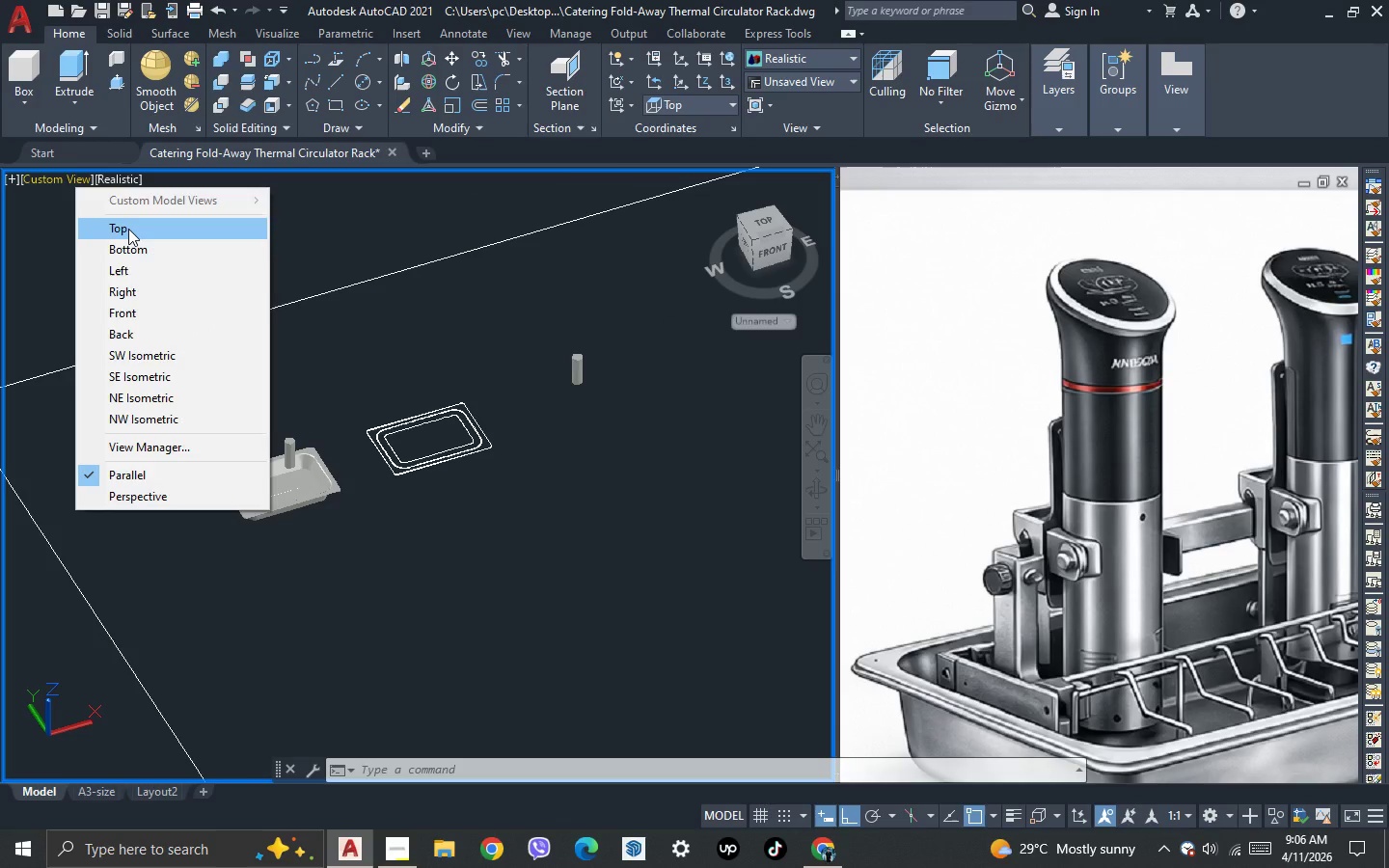 
left_click([128, 229])
 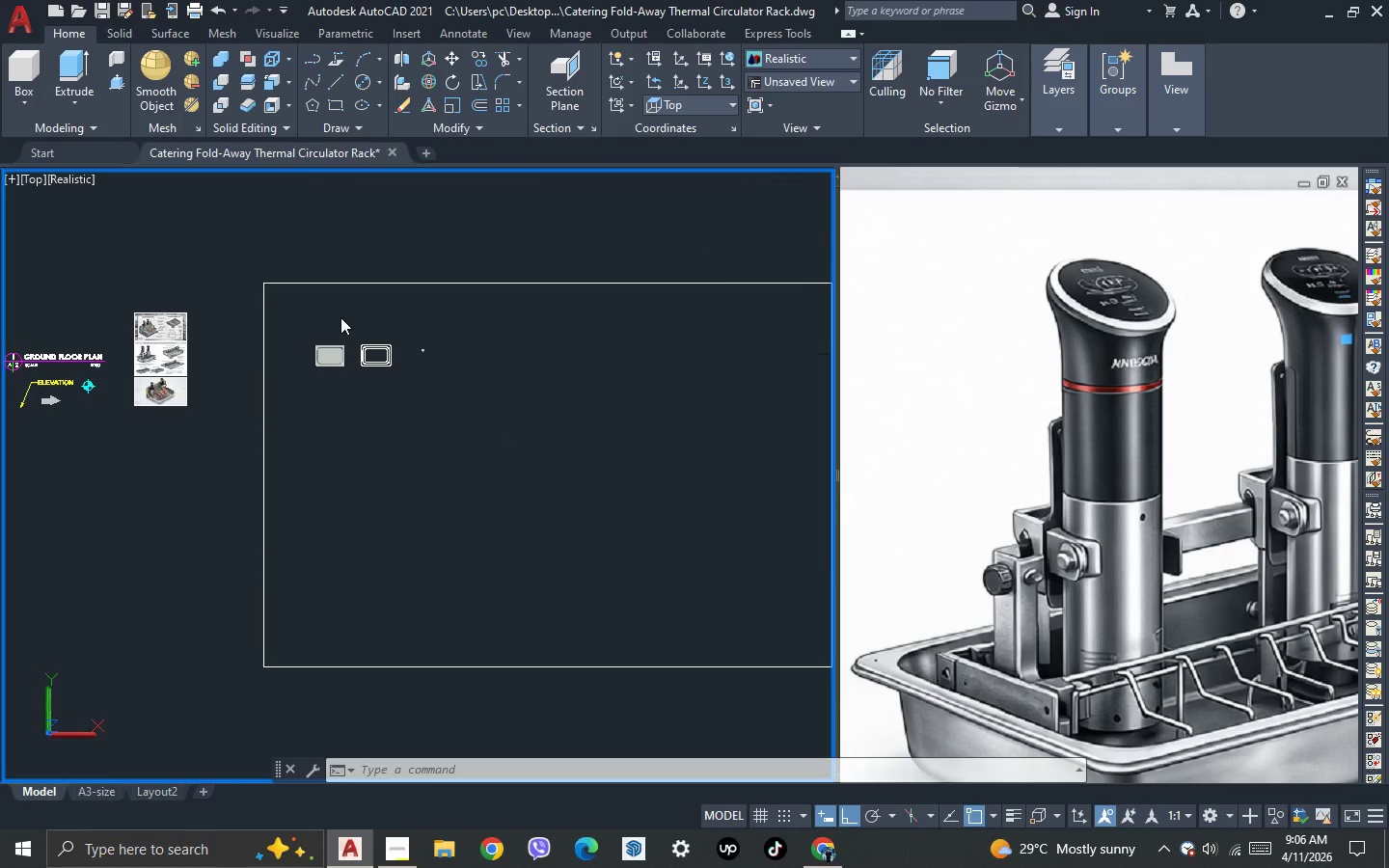 
scroll: coordinate [471, 377], scroll_direction: up, amount: 4.0
 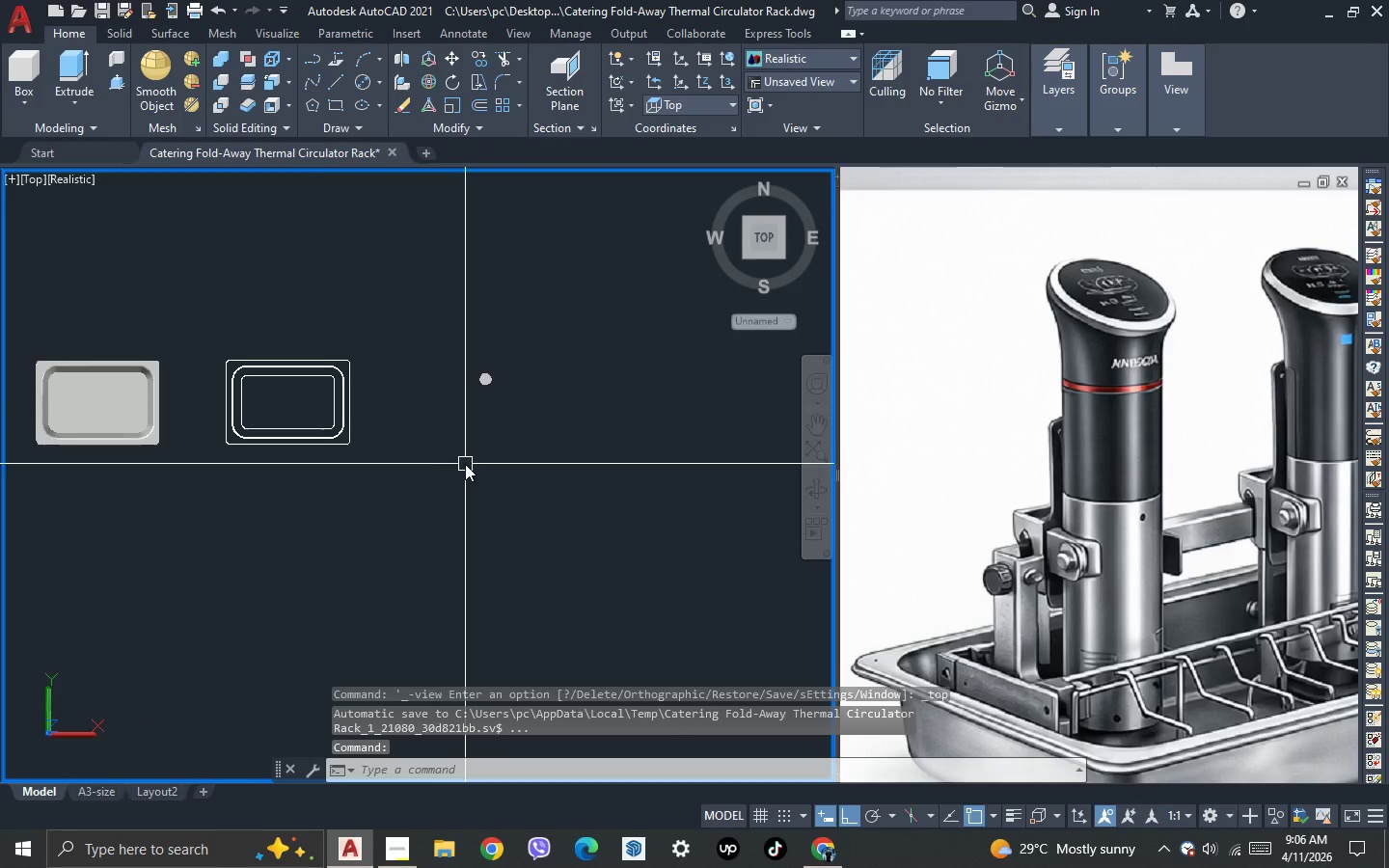 
key(L)
 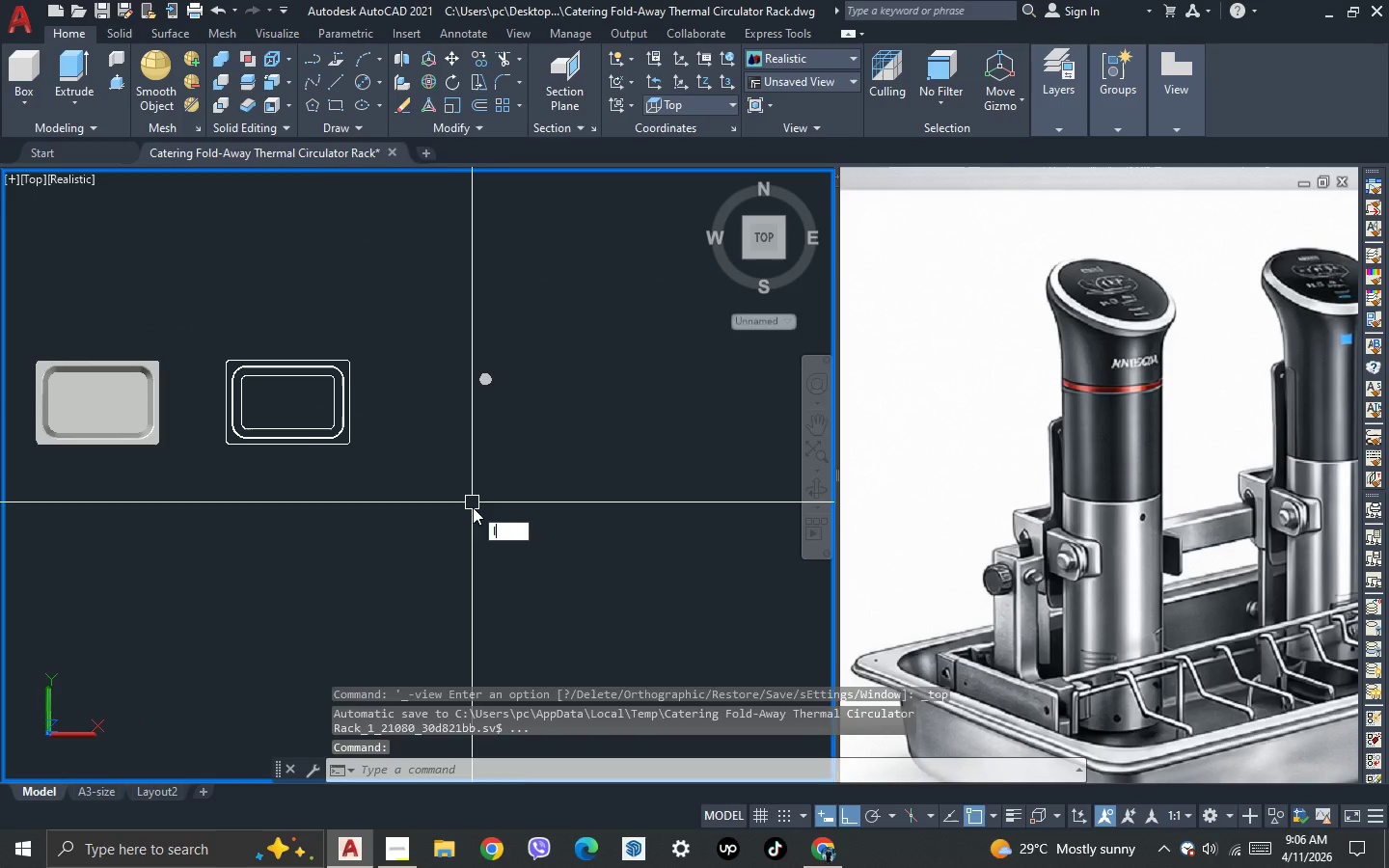 
key(Space)
 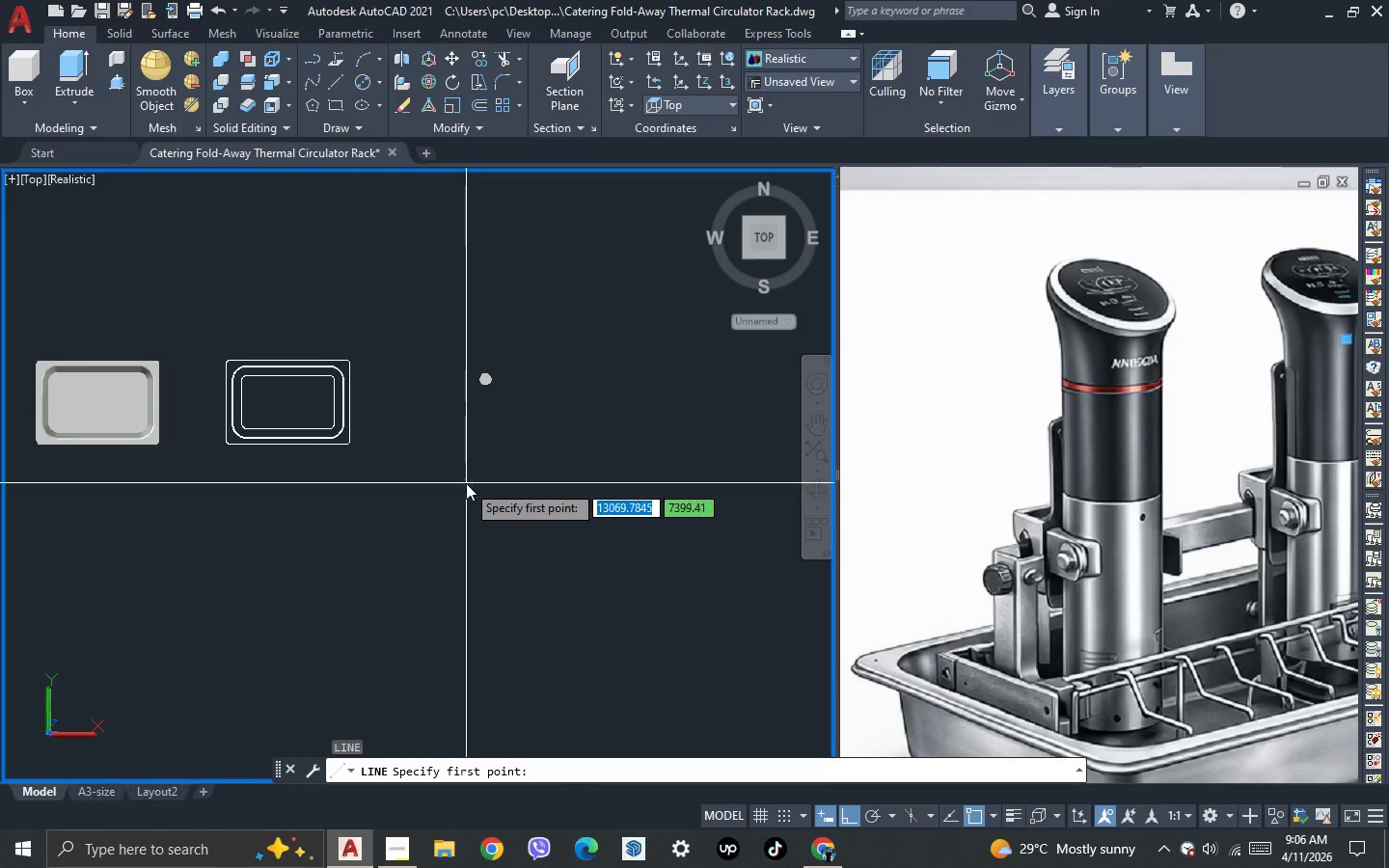 
left_click([466, 483])
 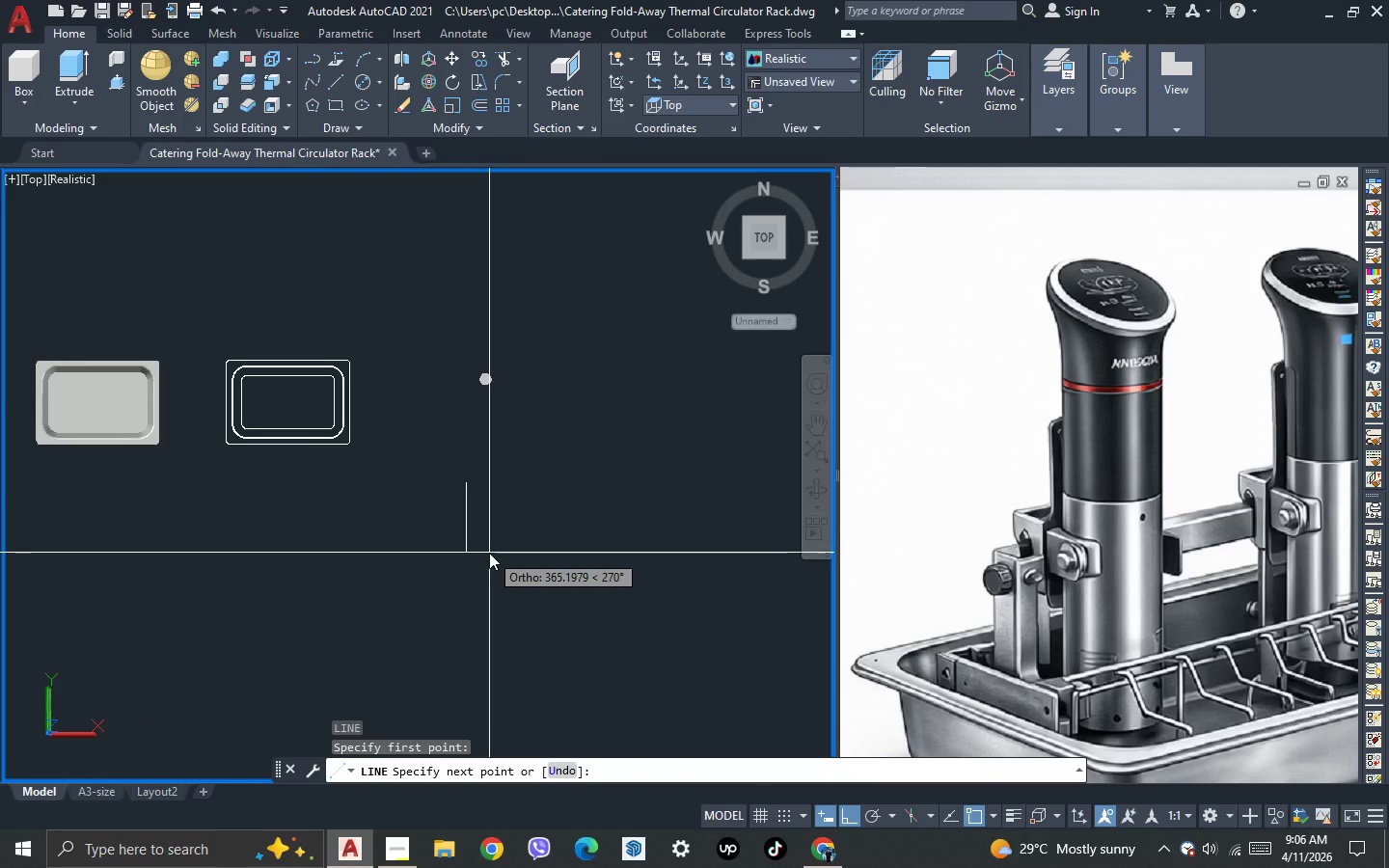 
type(200)
 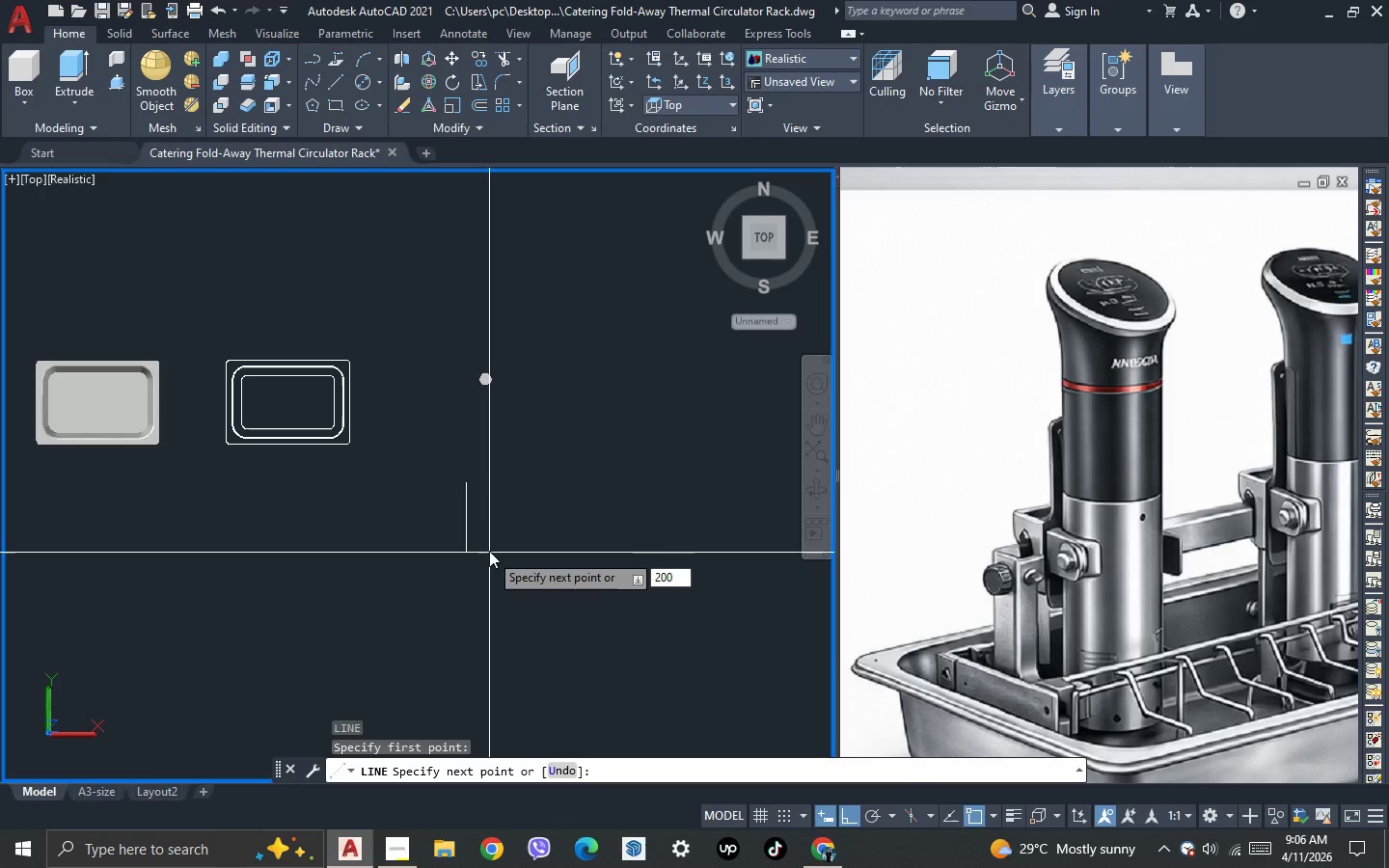 
key(Enter)
 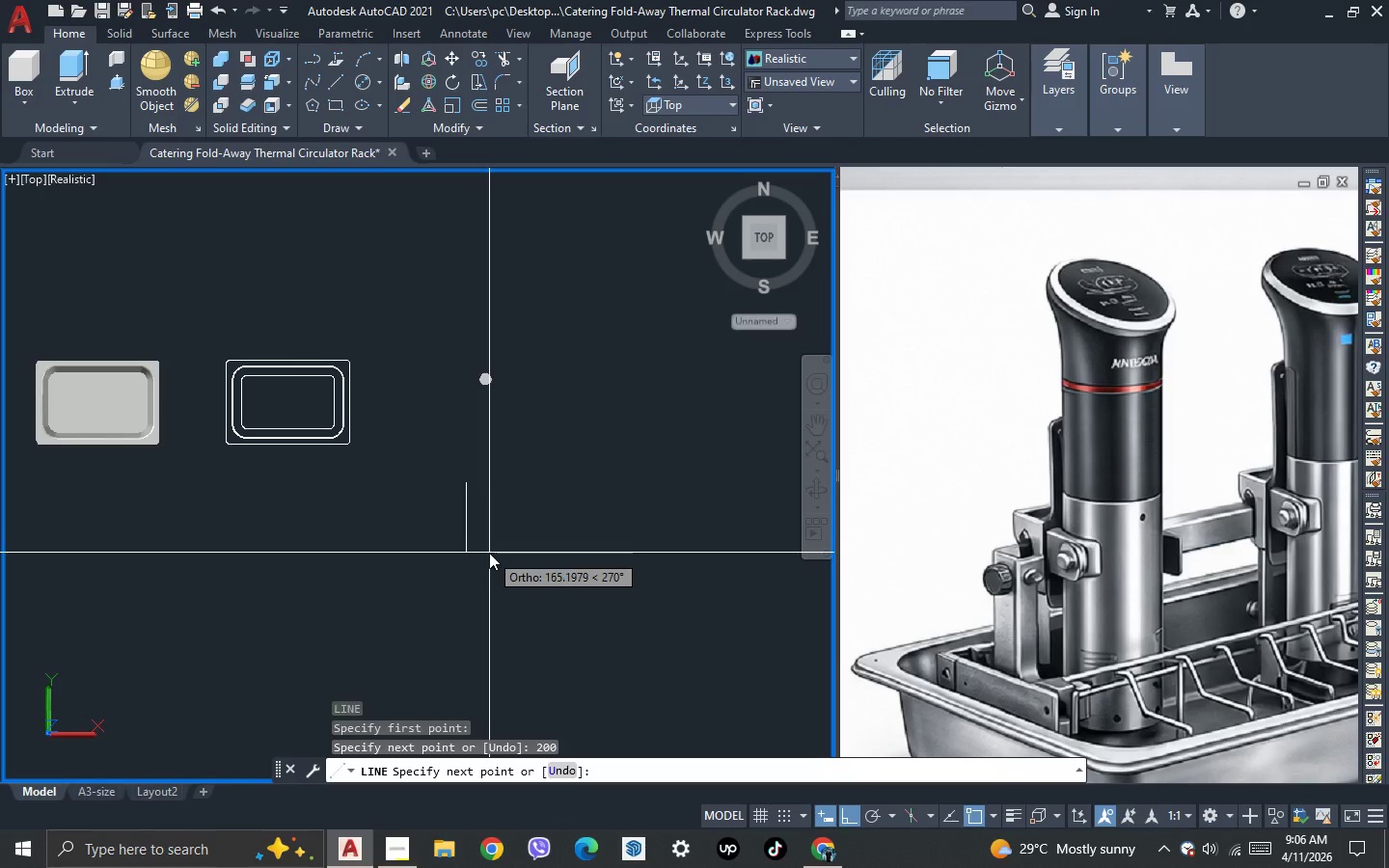 
key(Enter)
 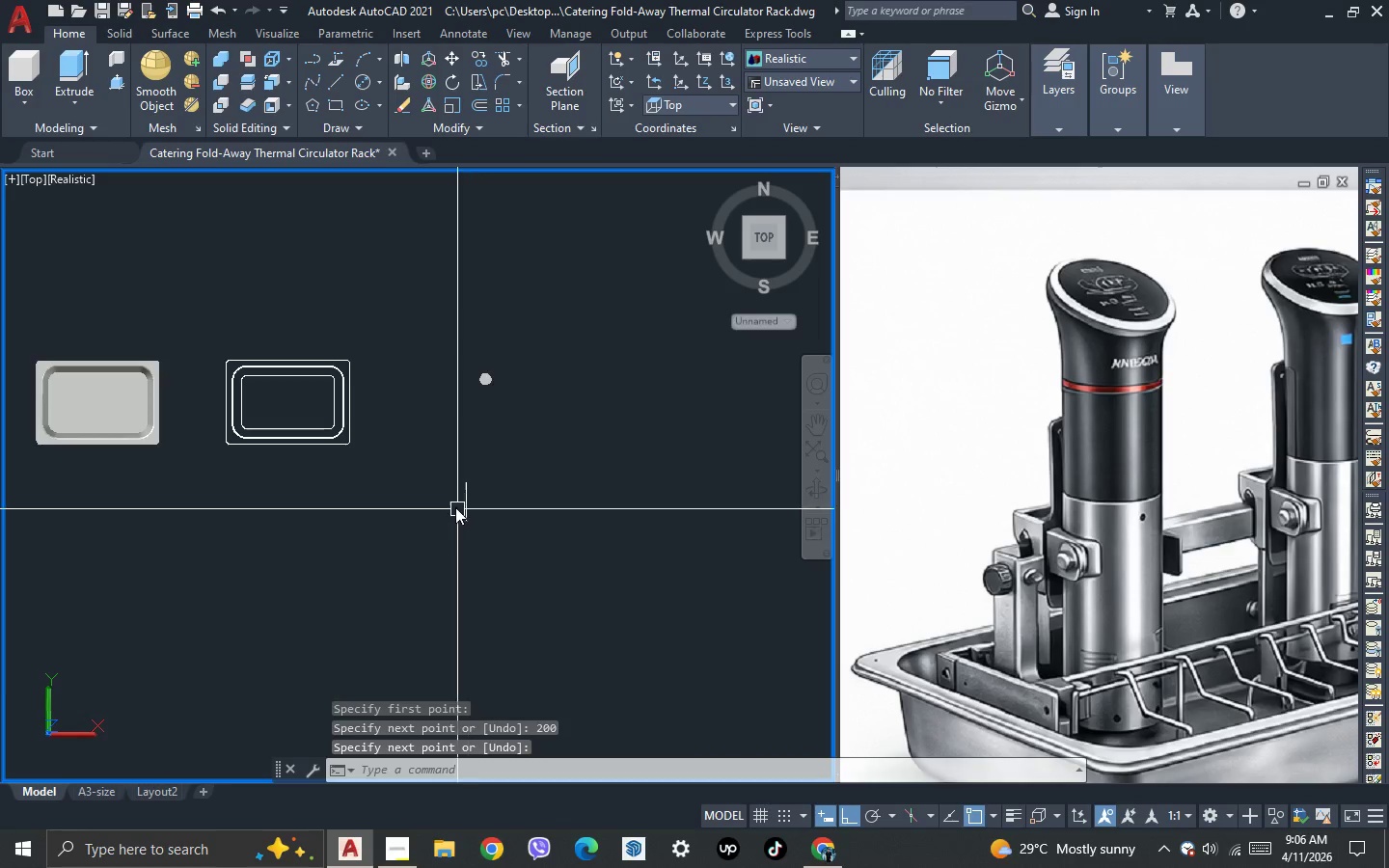 
left_click_drag(start_coordinate=[518, 502], to_coordinate=[514, 497])
 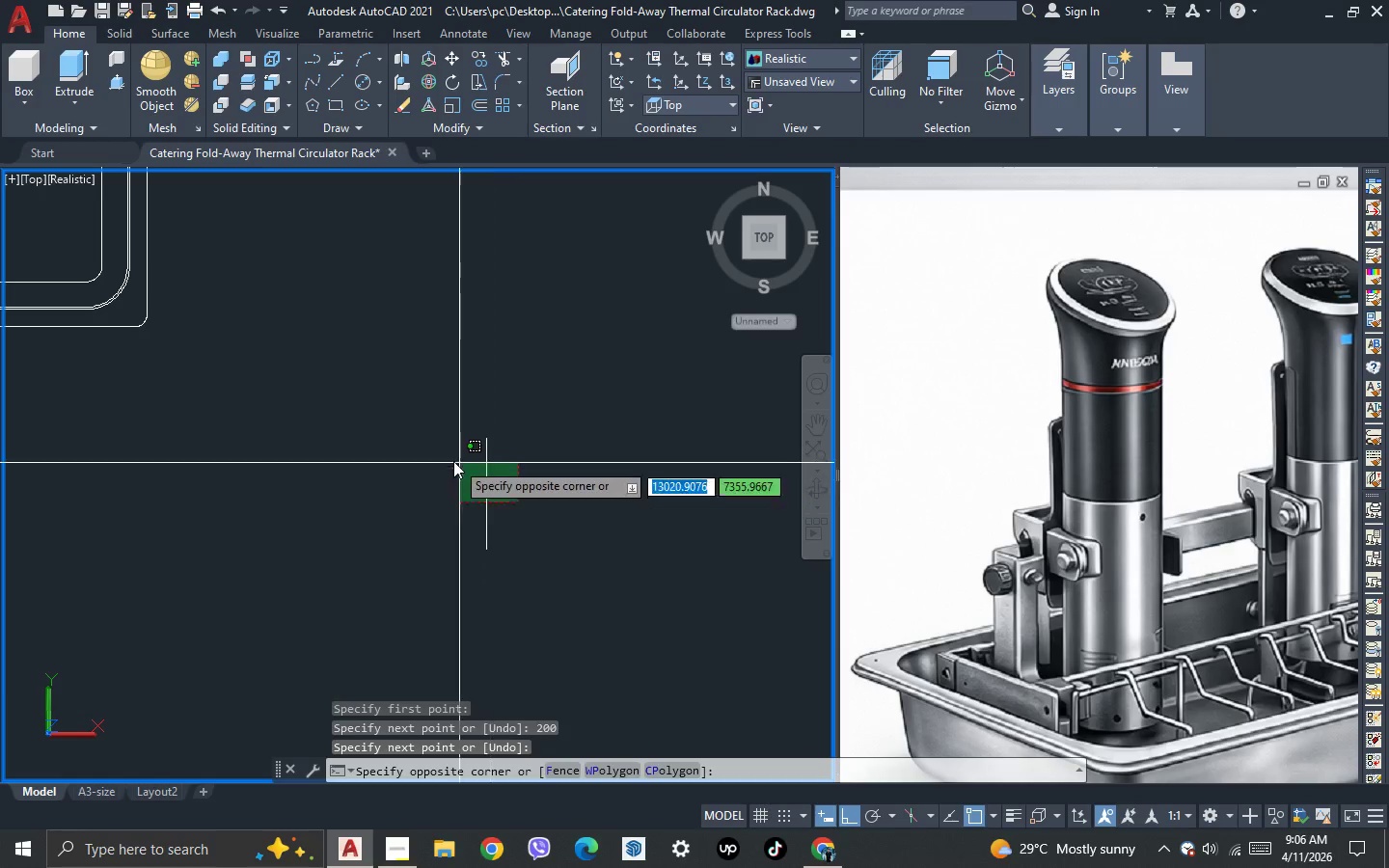 
scroll: coordinate [455, 506], scroll_direction: up, amount: 3.0
 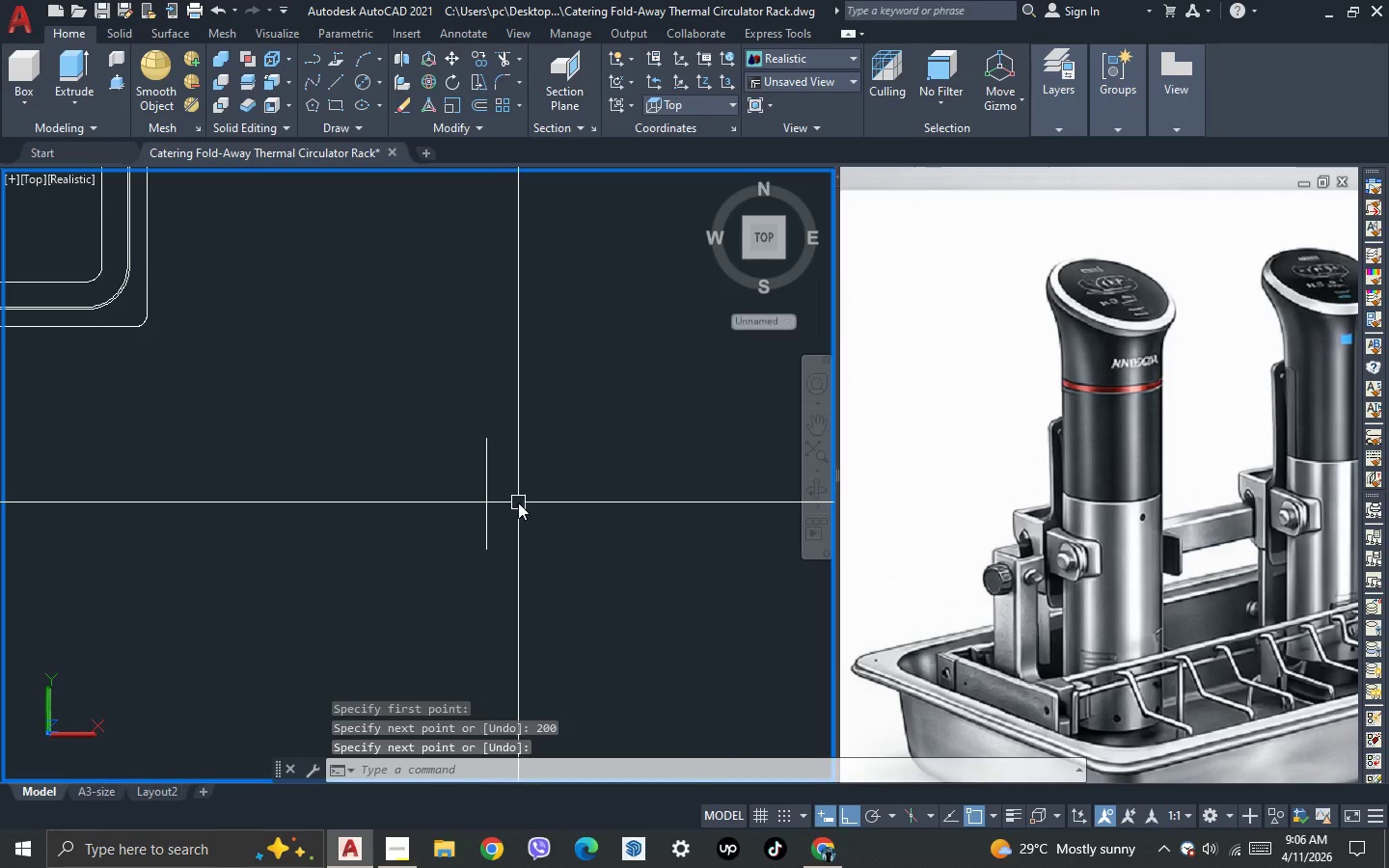 
double_click([449, 460])
 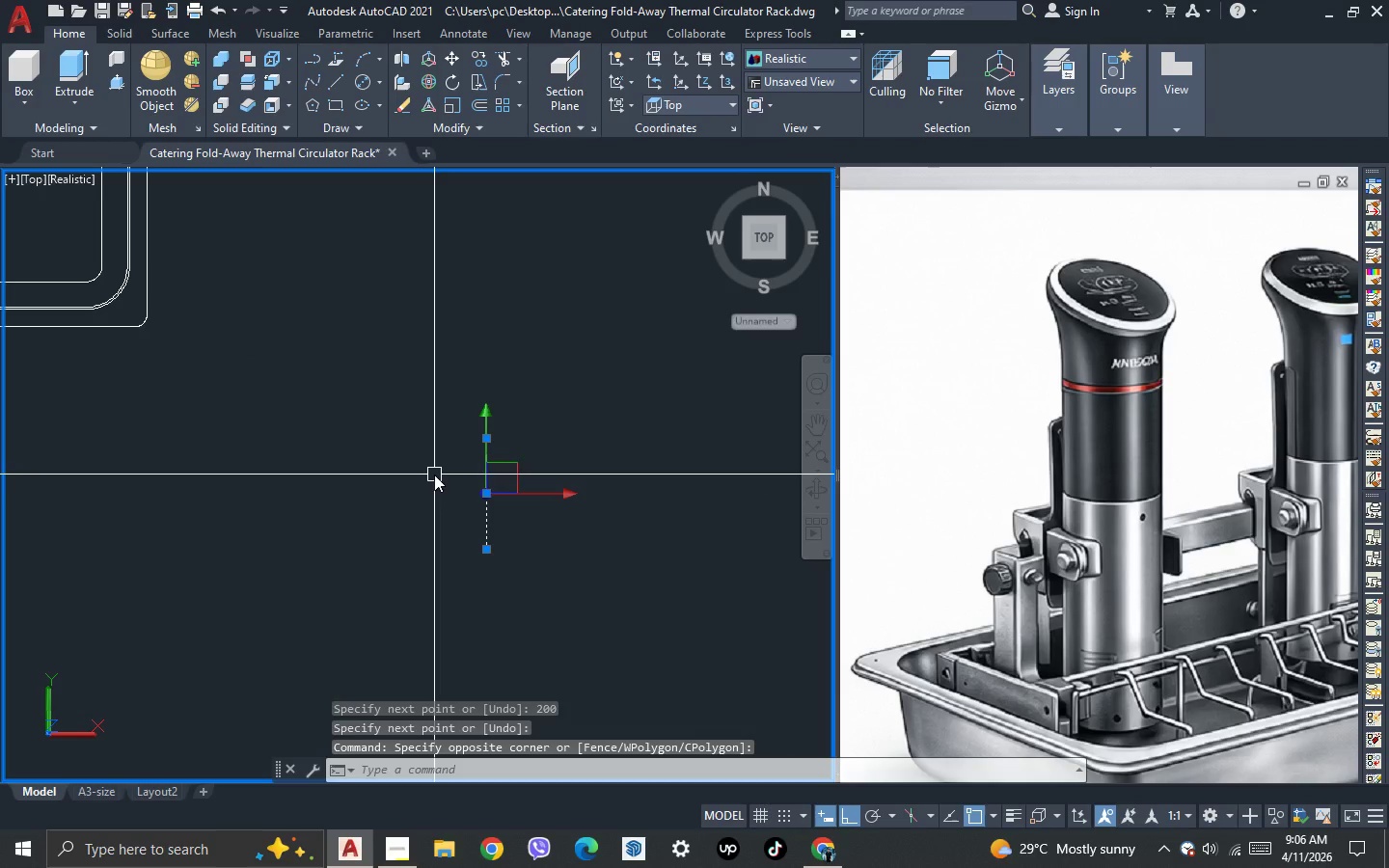 
key(O)
 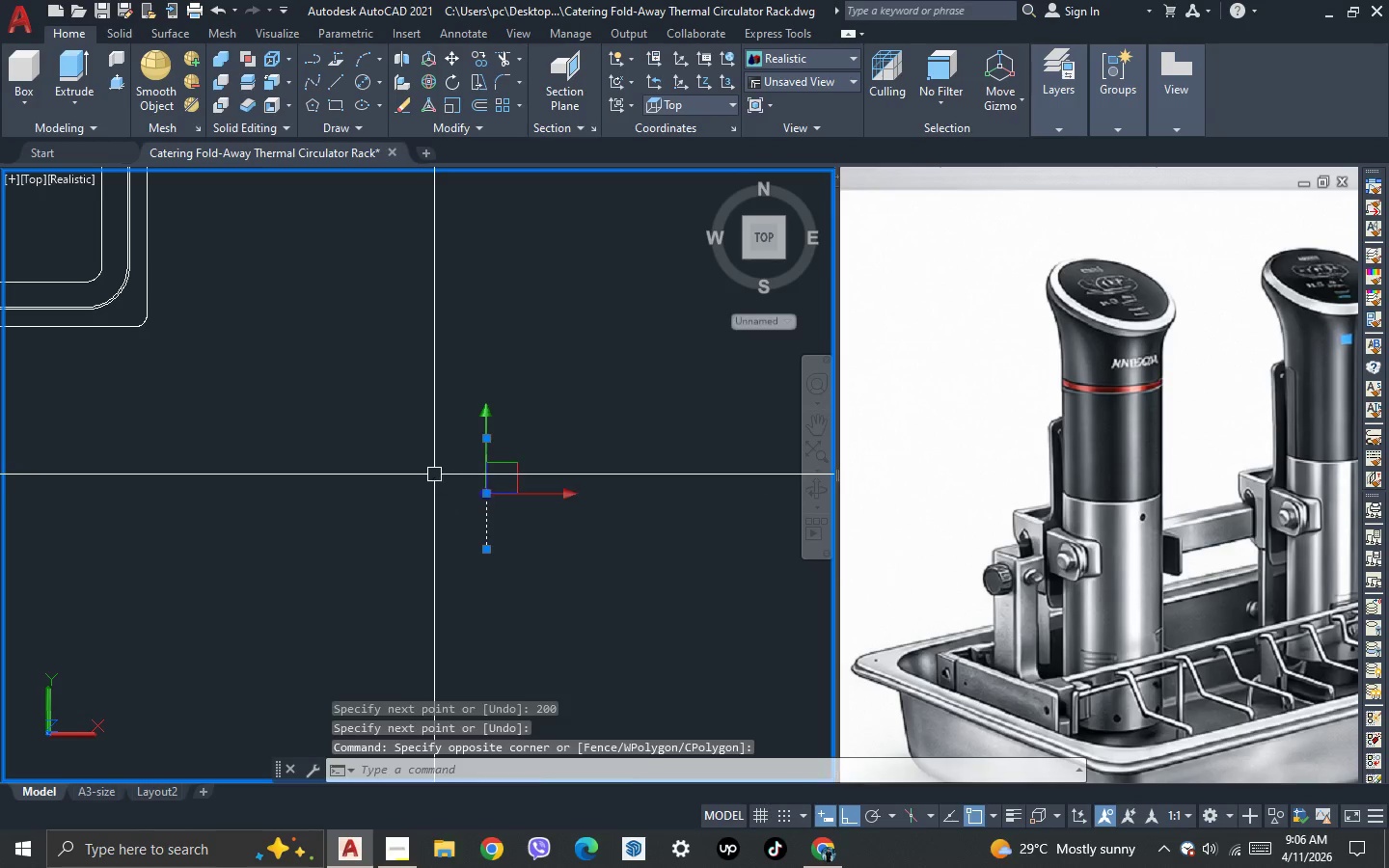 
key(Enter)
 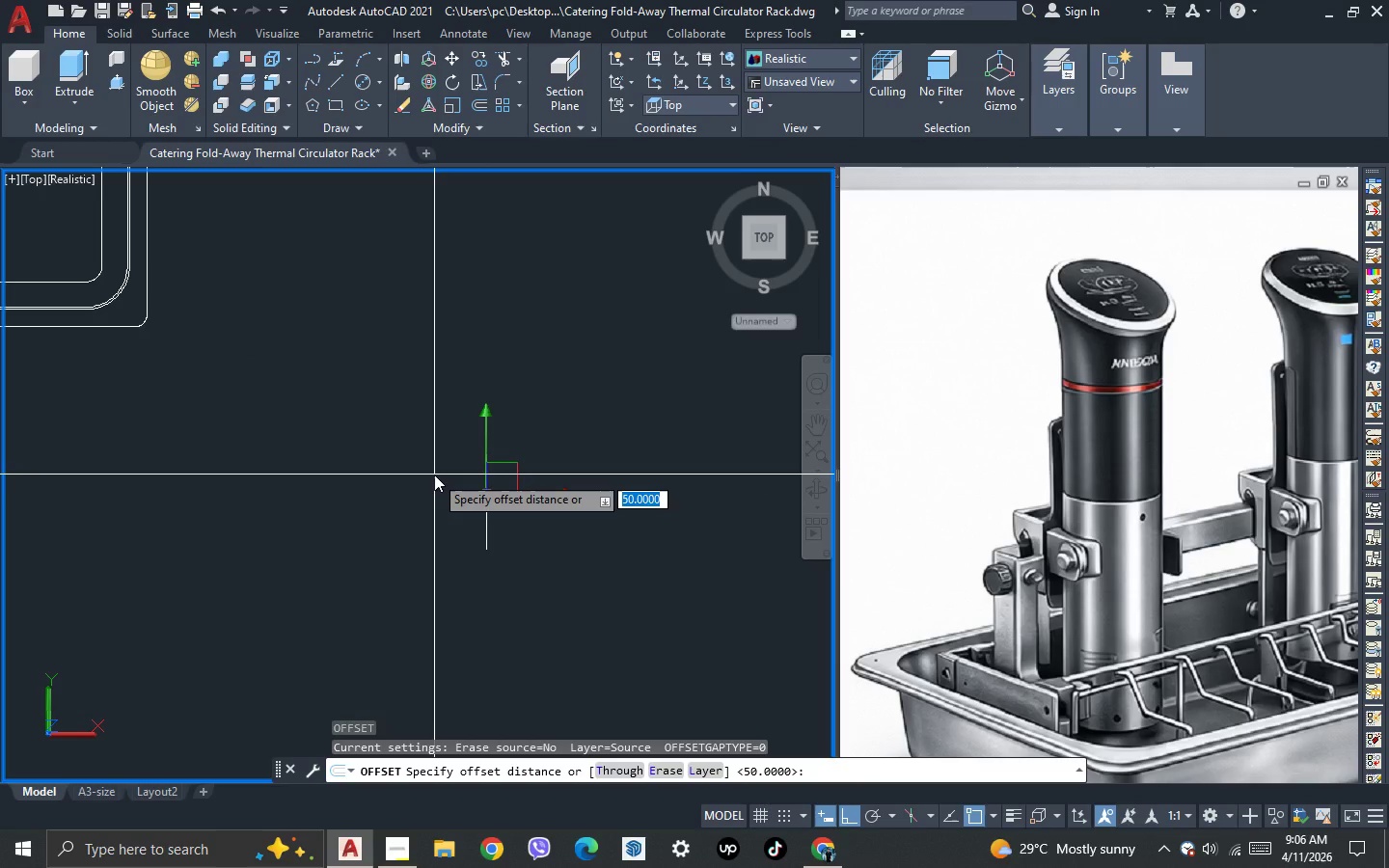 
type(65)
 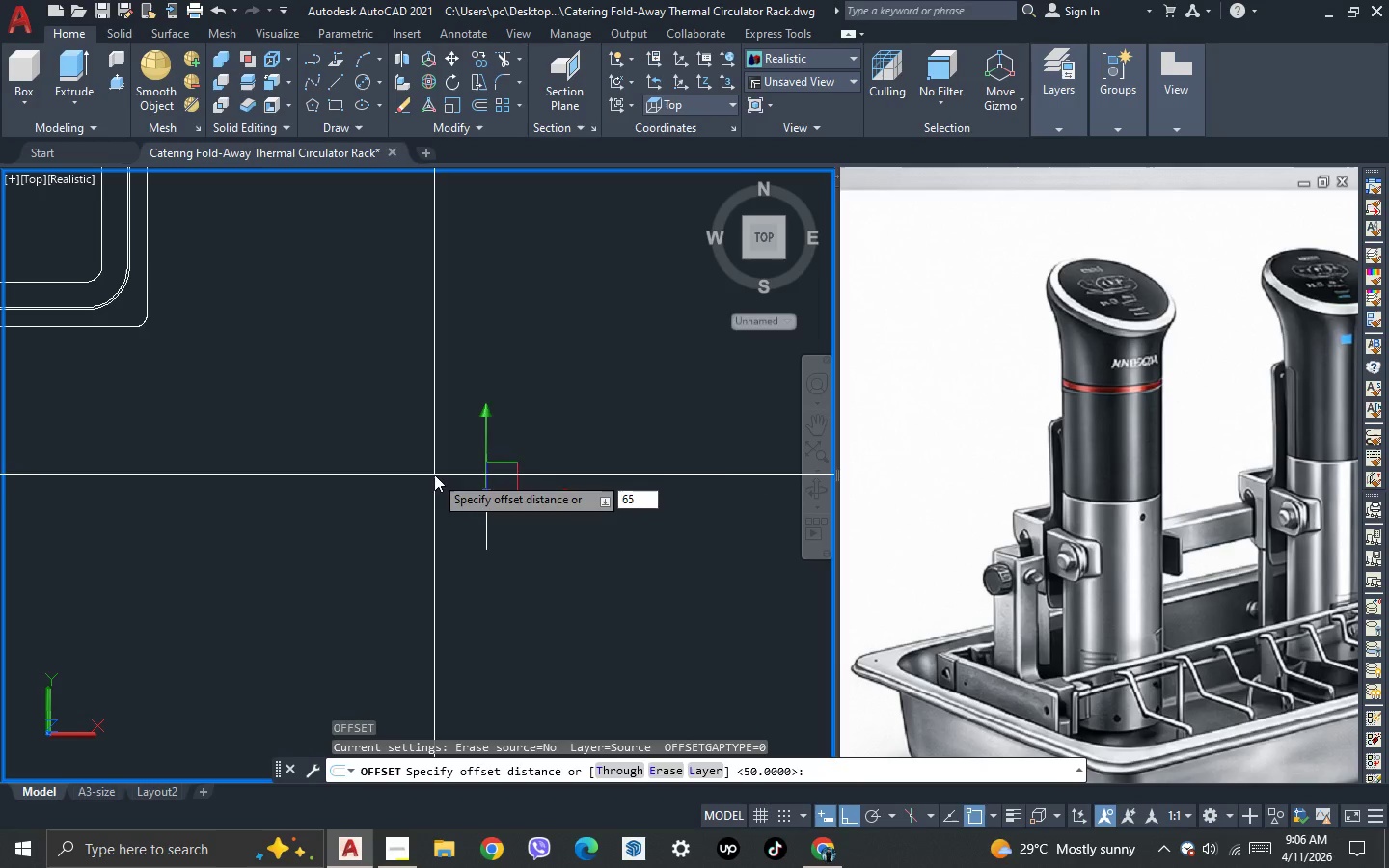 
key(Enter)
 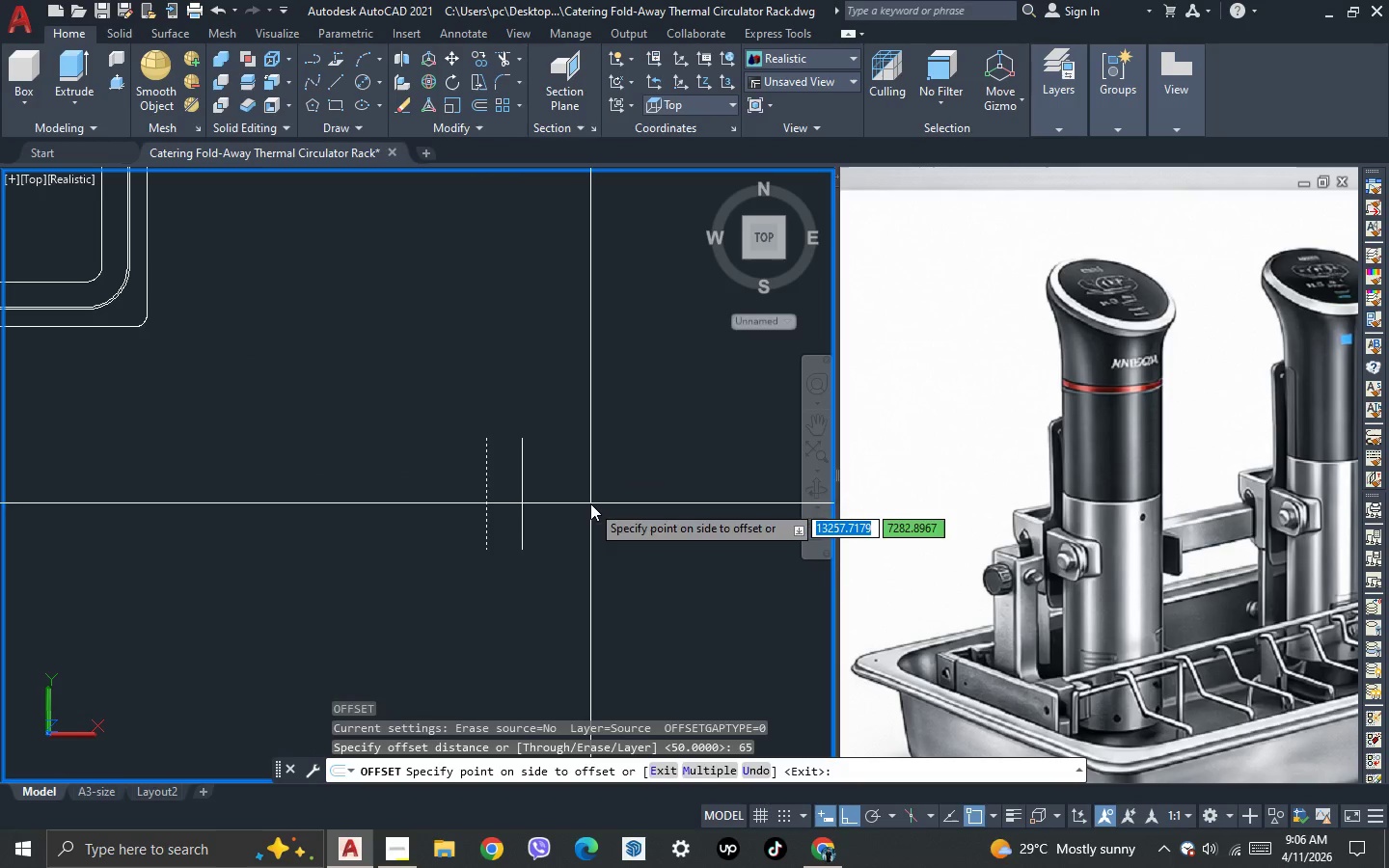 
left_click([590, 503])
 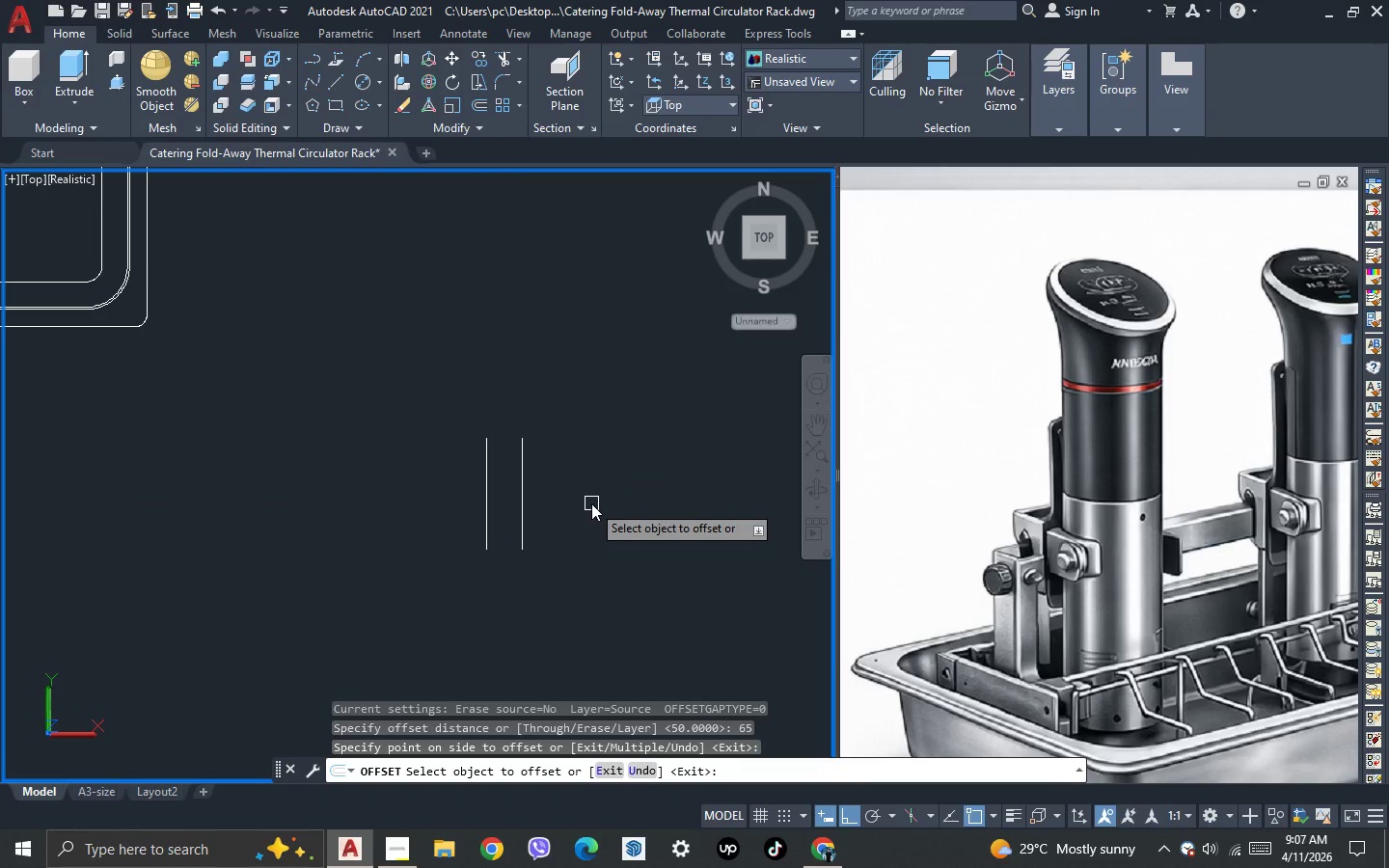 
key(Escape)
 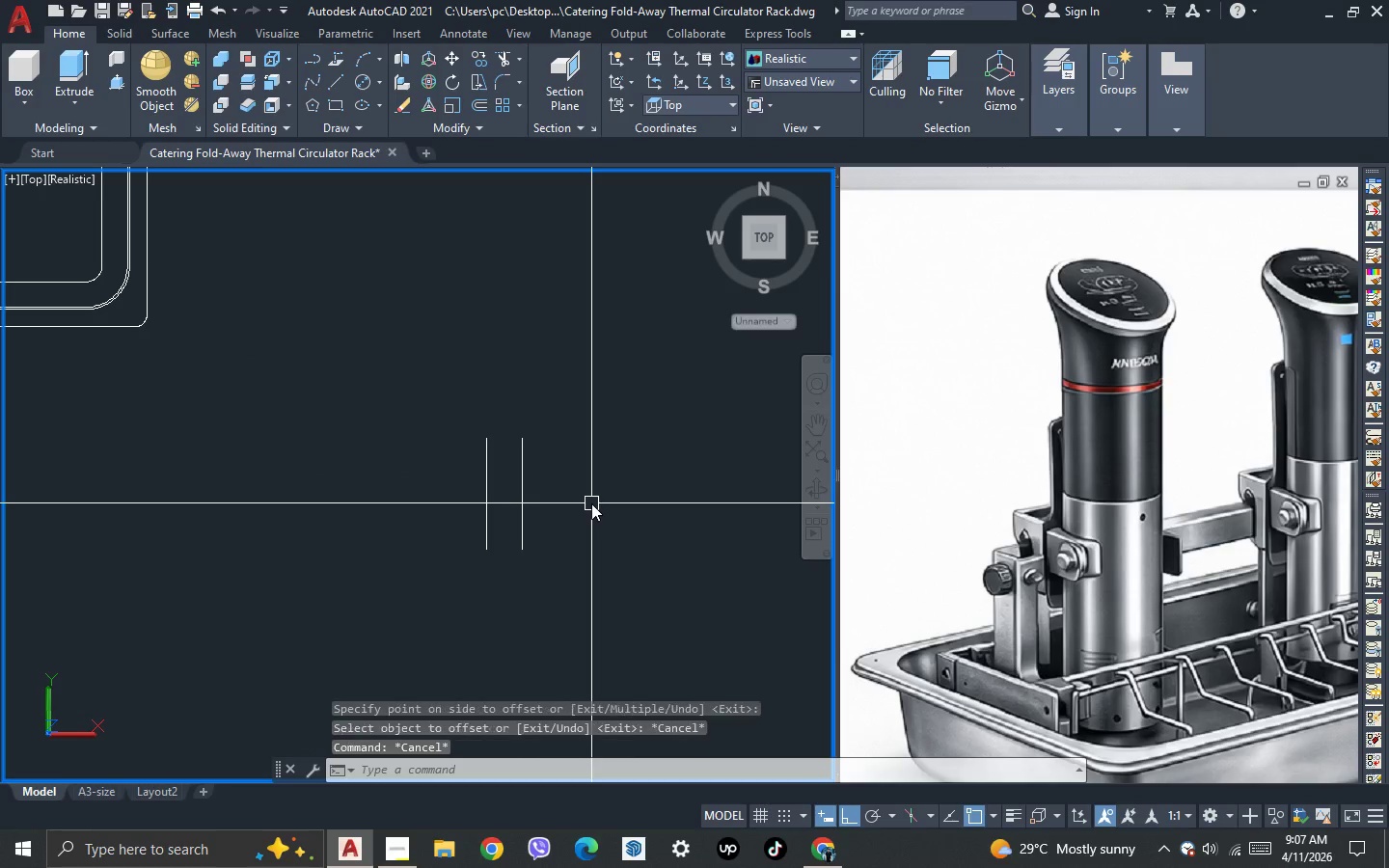 
key(Escape)
 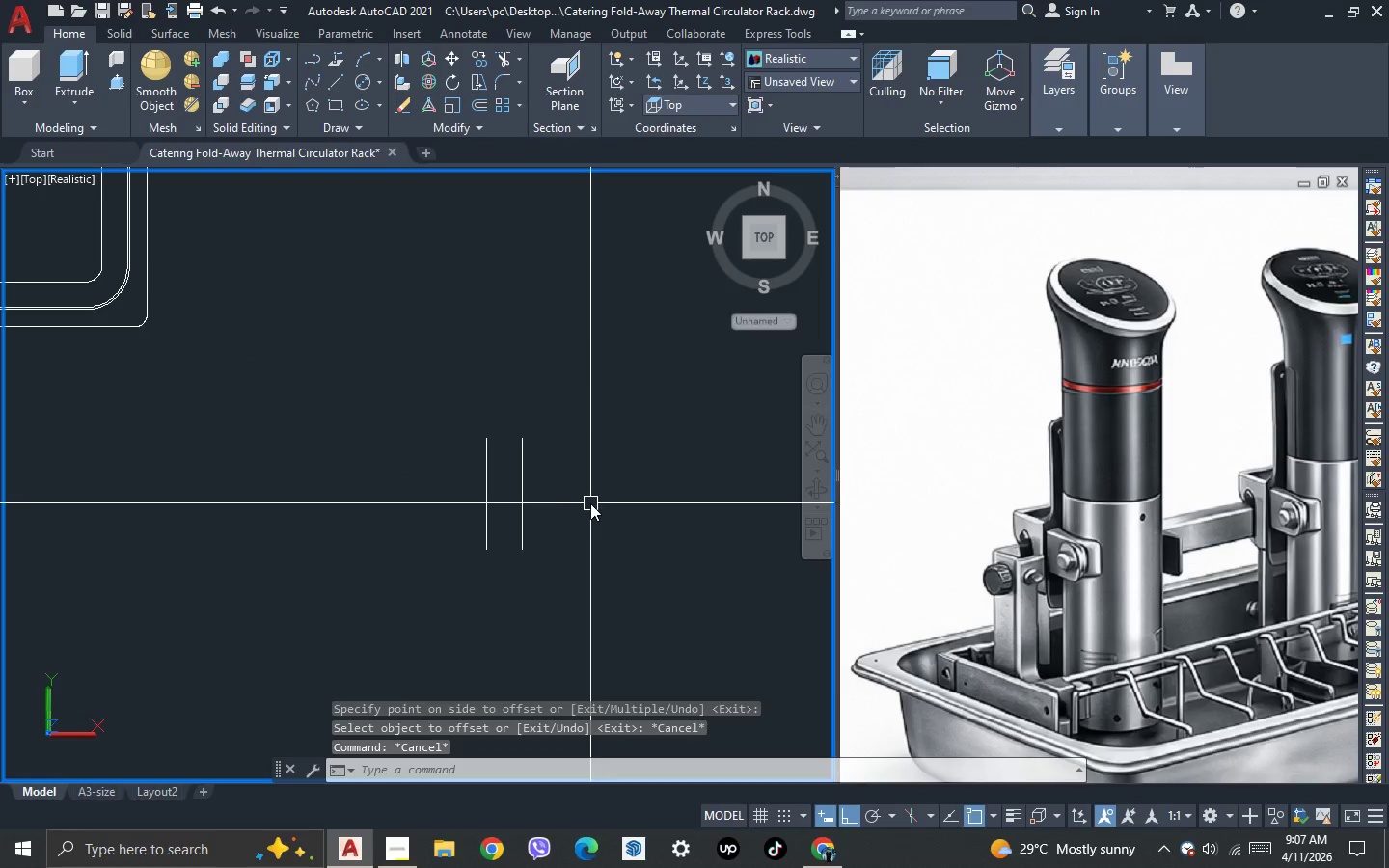 
key(Escape)
 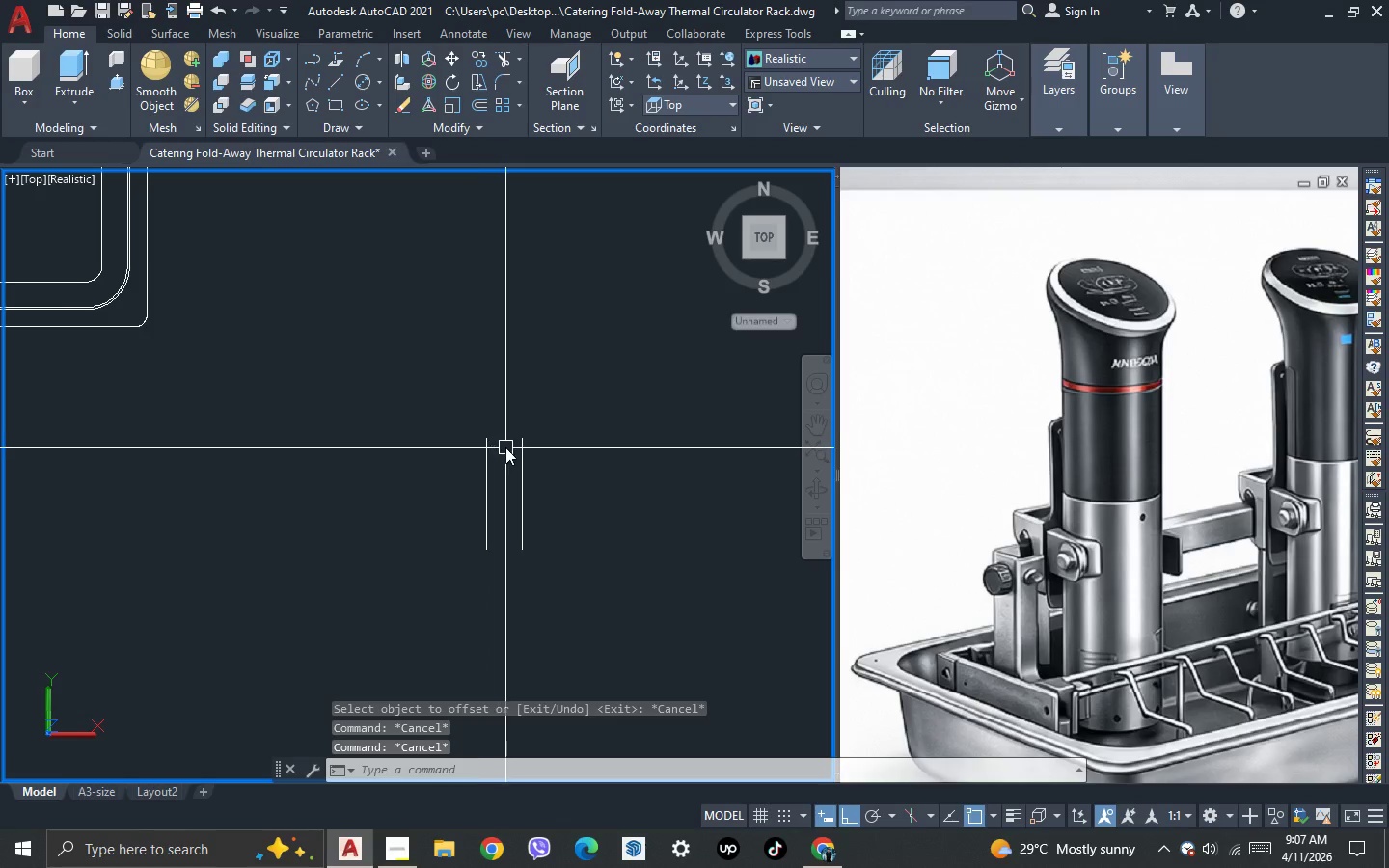 
scroll: coordinate [505, 446], scroll_direction: up, amount: 2.0
 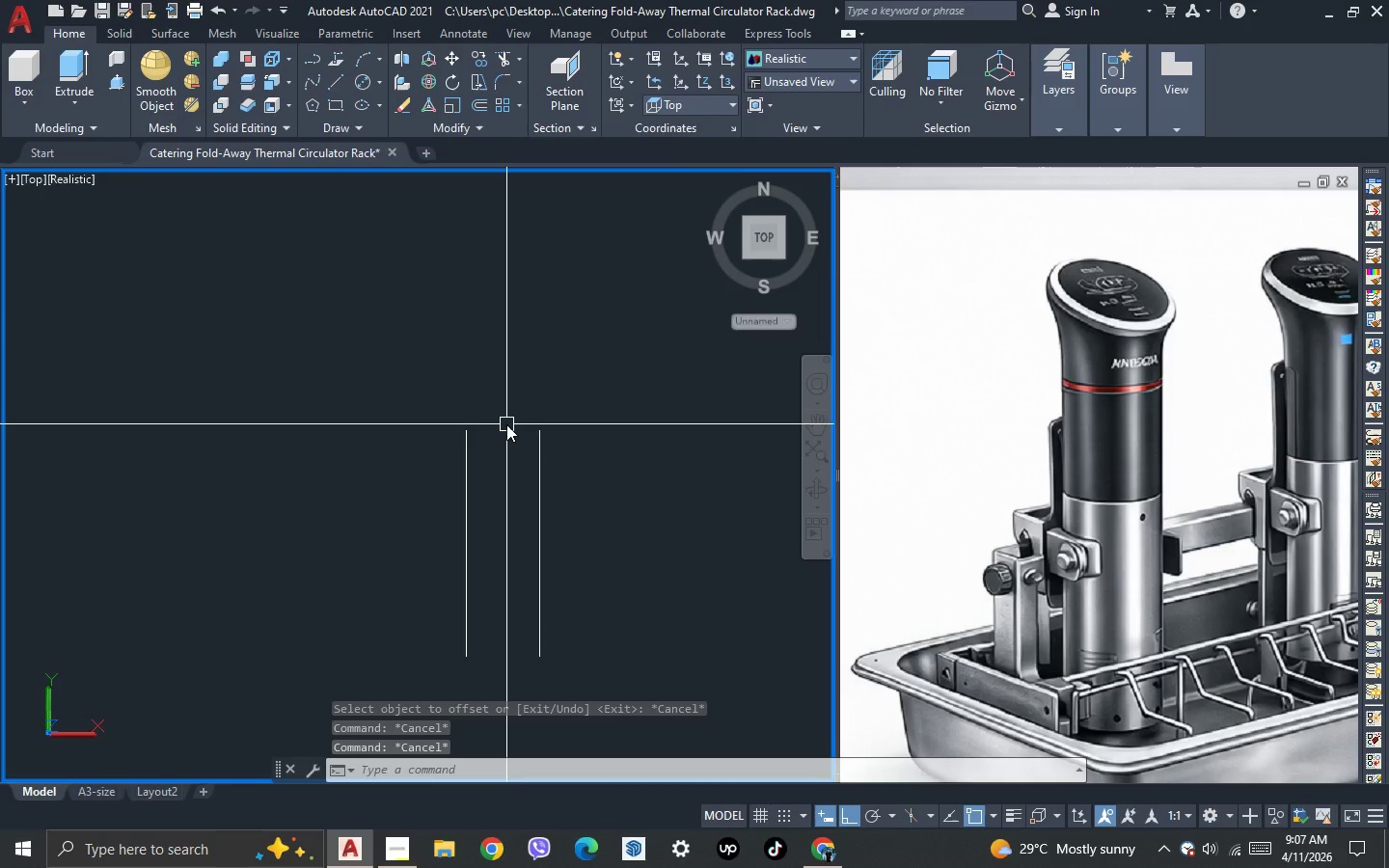 
key(L)
 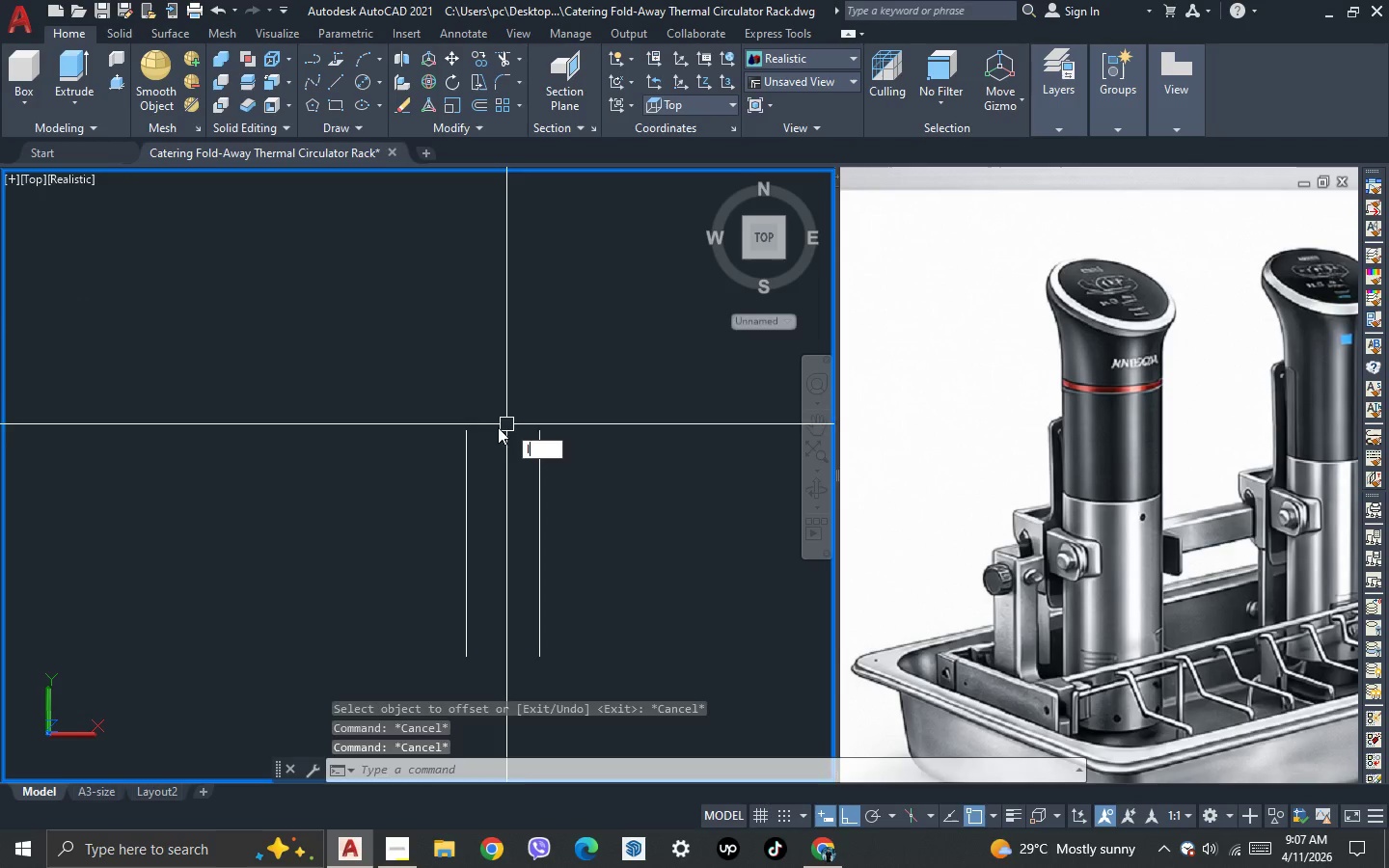 
key(Space)
 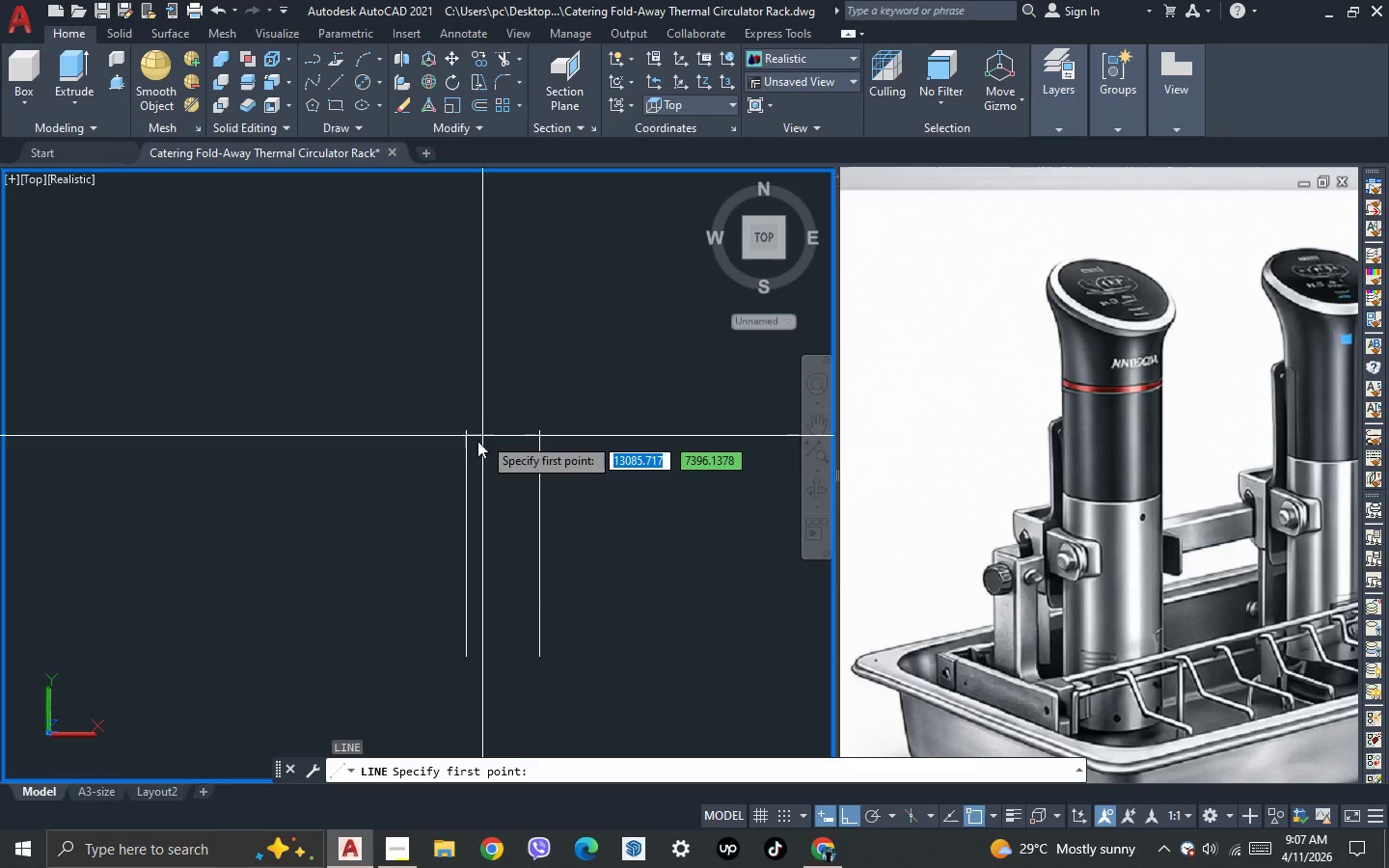 
scroll: coordinate [445, 463], scroll_direction: up, amount: 2.0
 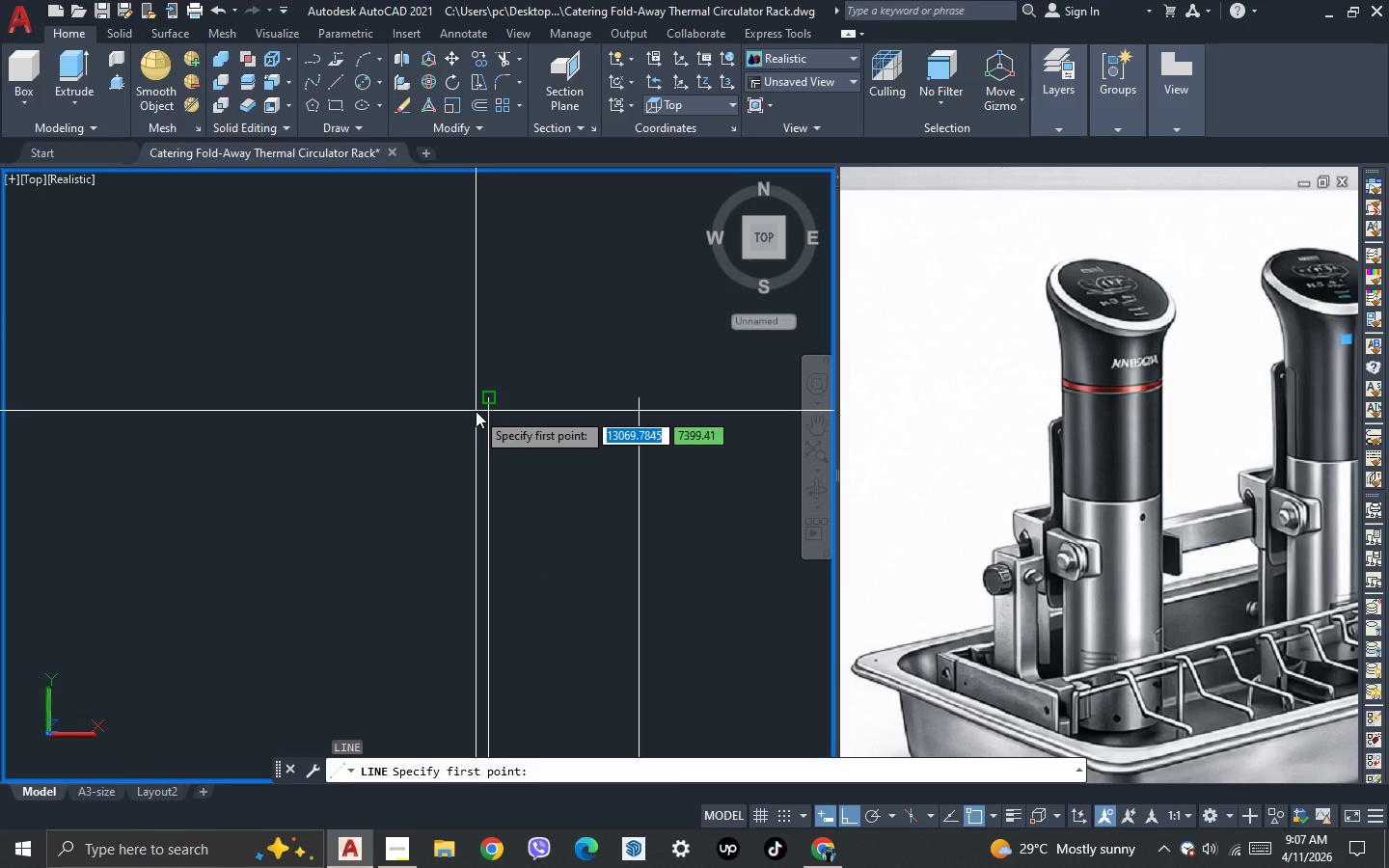 
left_click([476, 411])
 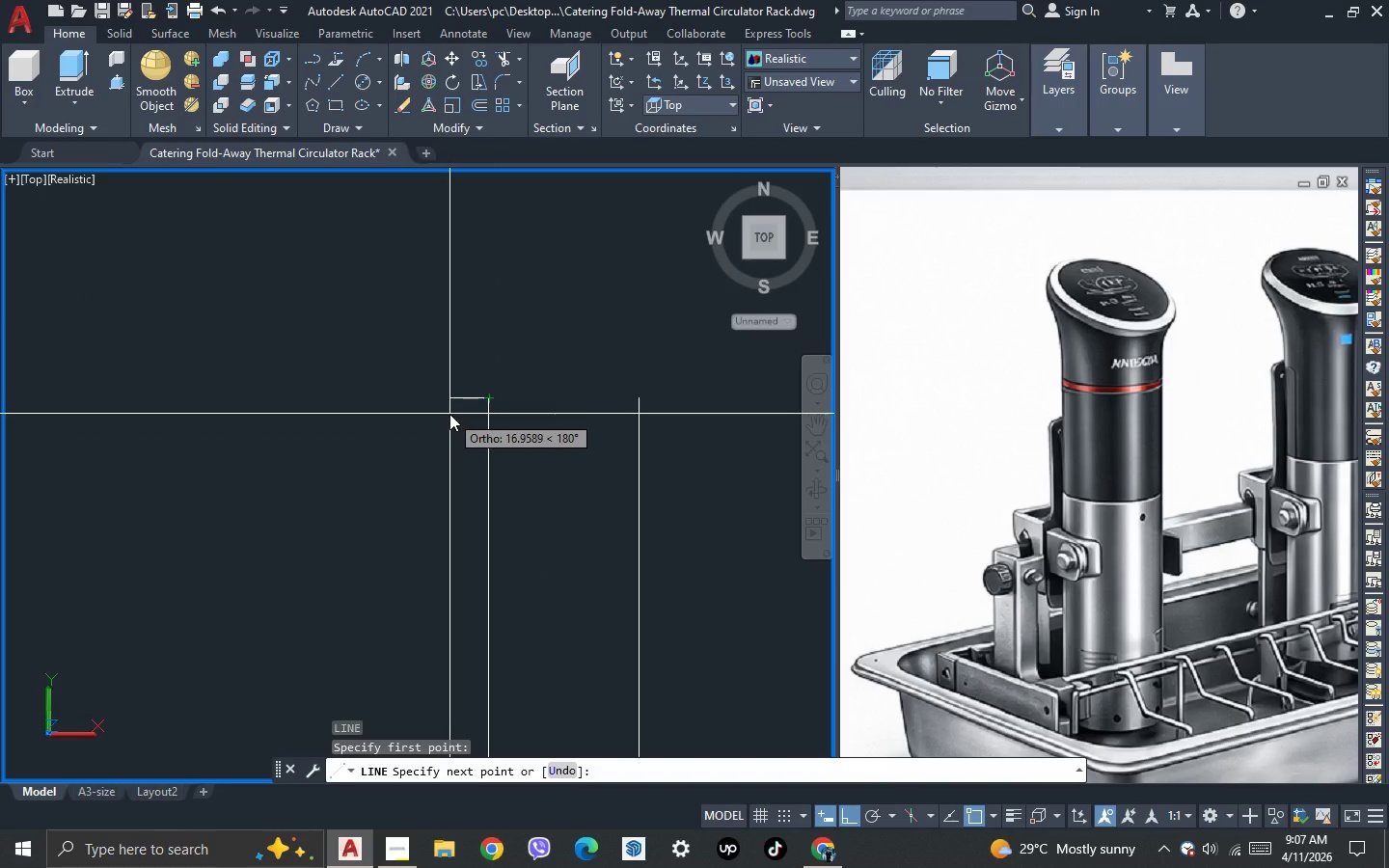 
type(15)
 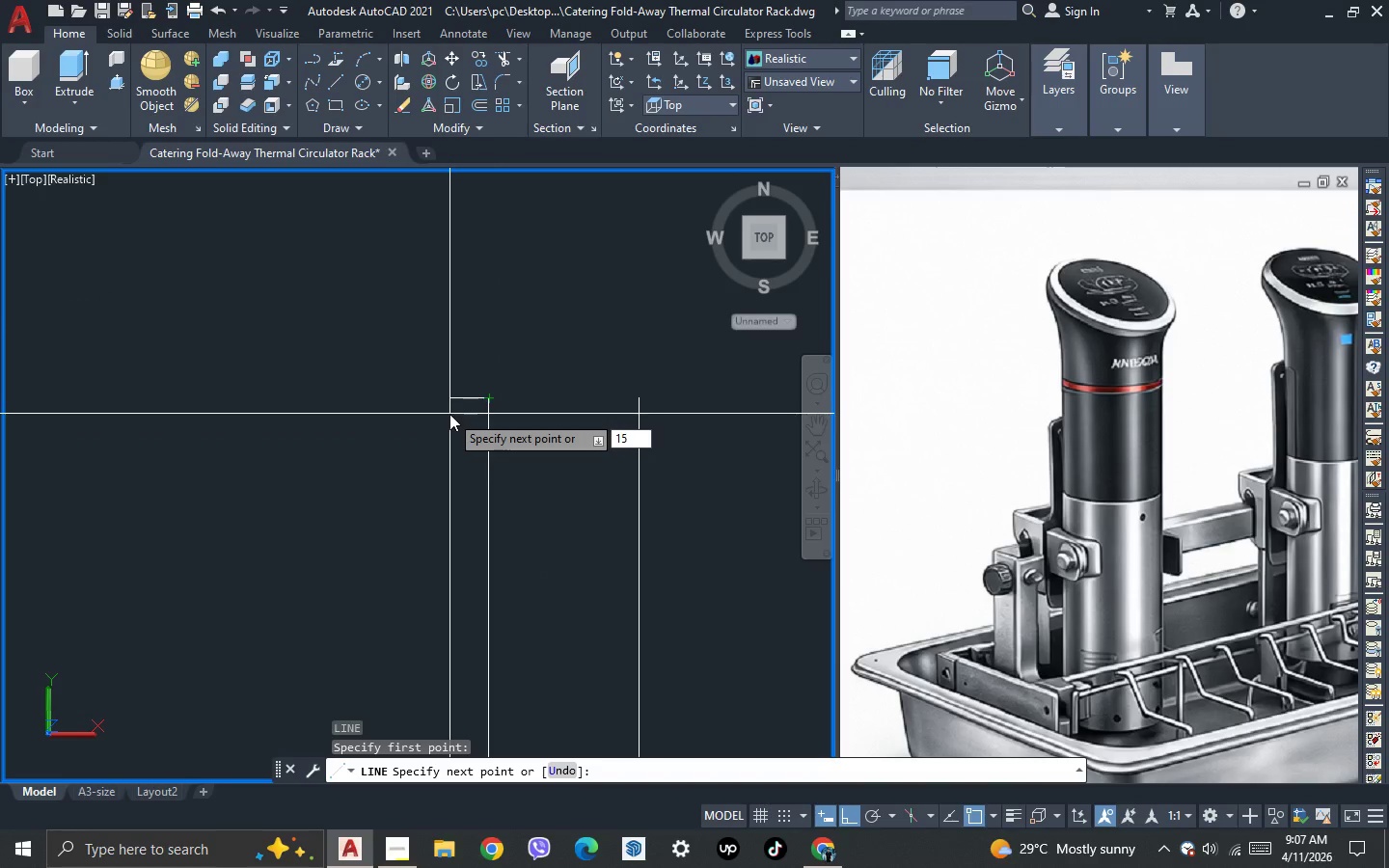 
key(Enter)
 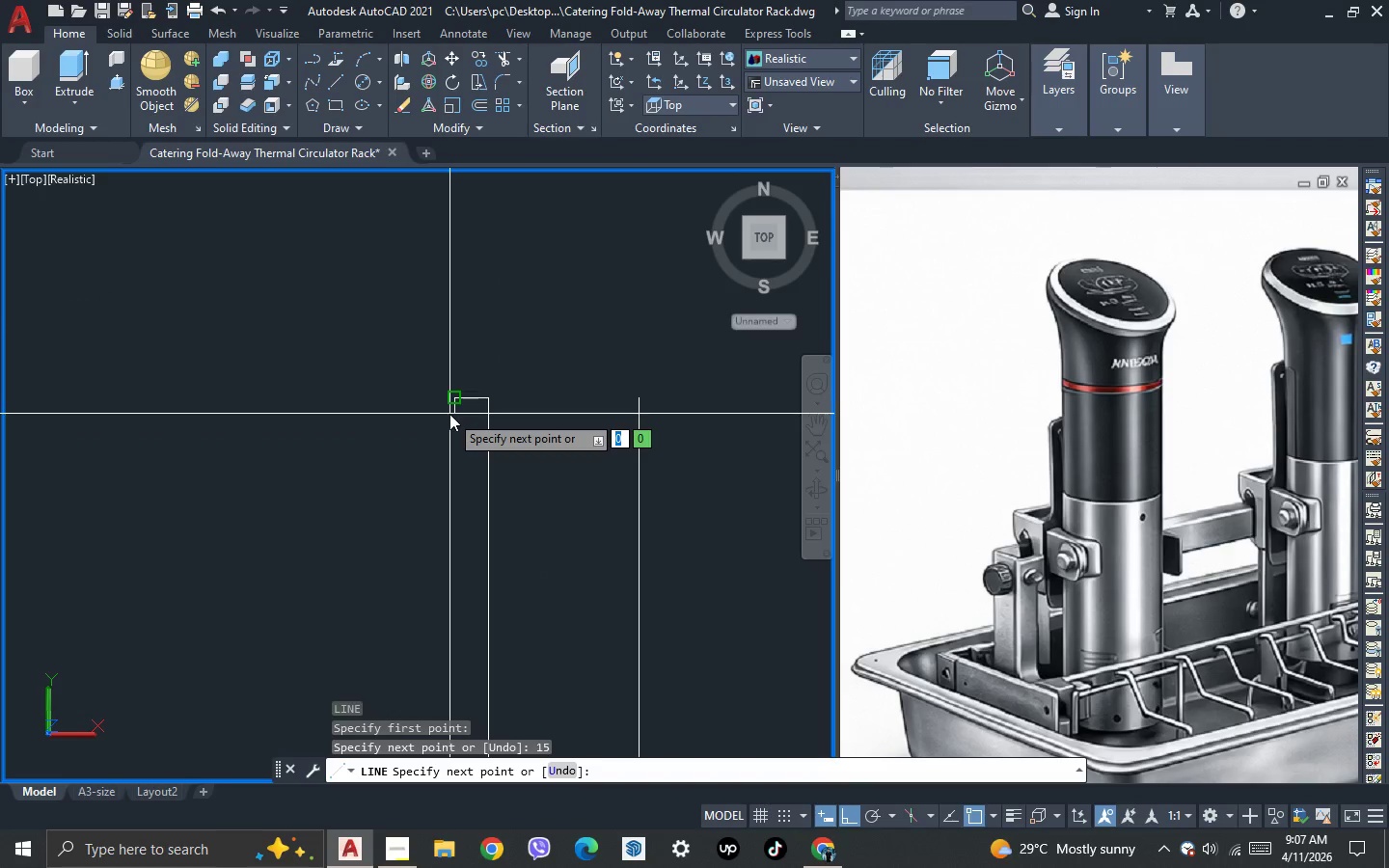 
key(Enter)
 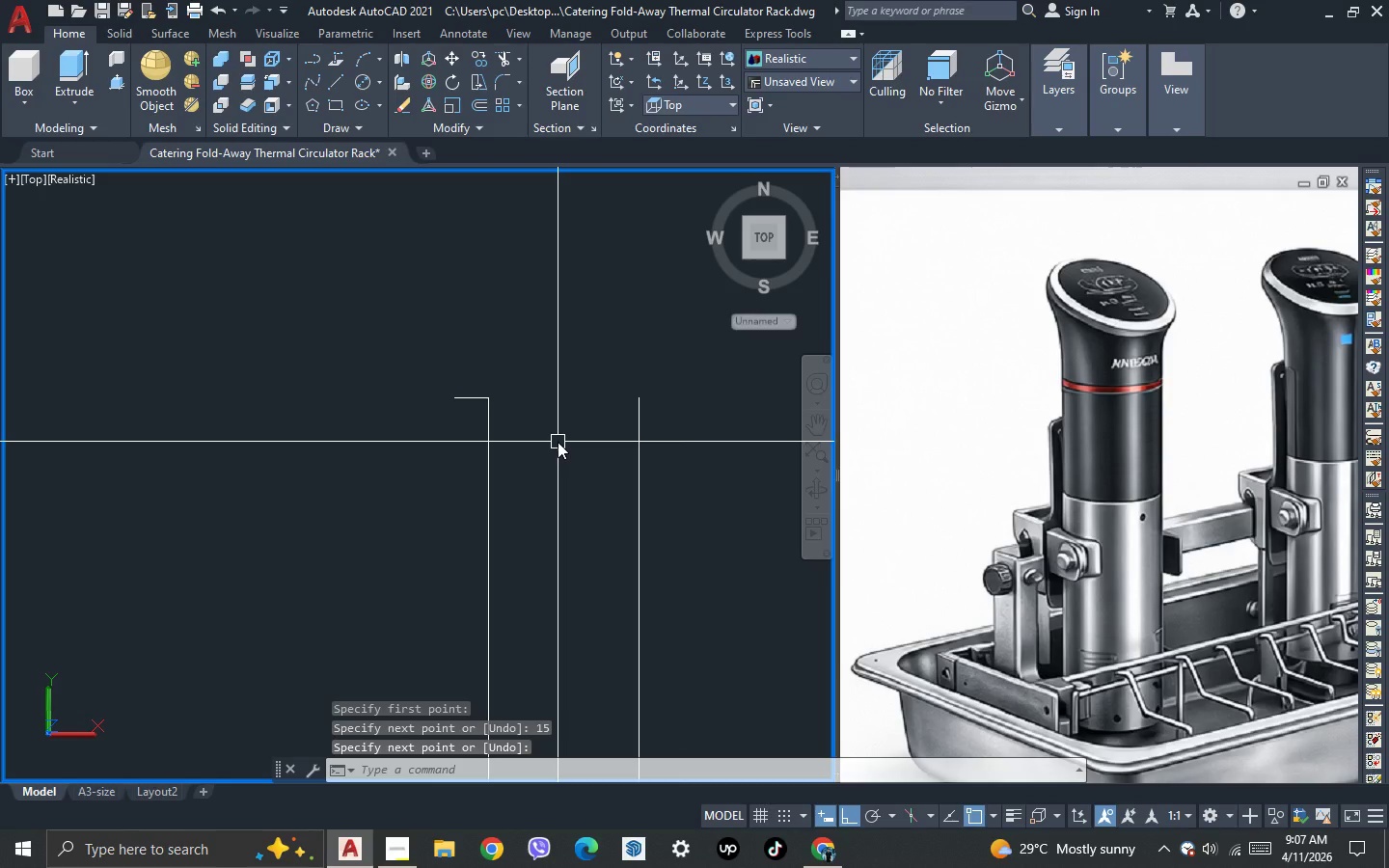 
key(L)
 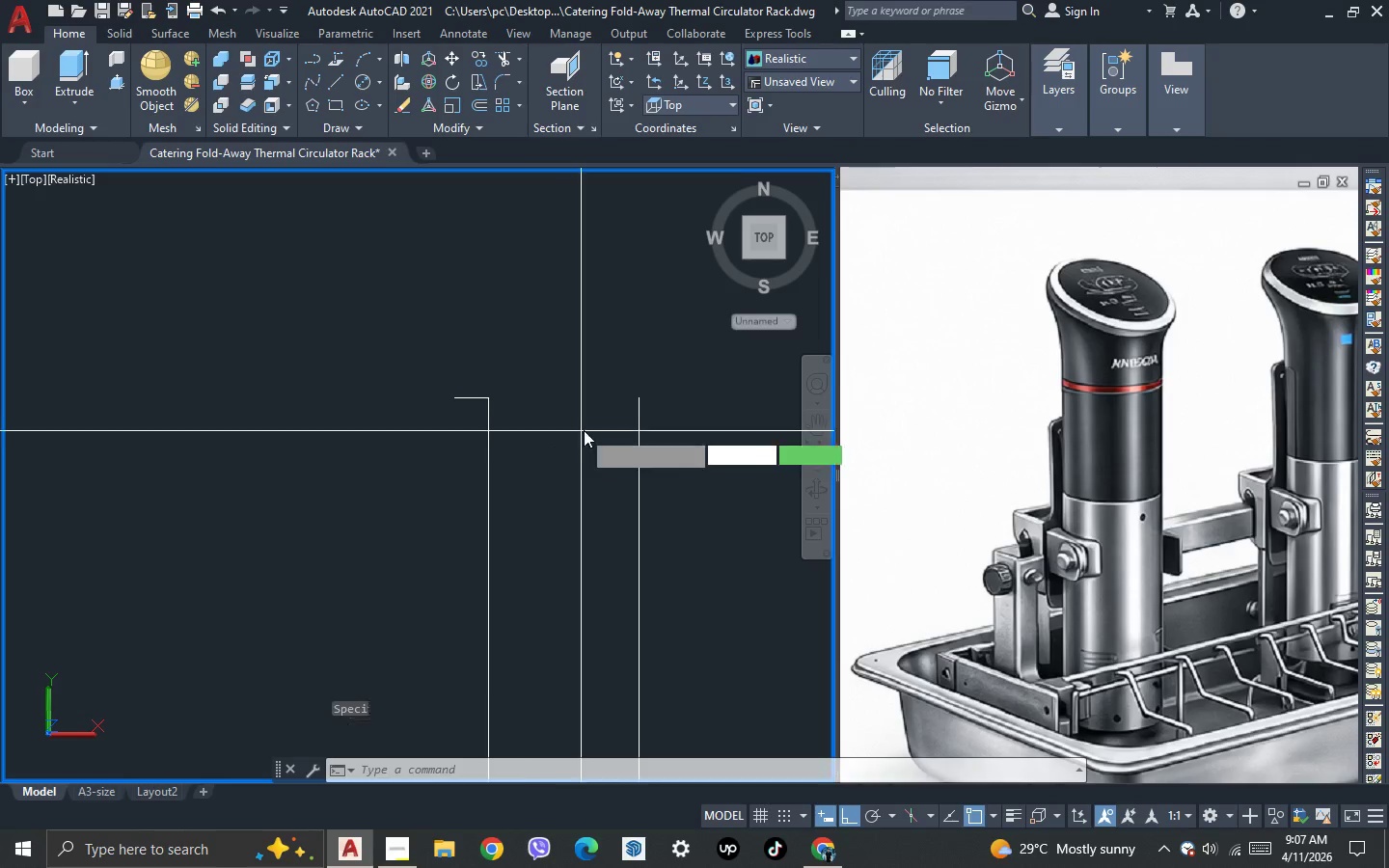 
type( 15)
 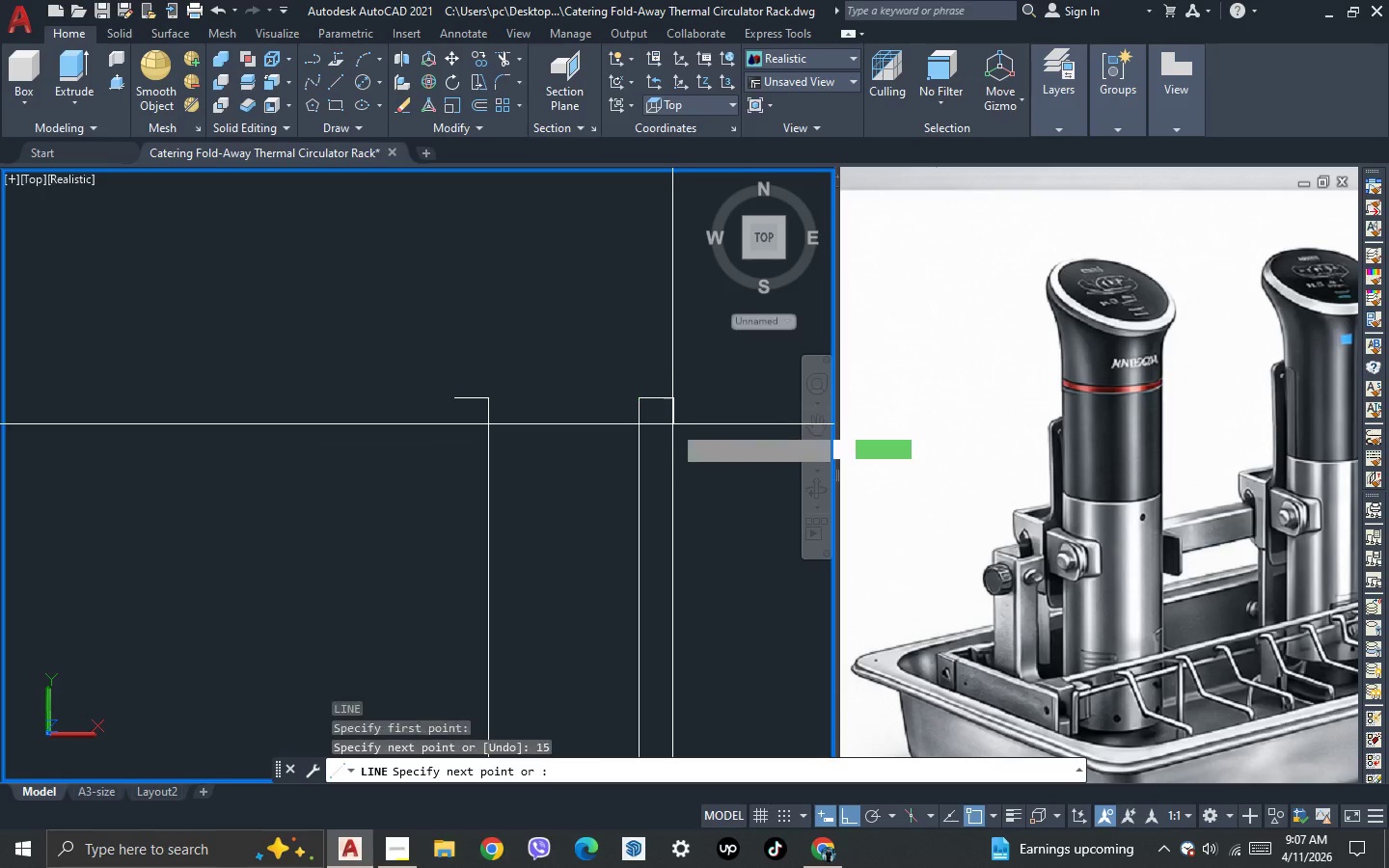 
key(Enter)
 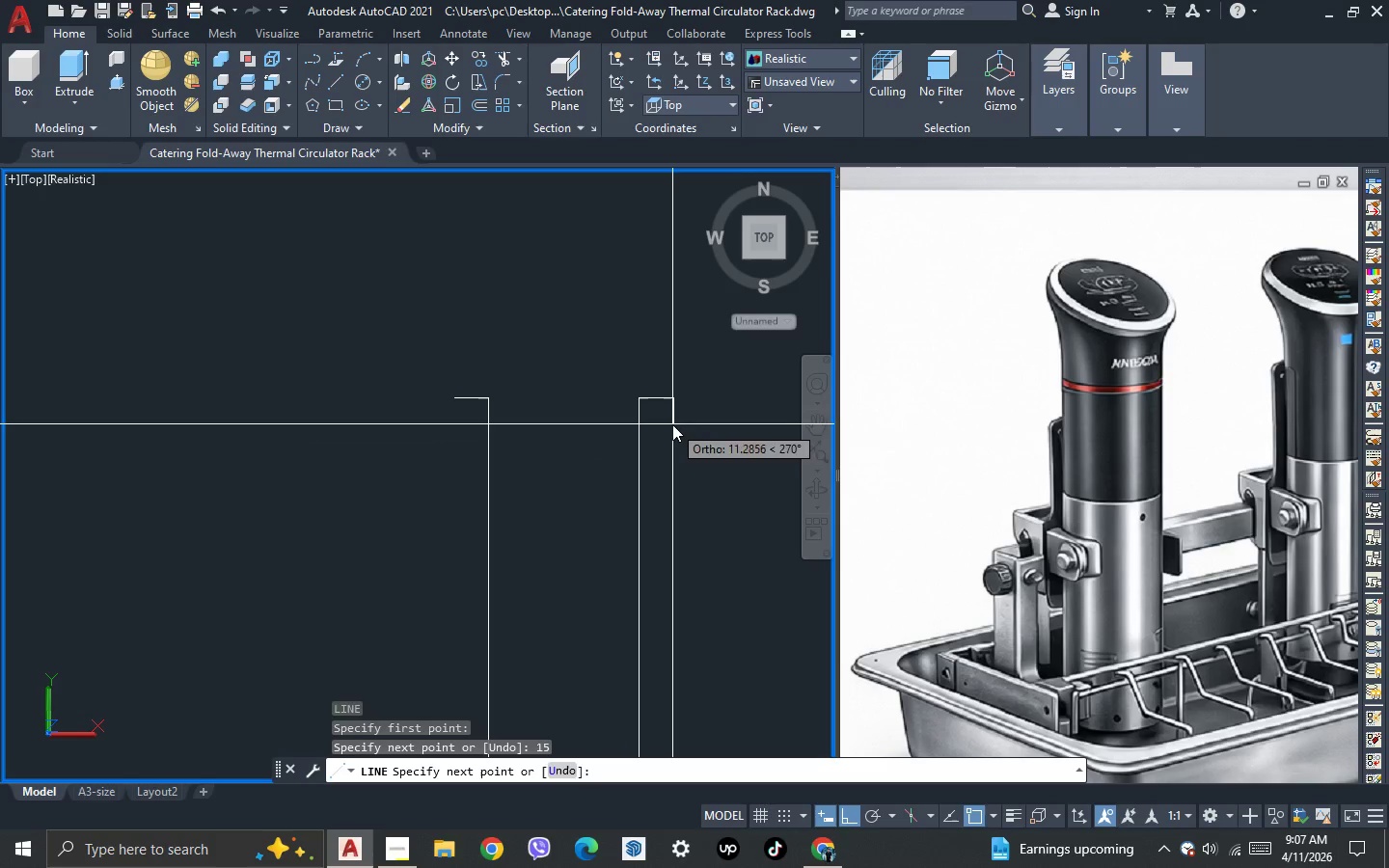 
key(Enter)
 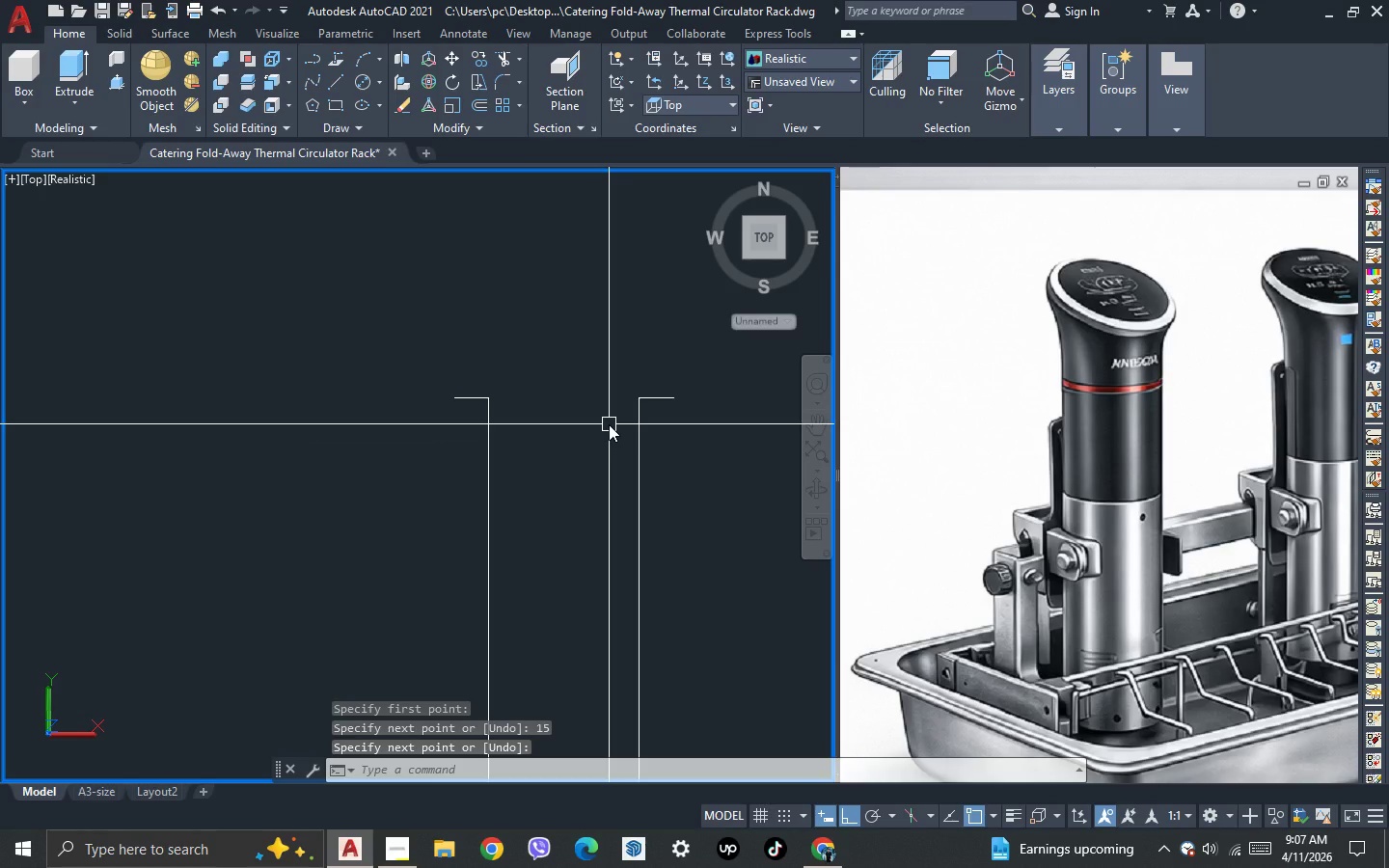 
key(L)
 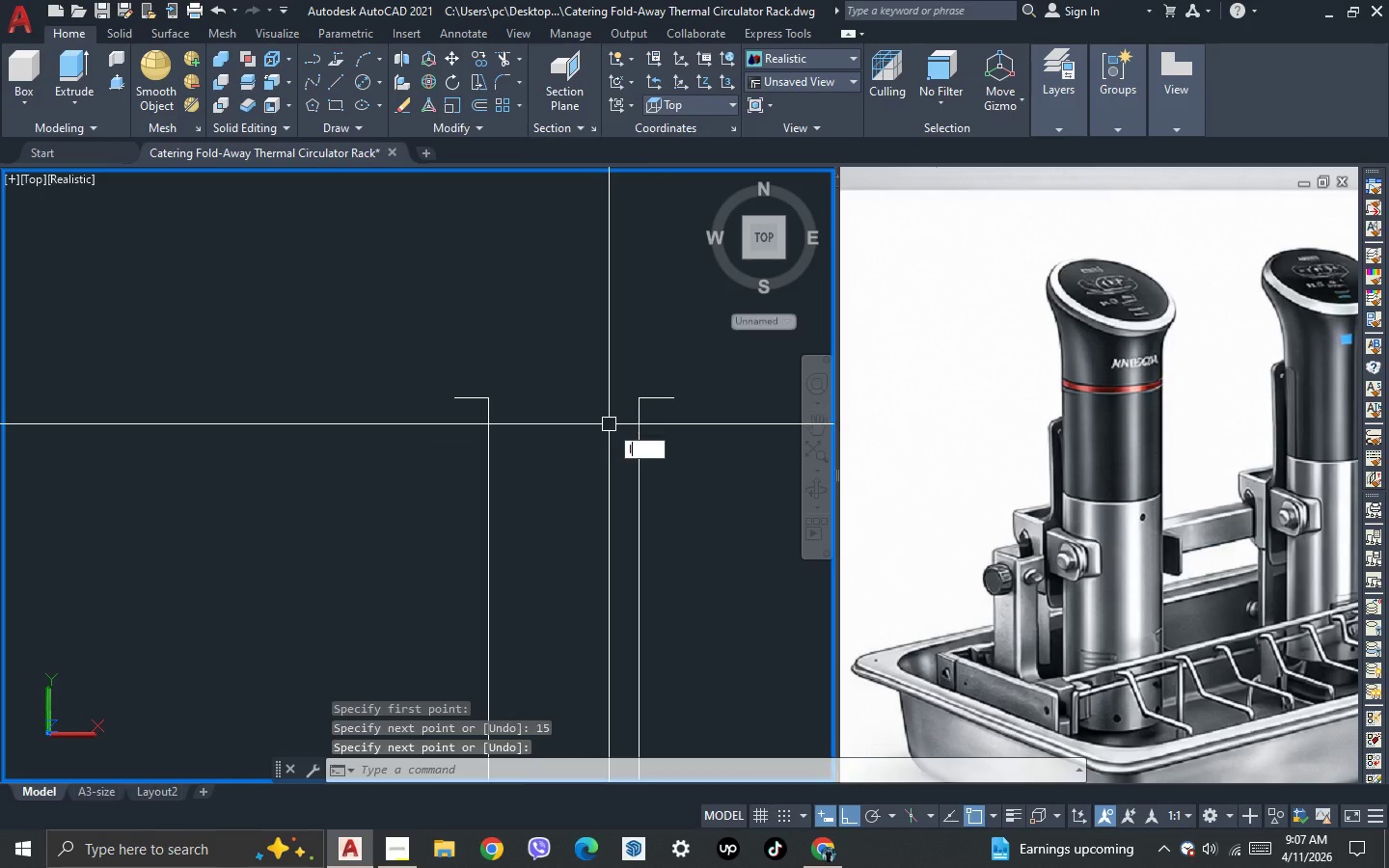 
key(Space)
 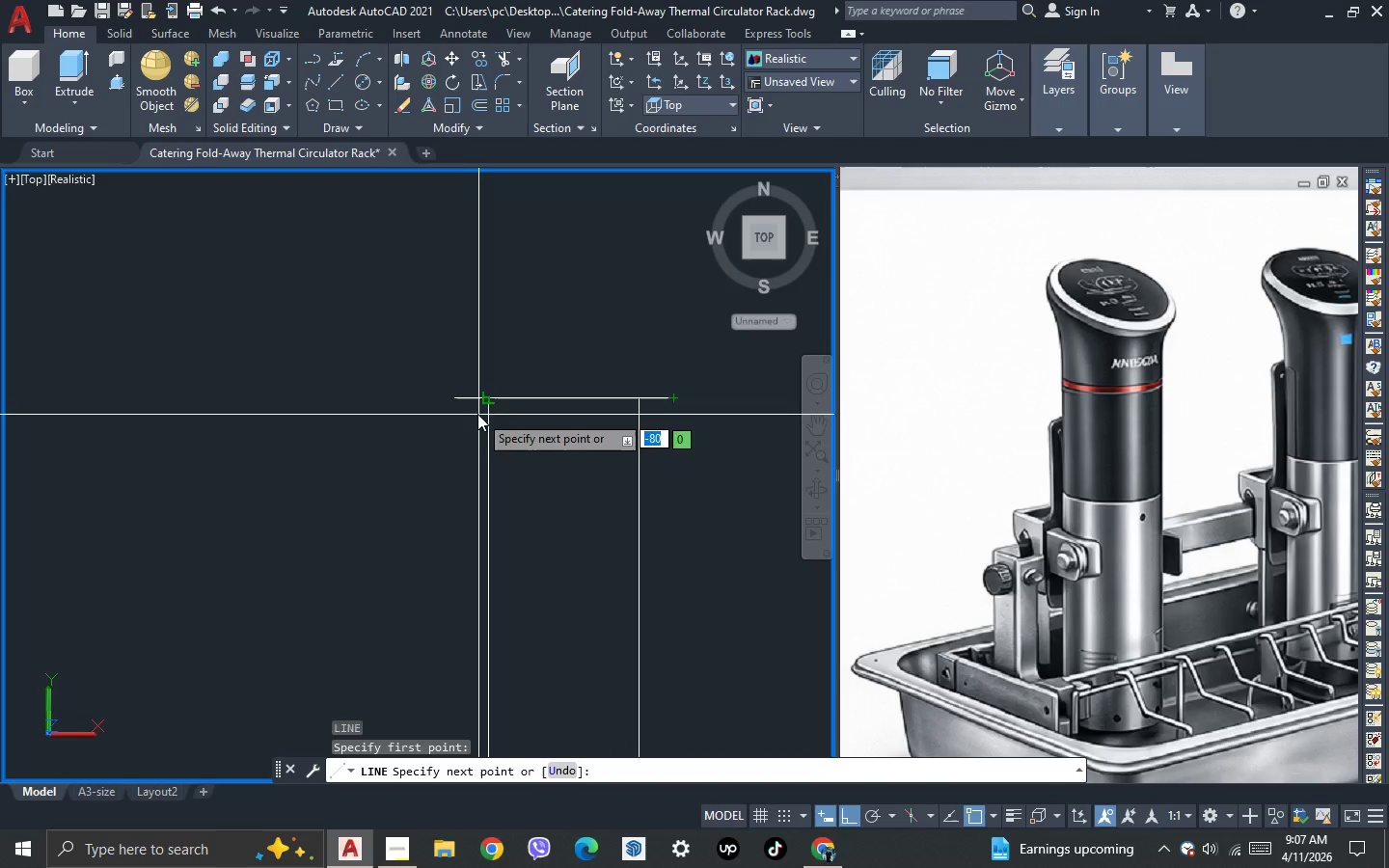 
left_click([459, 406])
 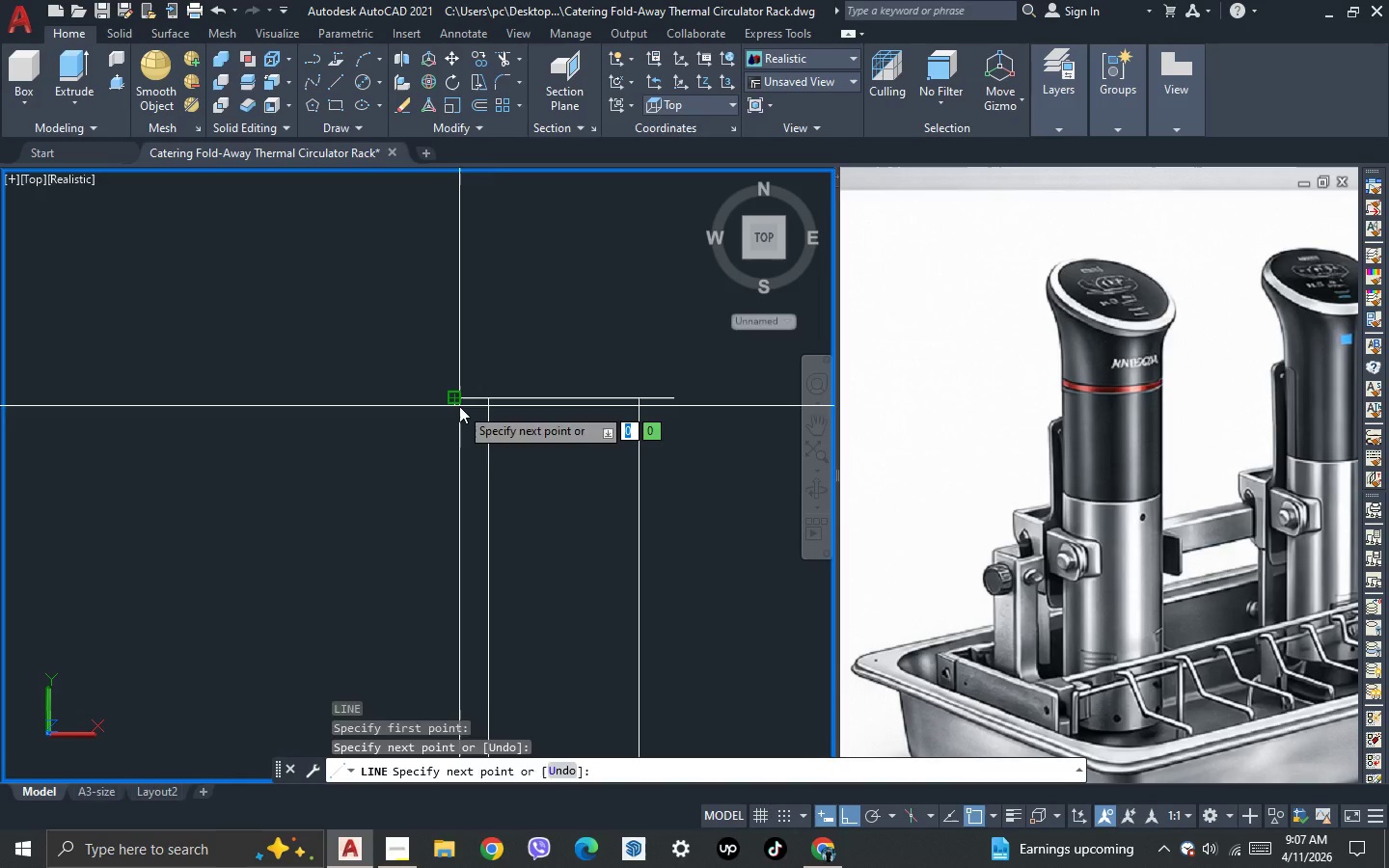 
key(Space)
 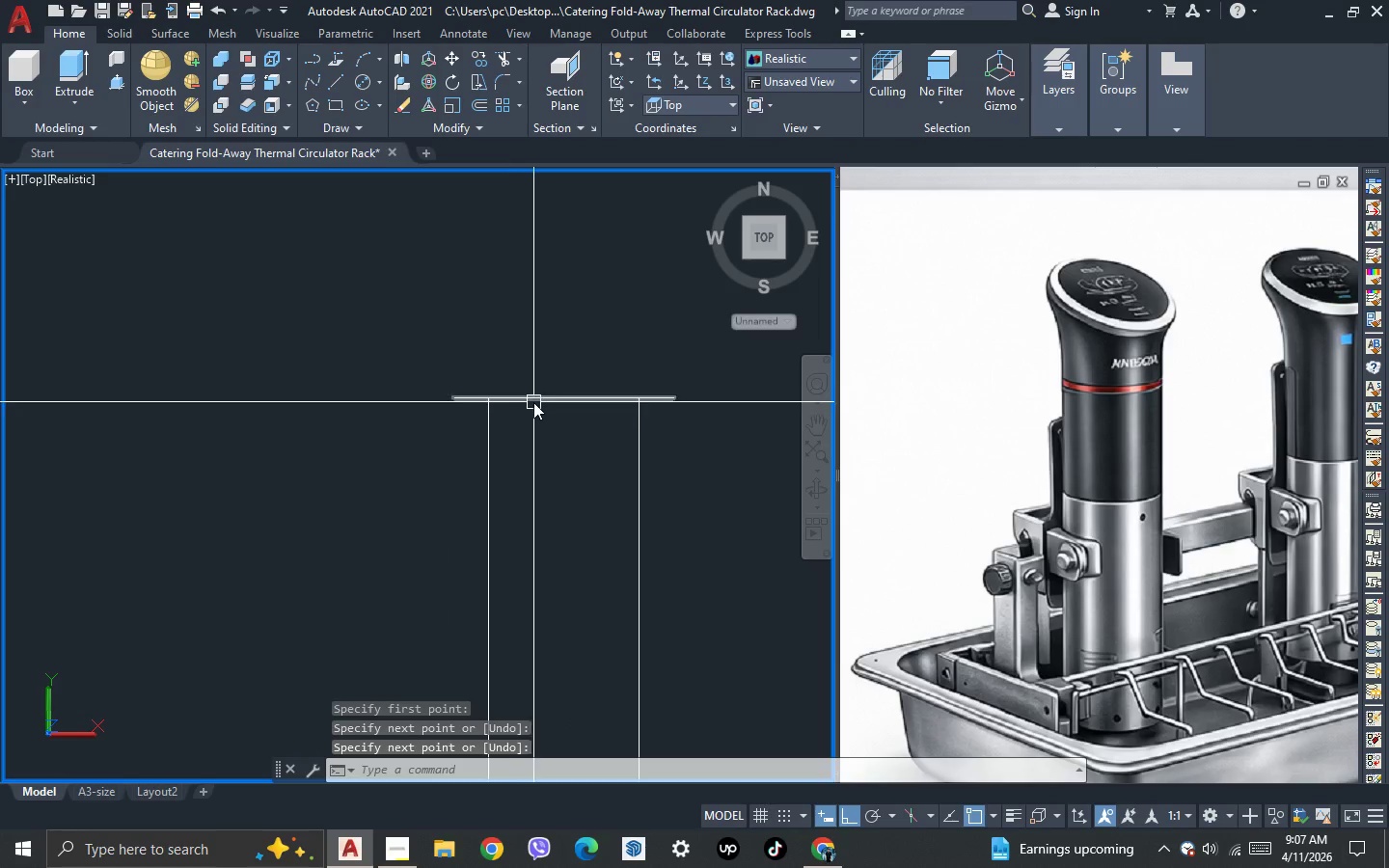 
left_click([536, 400])
 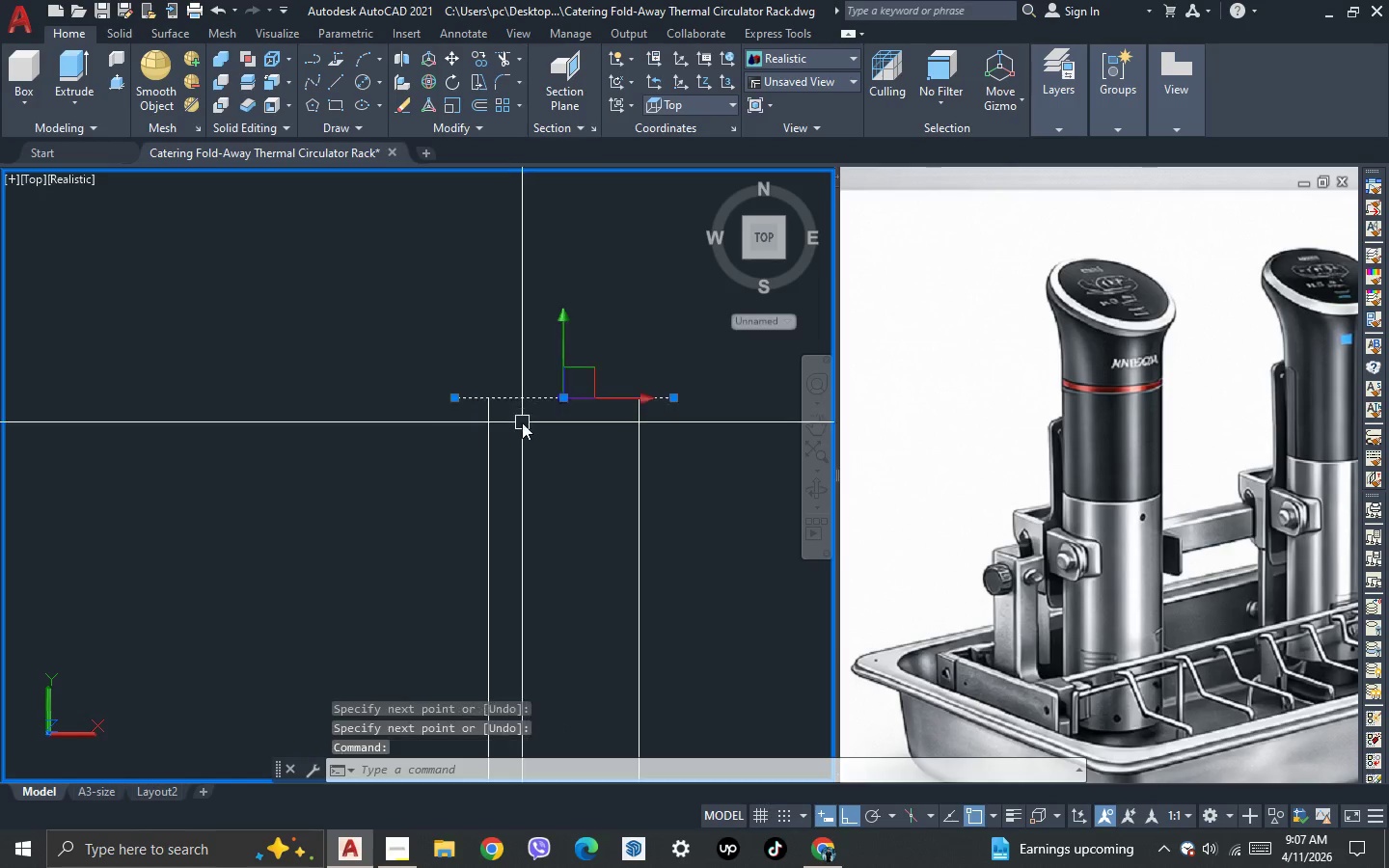 
scroll: coordinate [522, 422], scroll_direction: down, amount: 3.0
 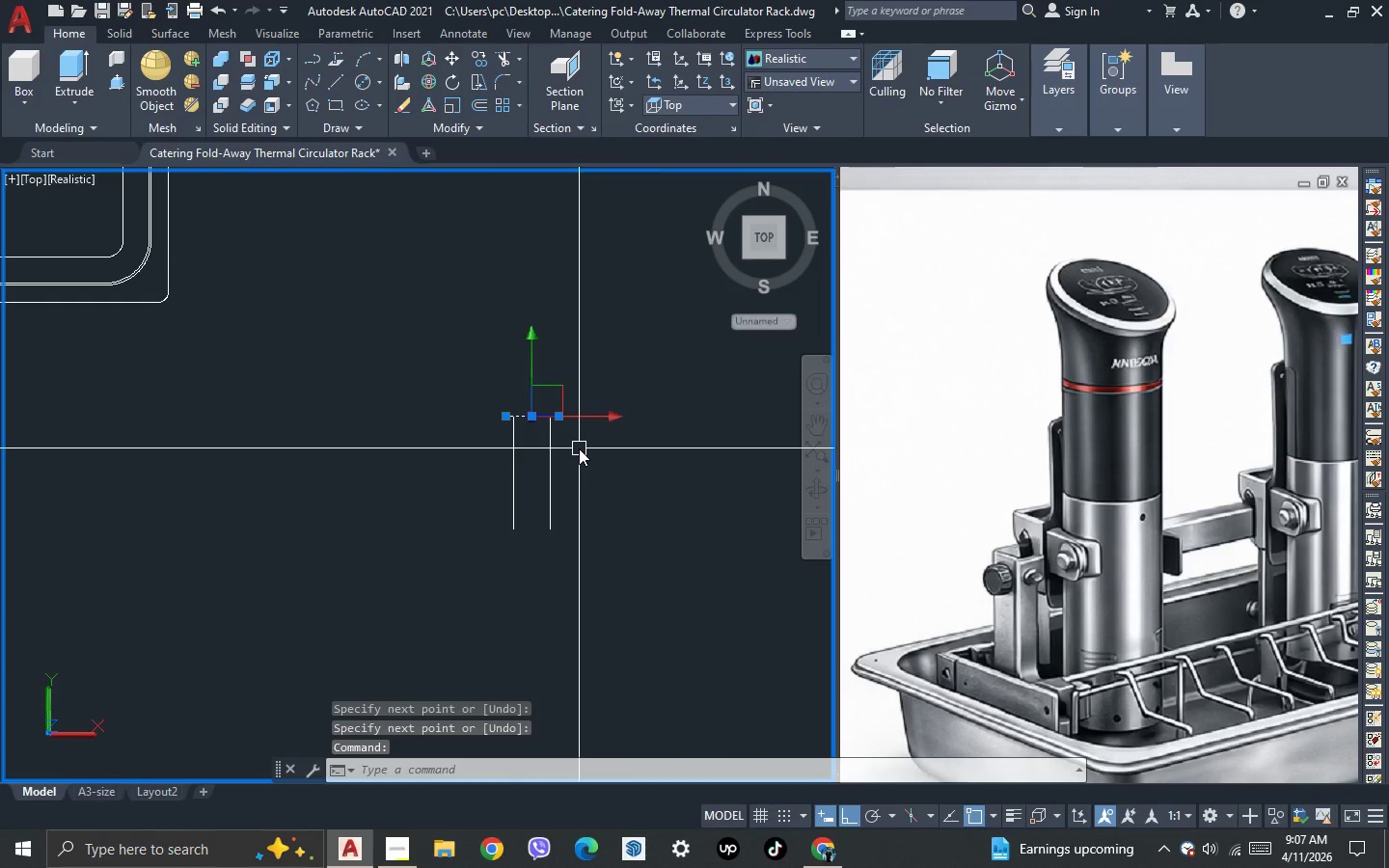 
key(M)
 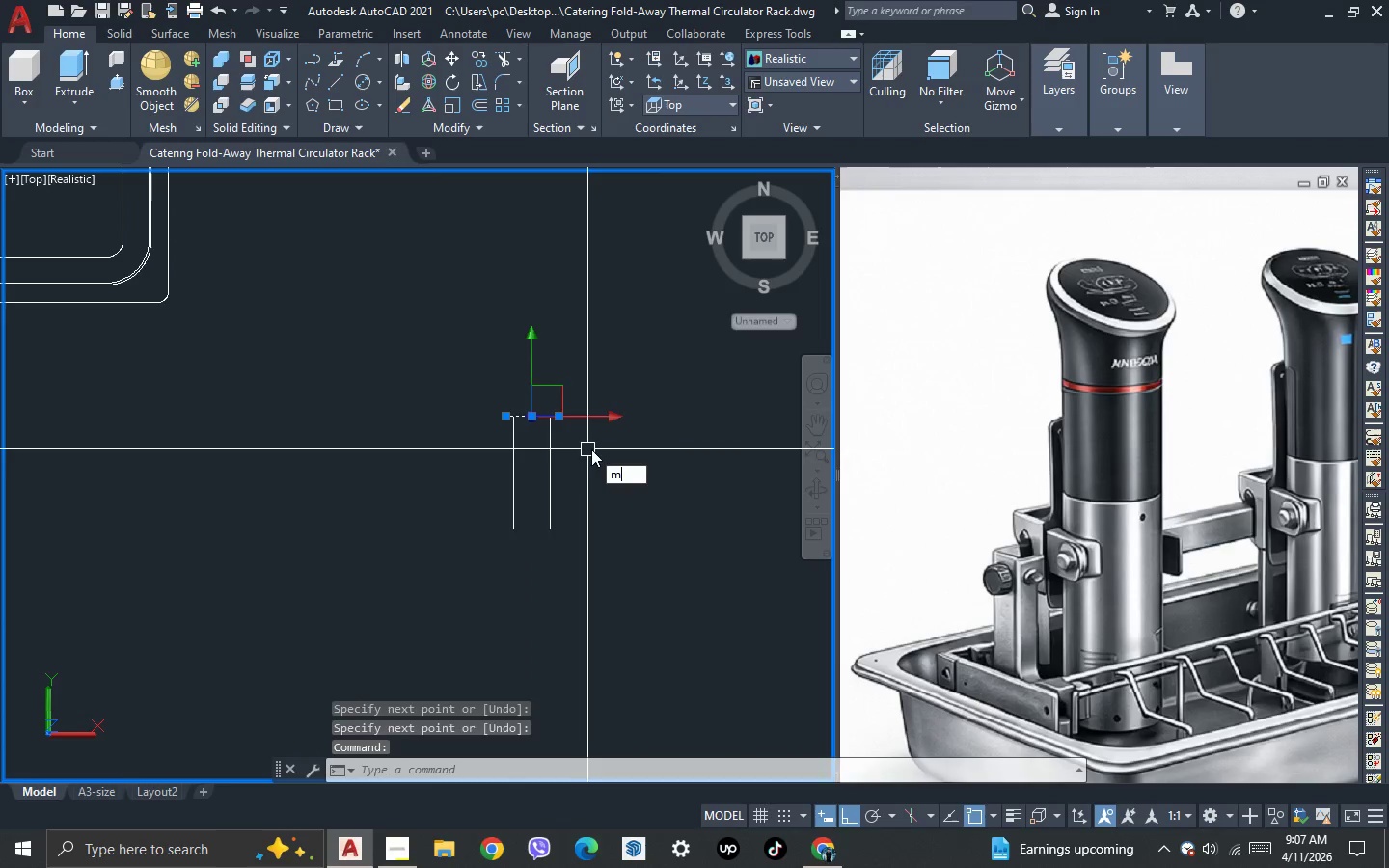 
key(Space)
 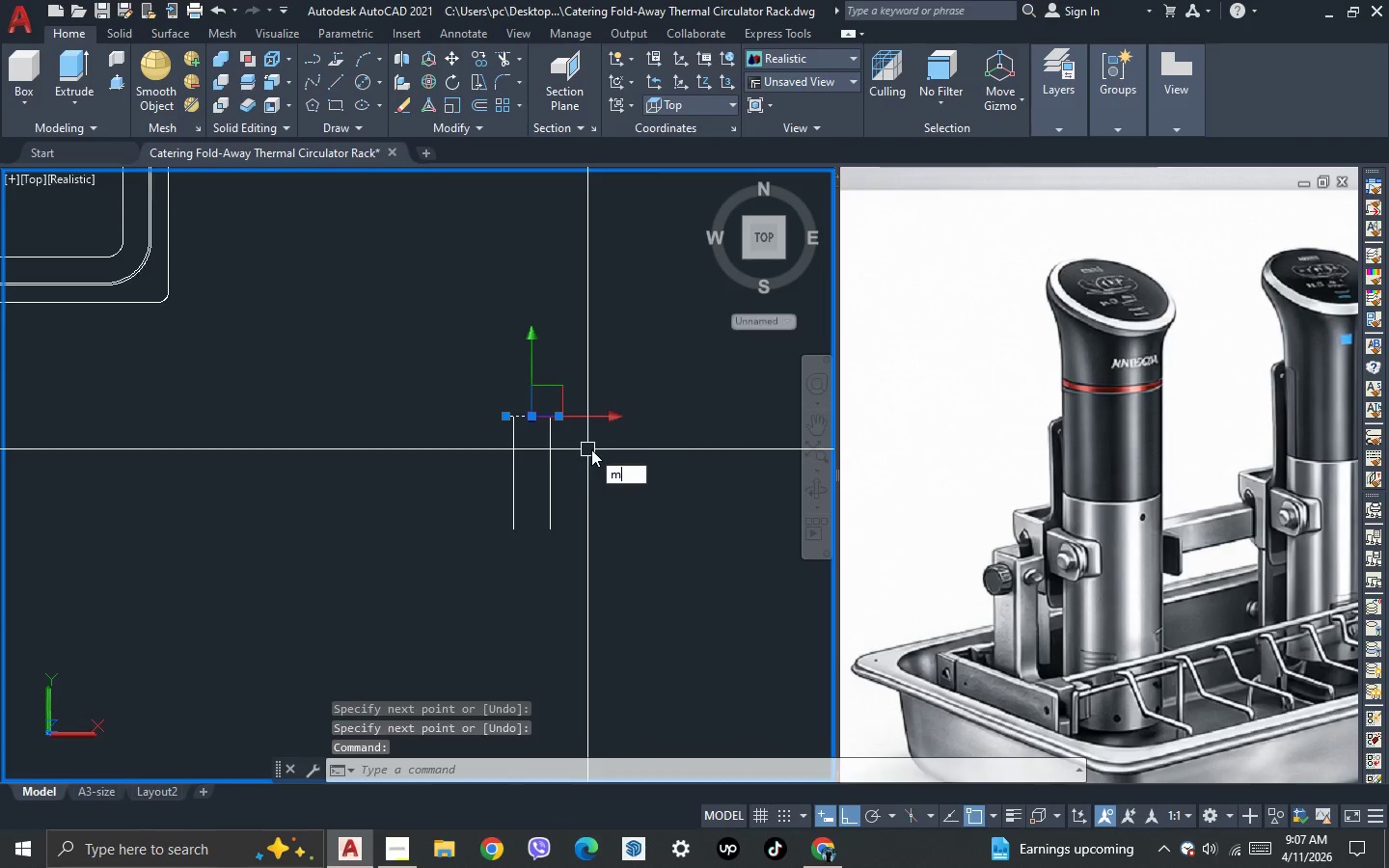 
scroll: coordinate [591, 449], scroll_direction: up, amount: 1.0
 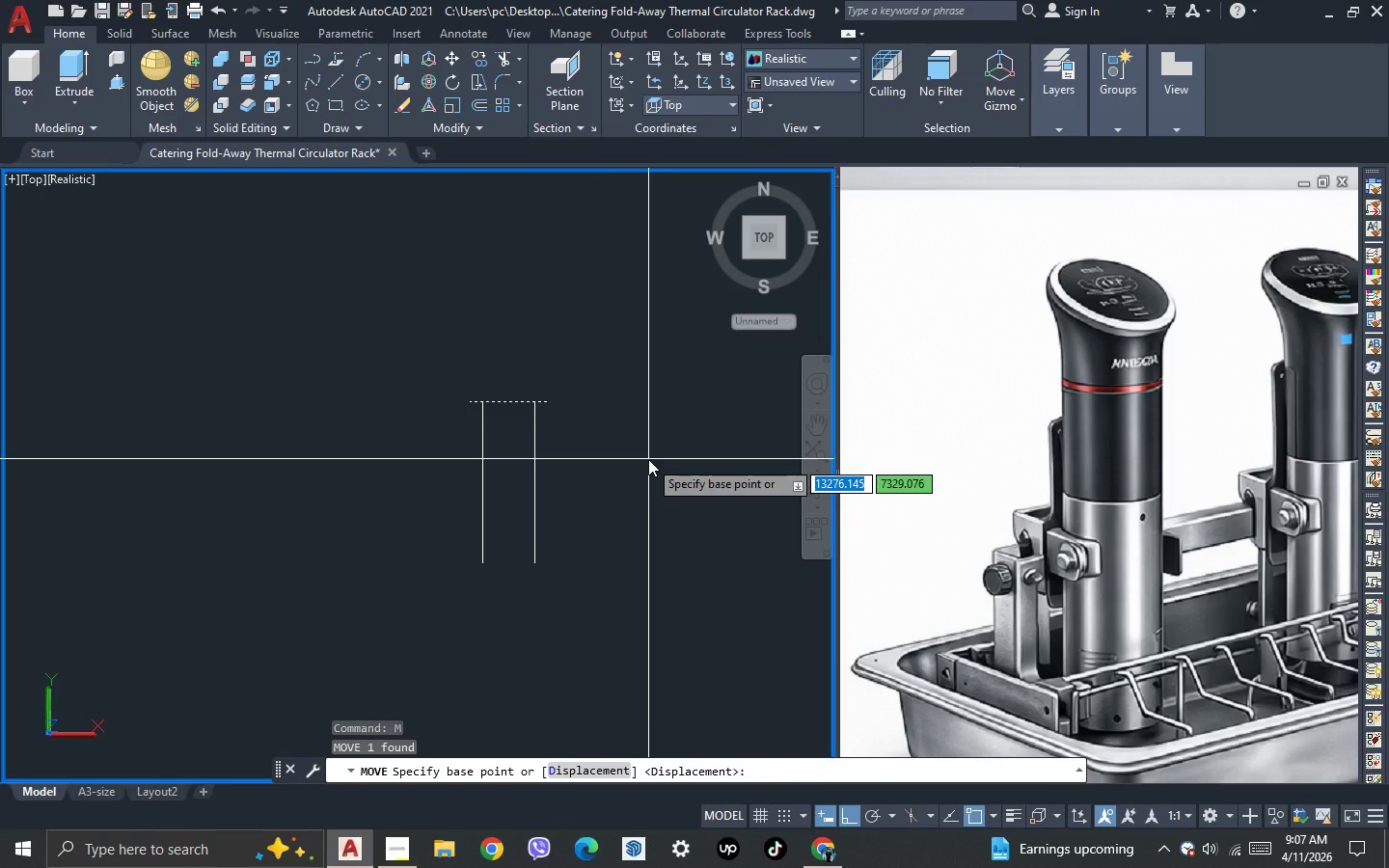 
left_click([648, 459])
 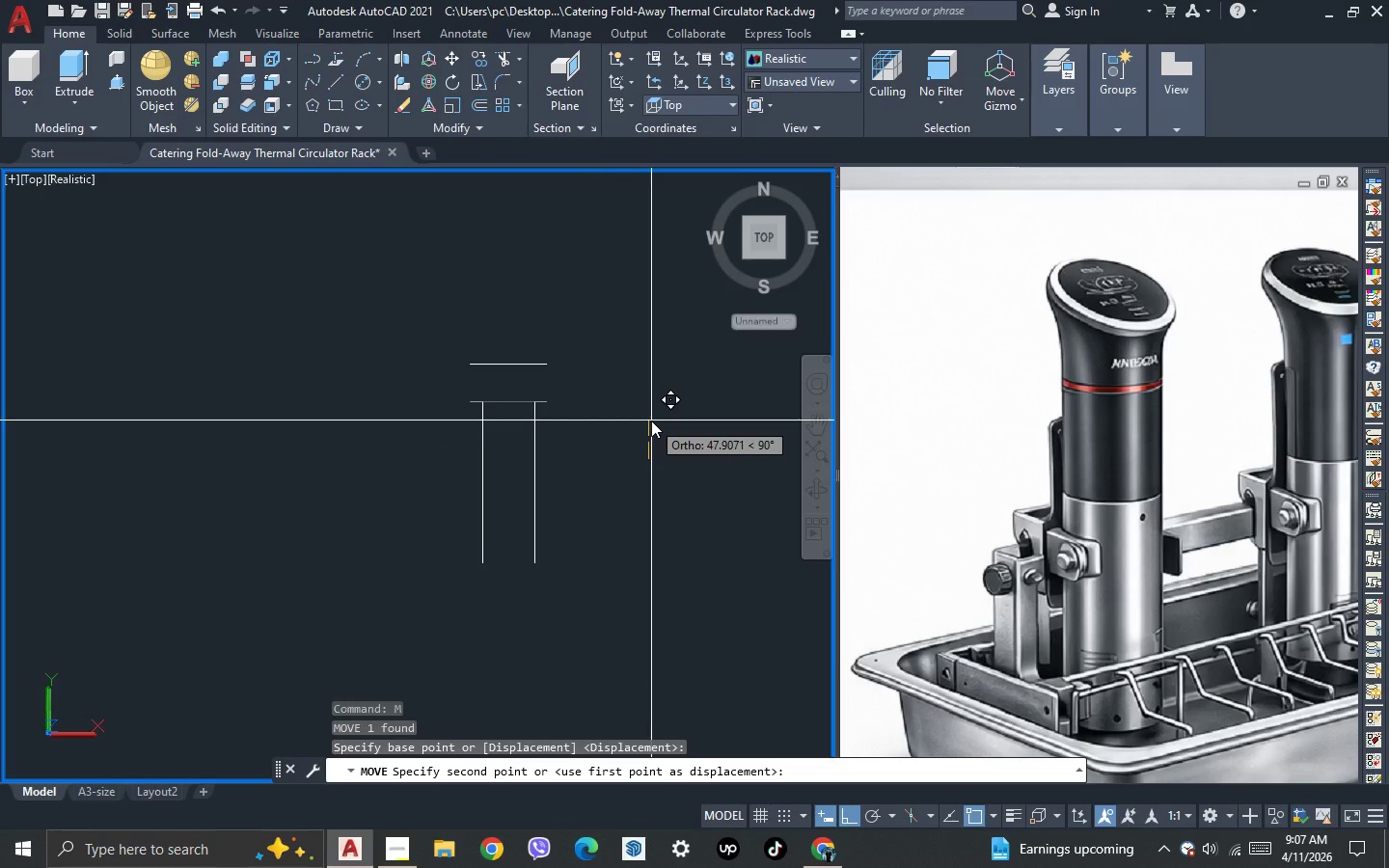 
type(50)
 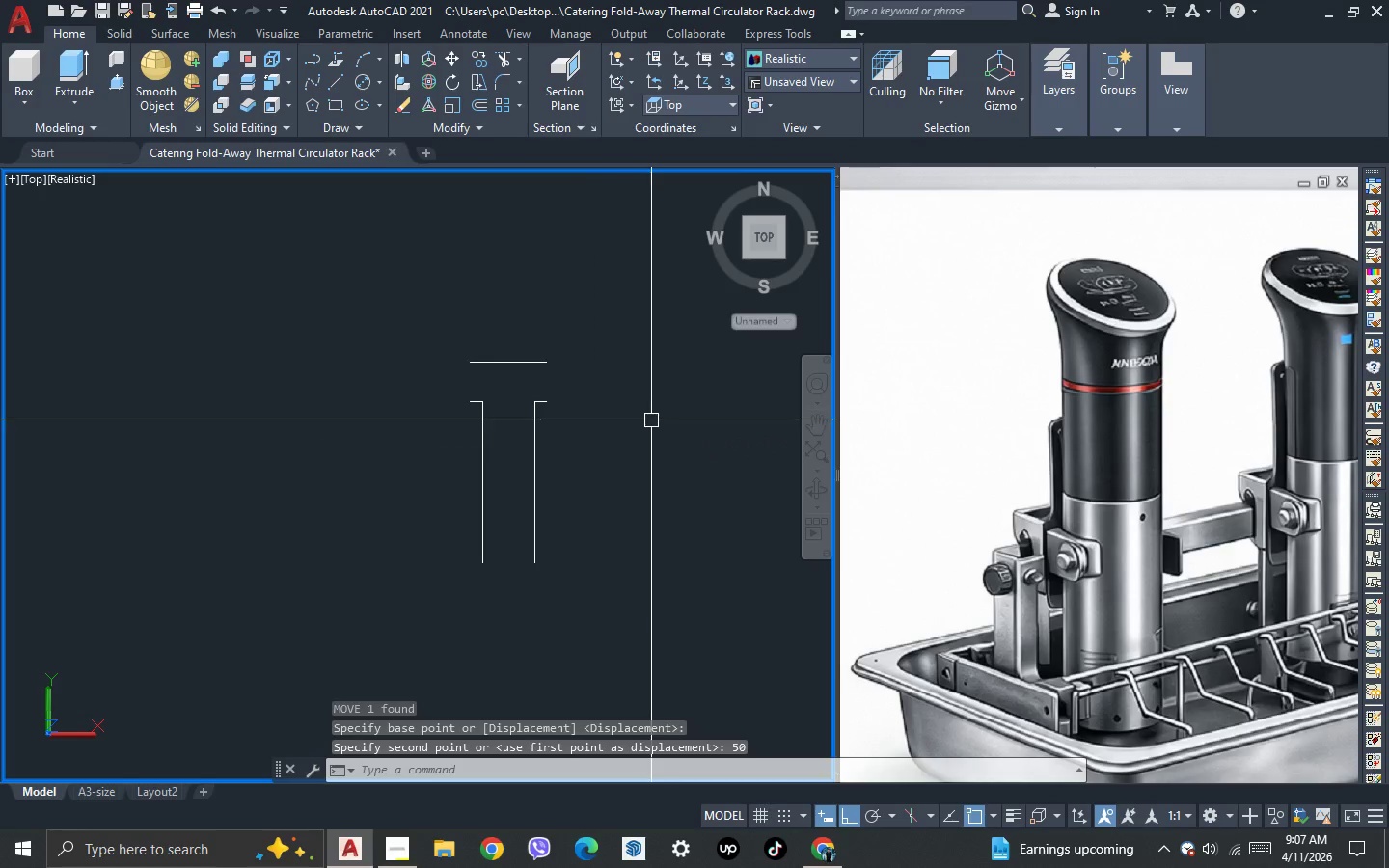 
key(Enter)
 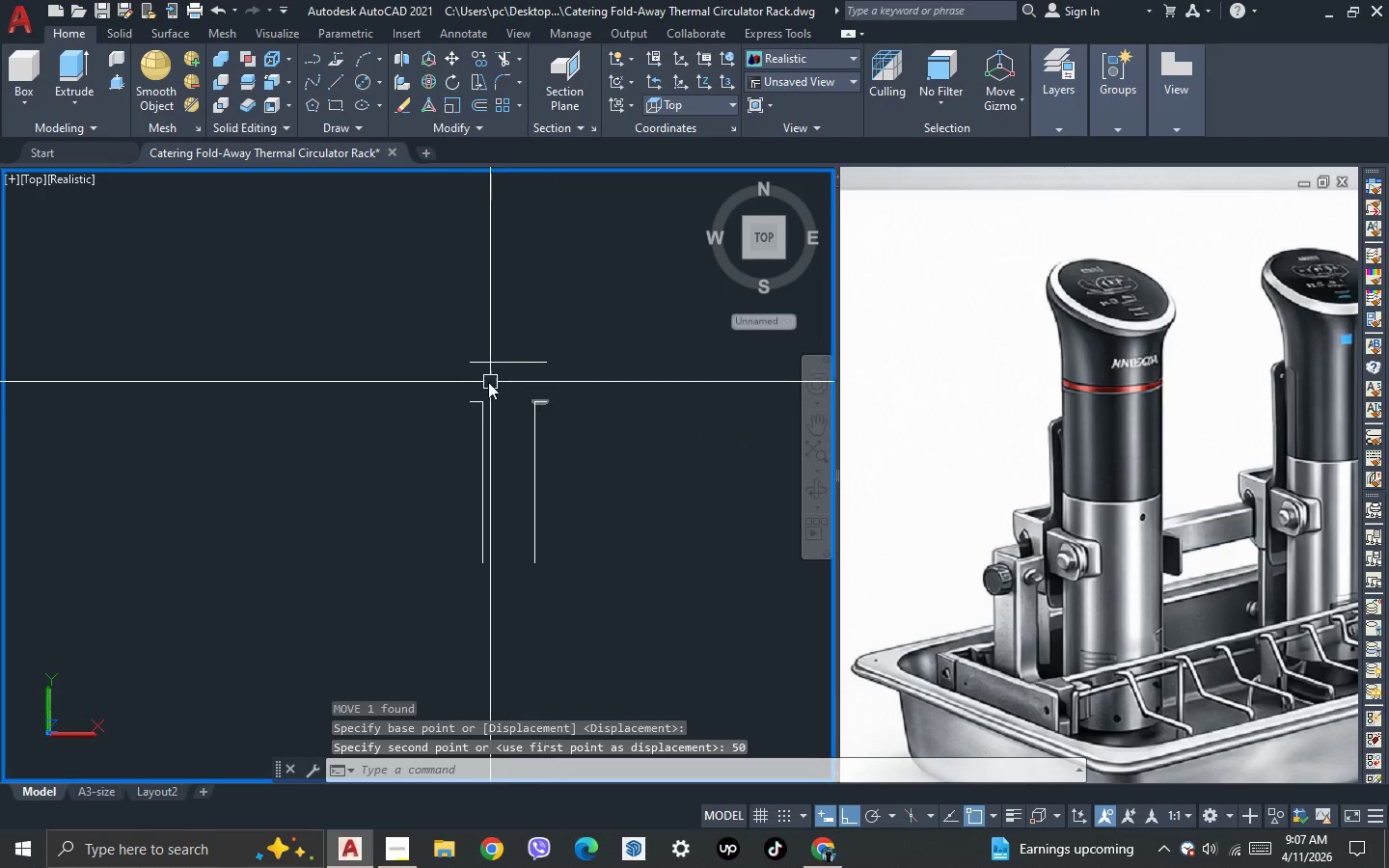 
scroll: coordinate [467, 393], scroll_direction: up, amount: 3.0
 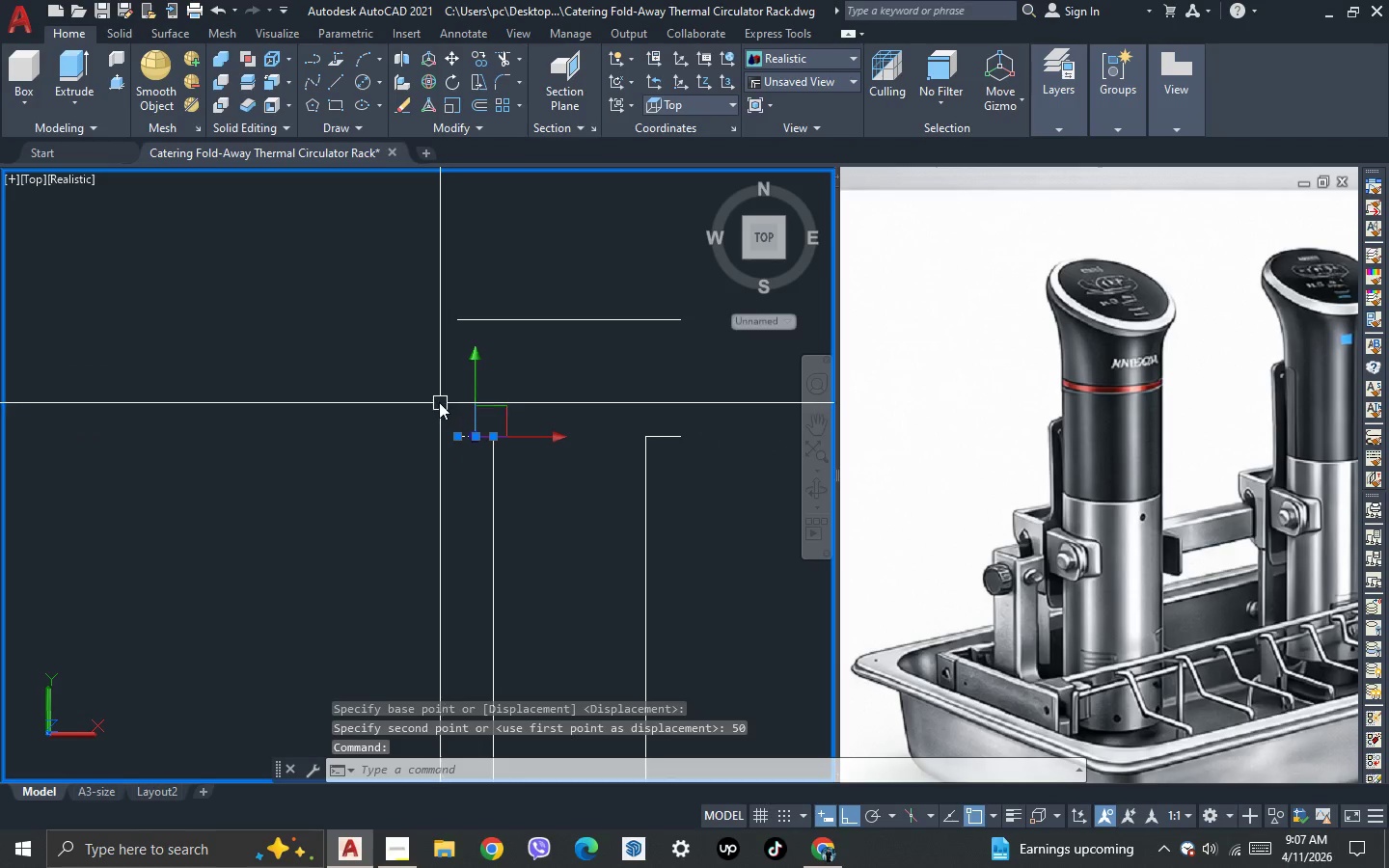 
key(Delete)
 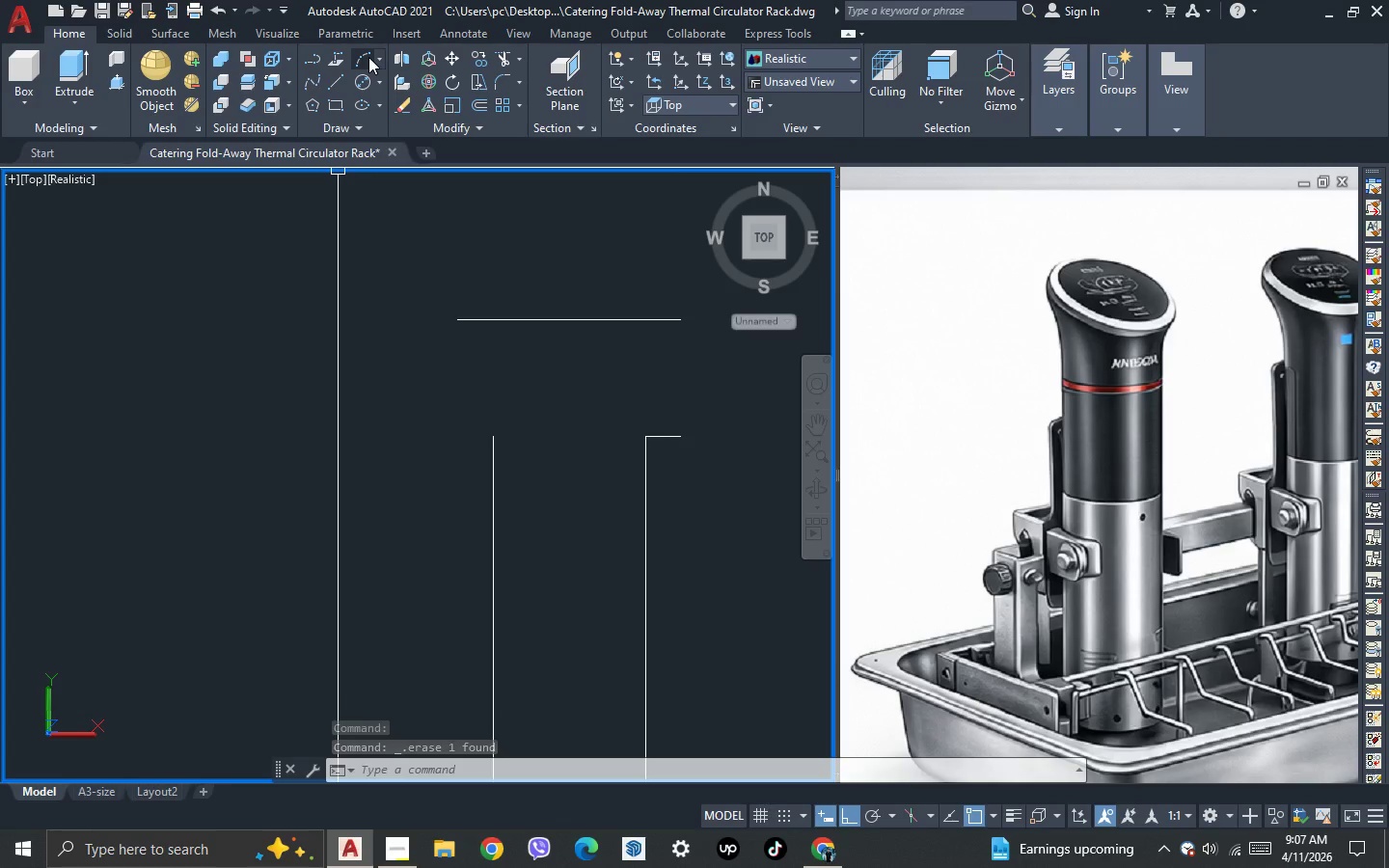 
wait(5.41)
 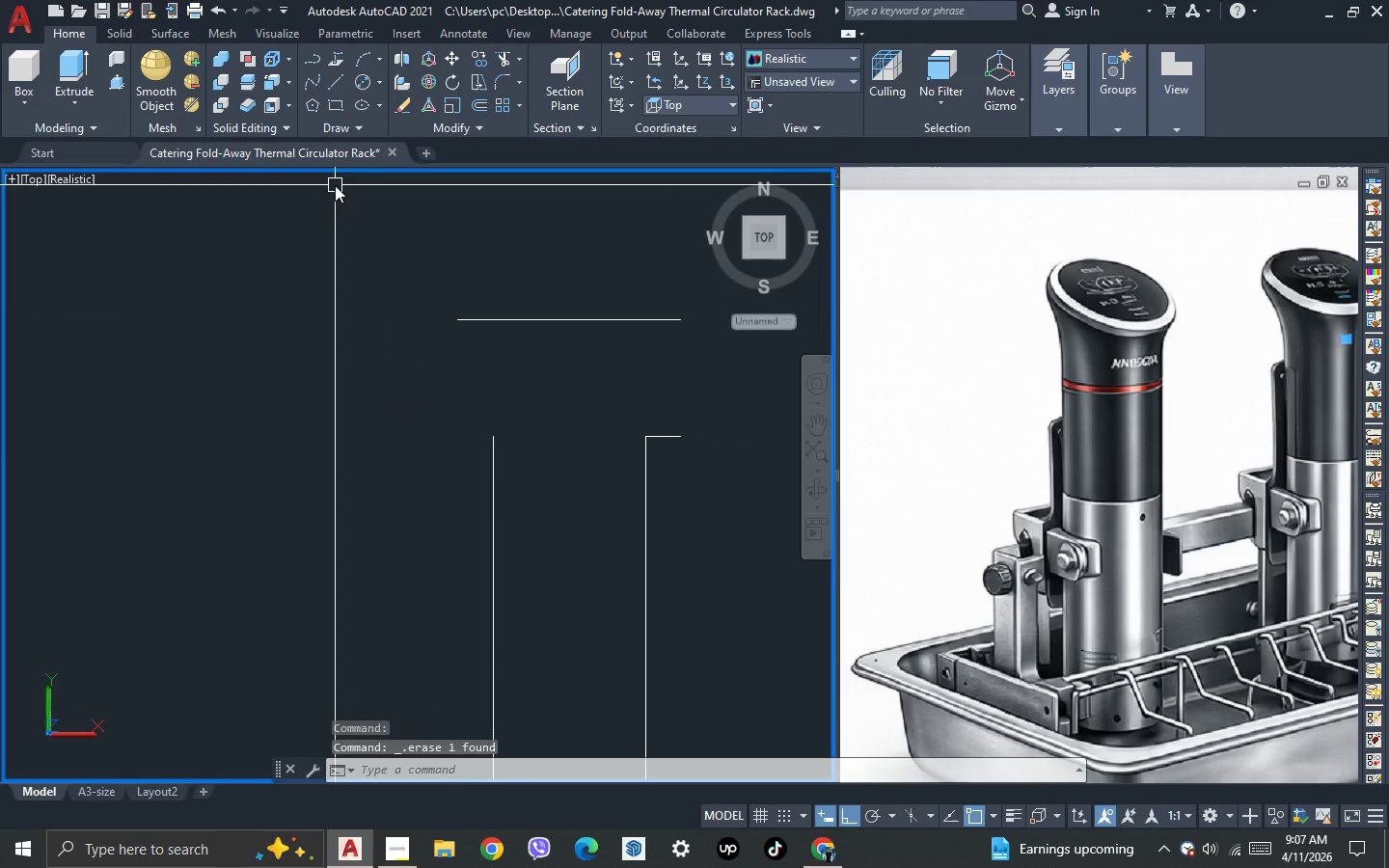 
left_click([381, 61])
 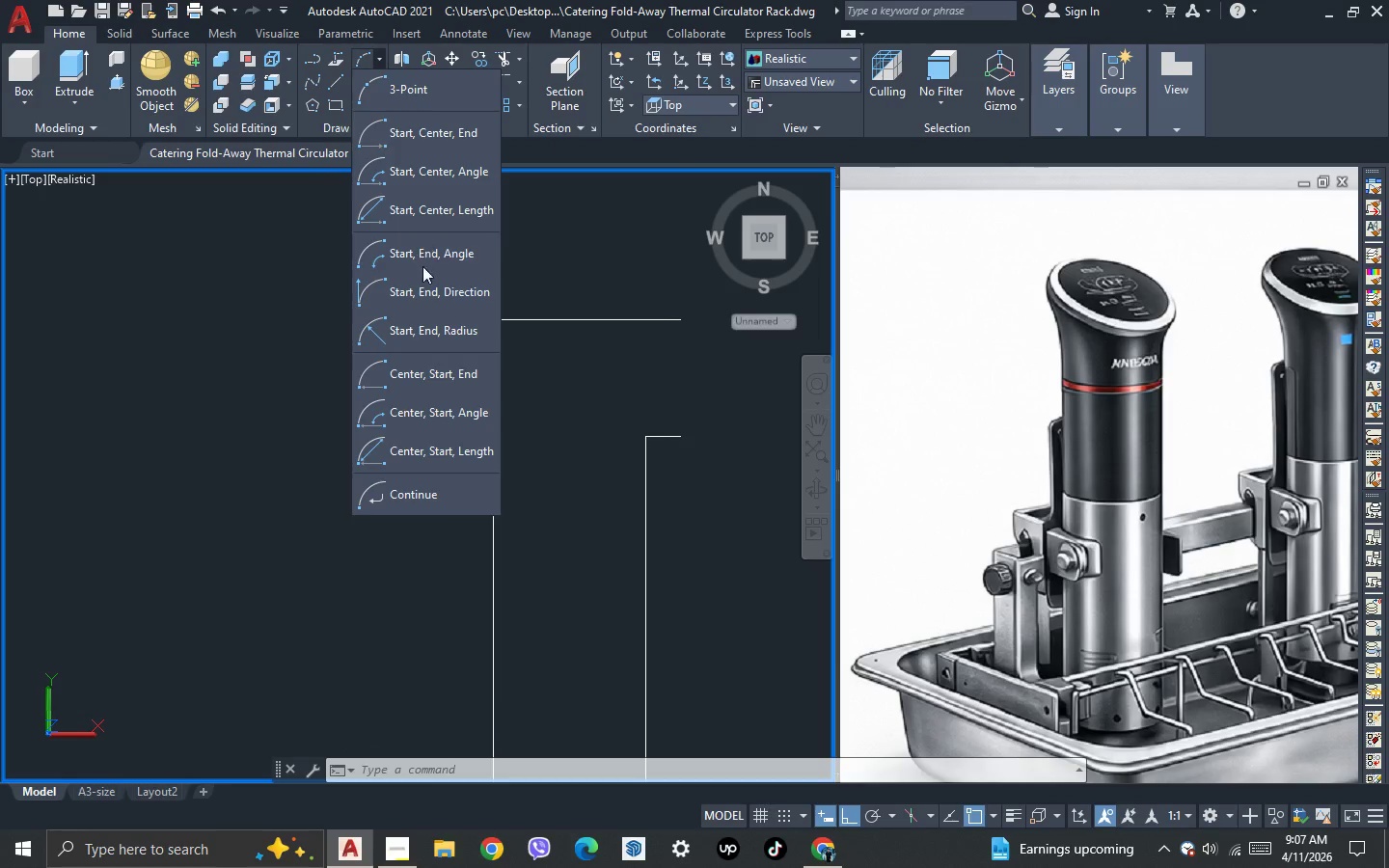 
left_click([431, 328])
 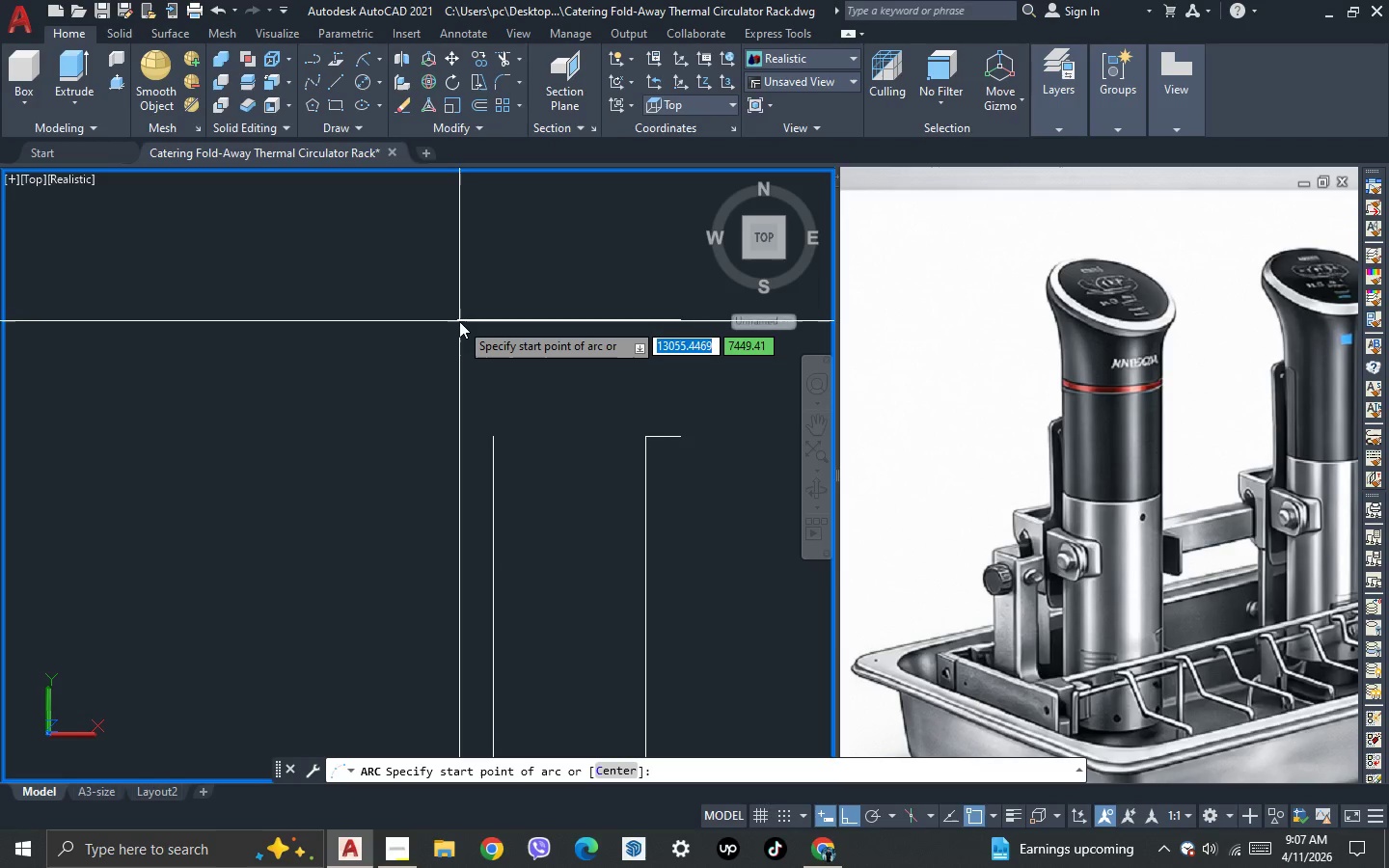 
left_click_drag(start_coordinate=[459, 320], to_coordinate=[464, 339])
 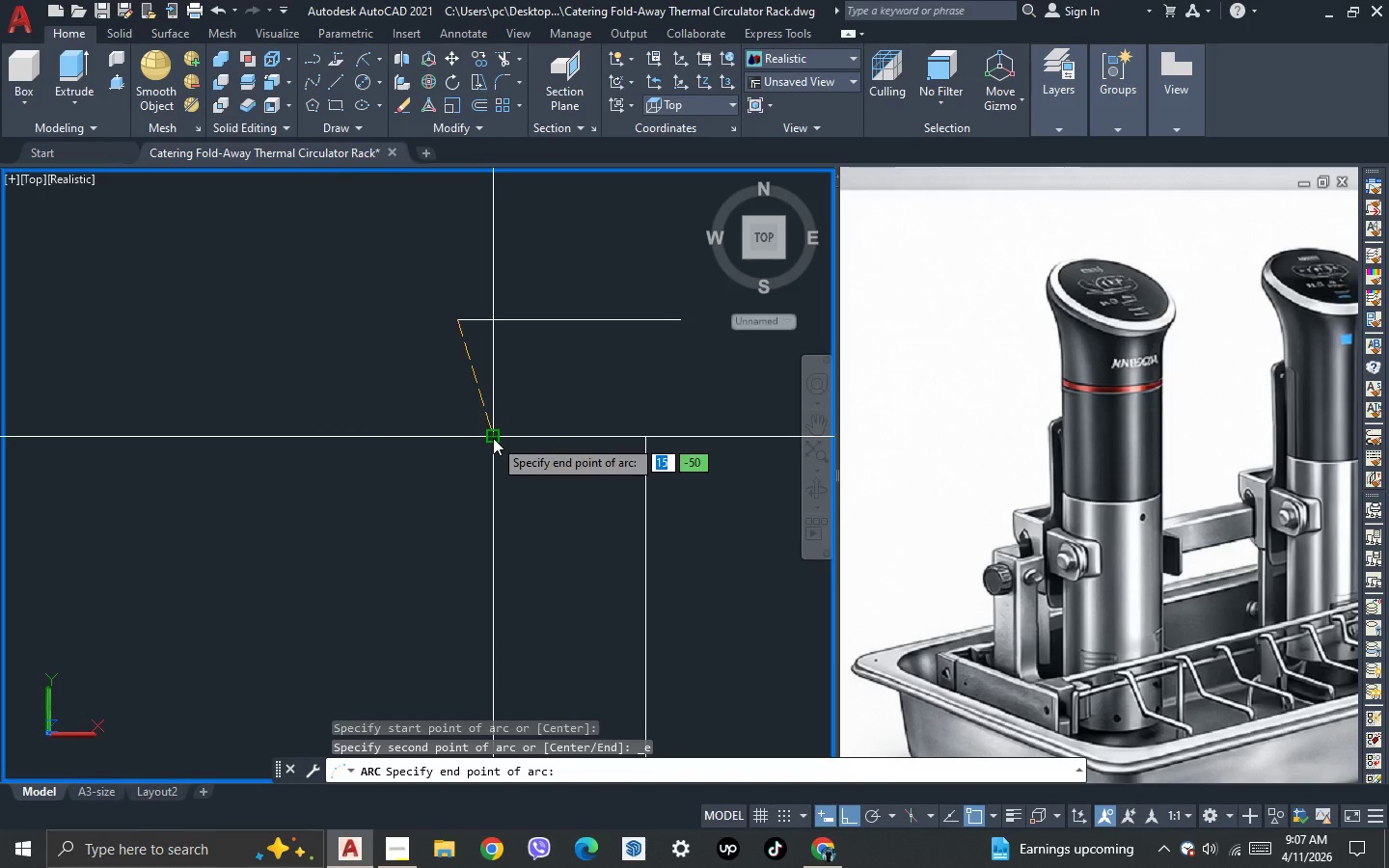 
left_click([493, 438])
 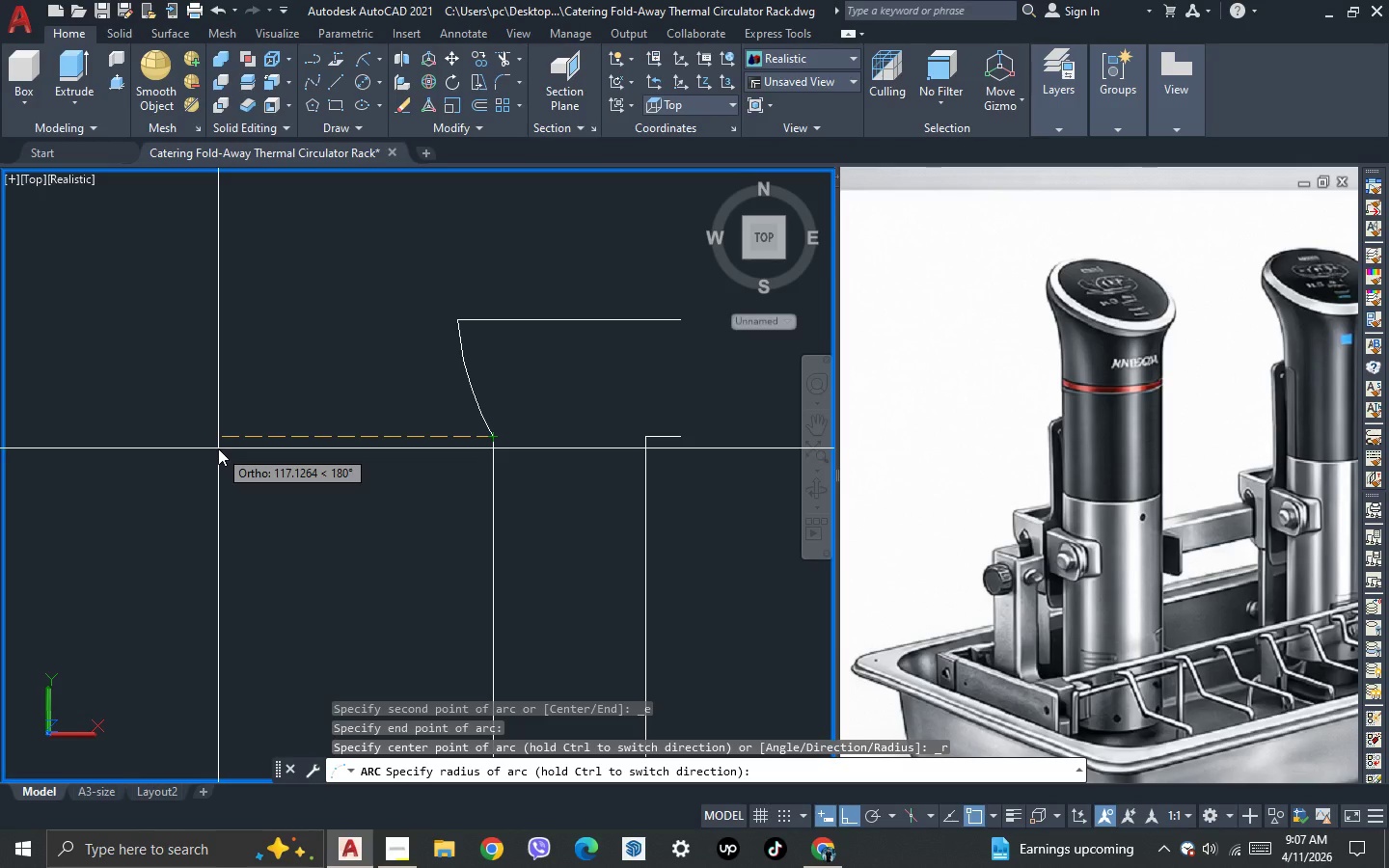 
left_click([207, 449])
 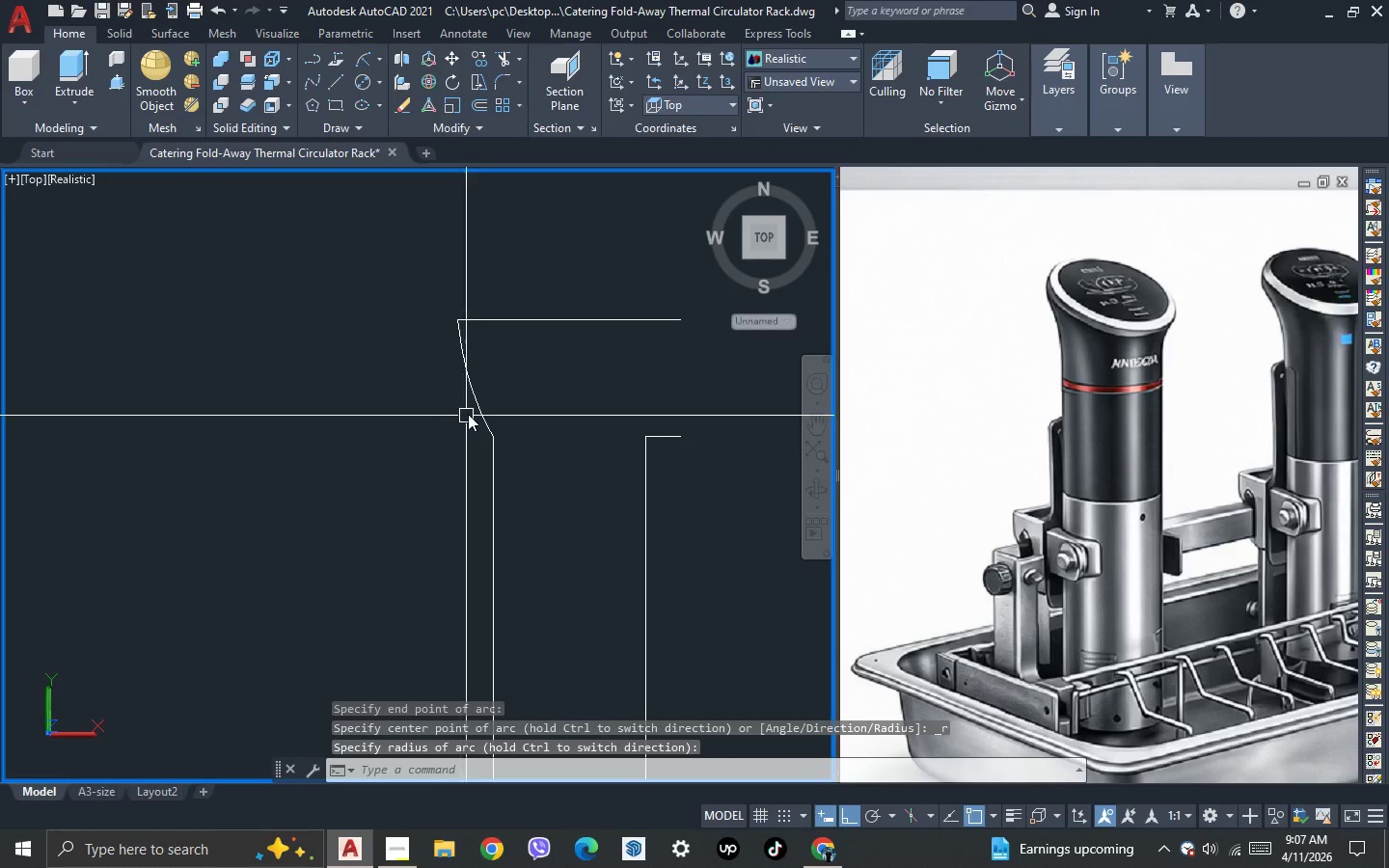 
left_click([480, 406])
 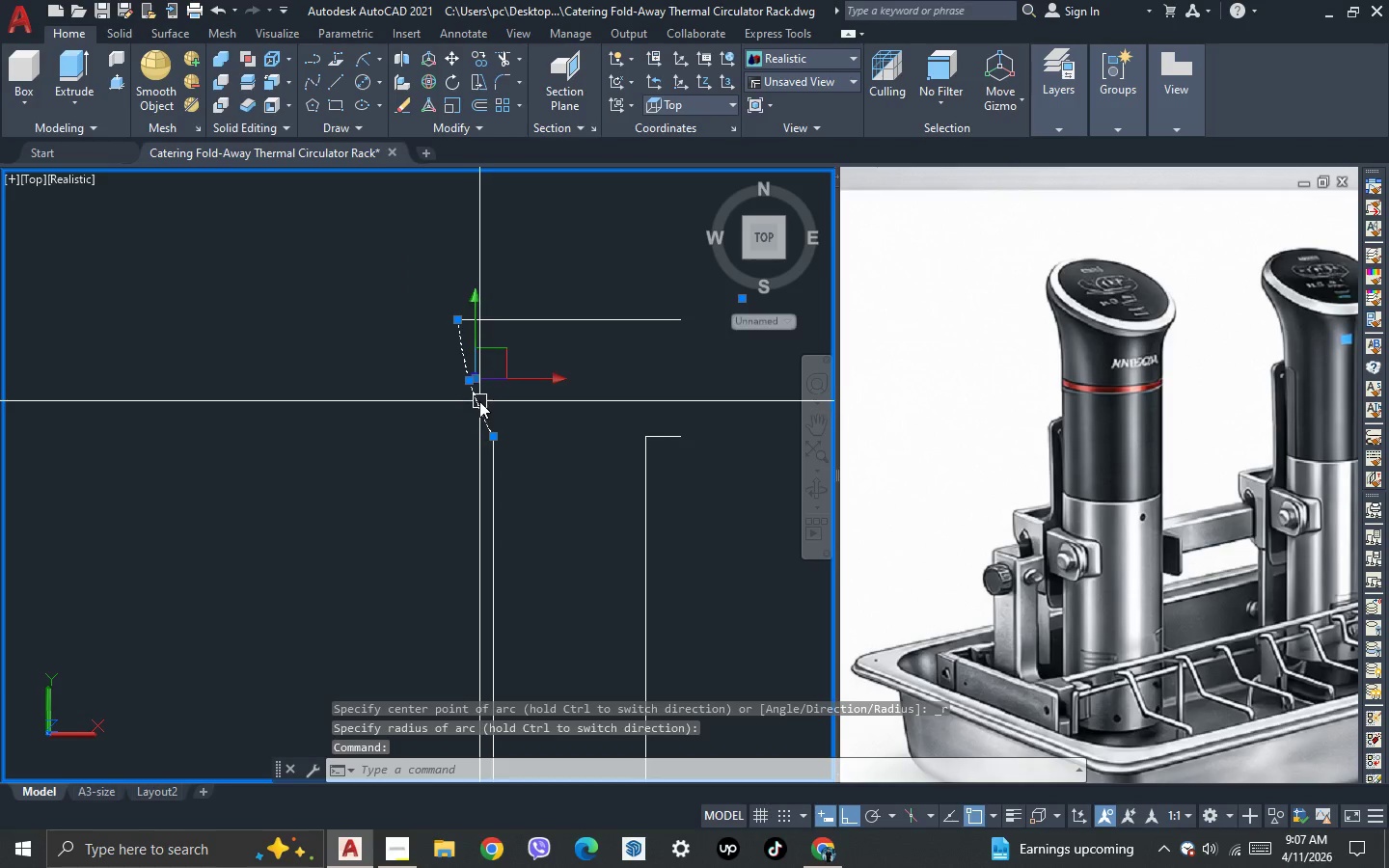 
scroll: coordinate [479, 401], scroll_direction: up, amount: 1.0
 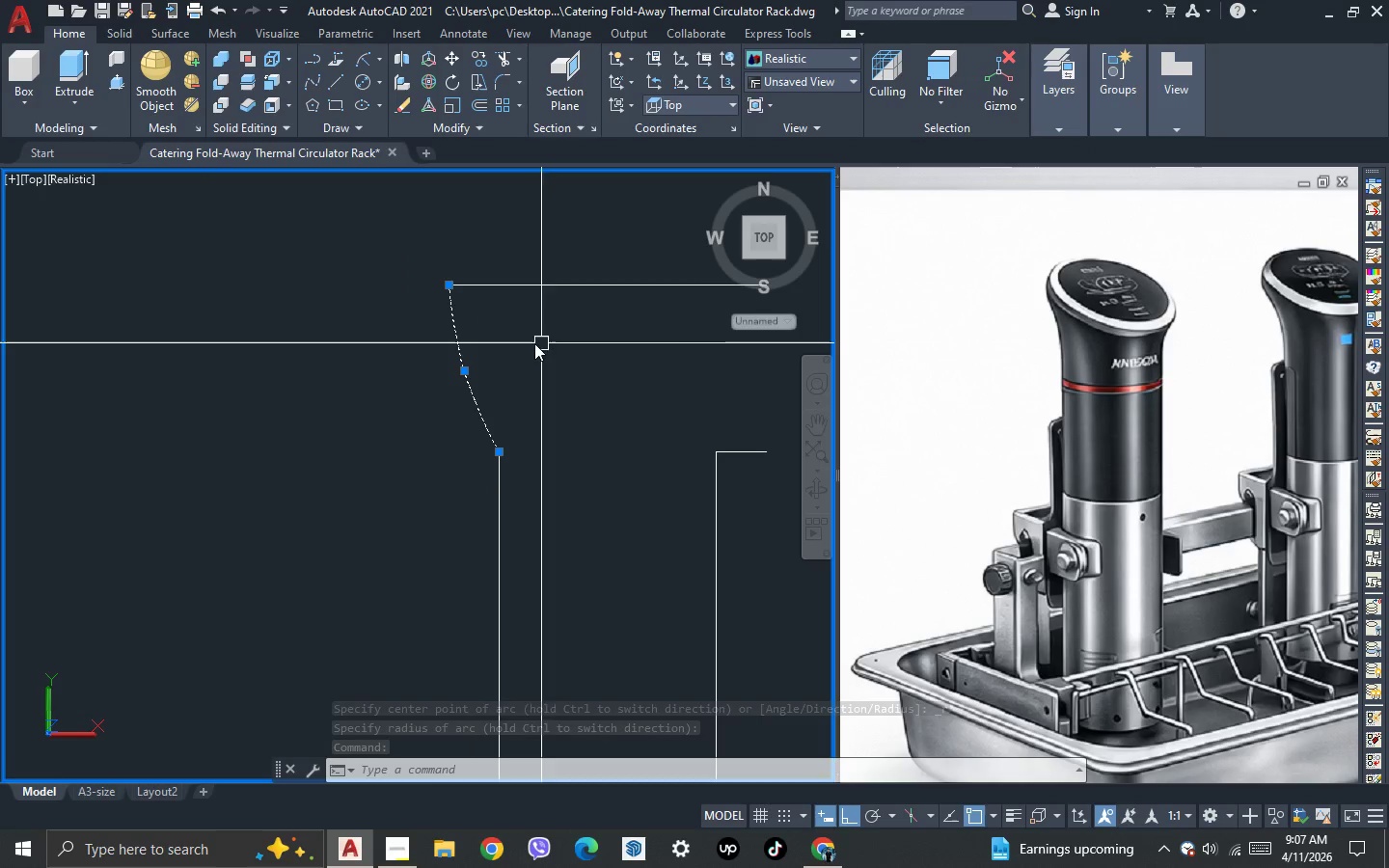 
wait(5.56)
 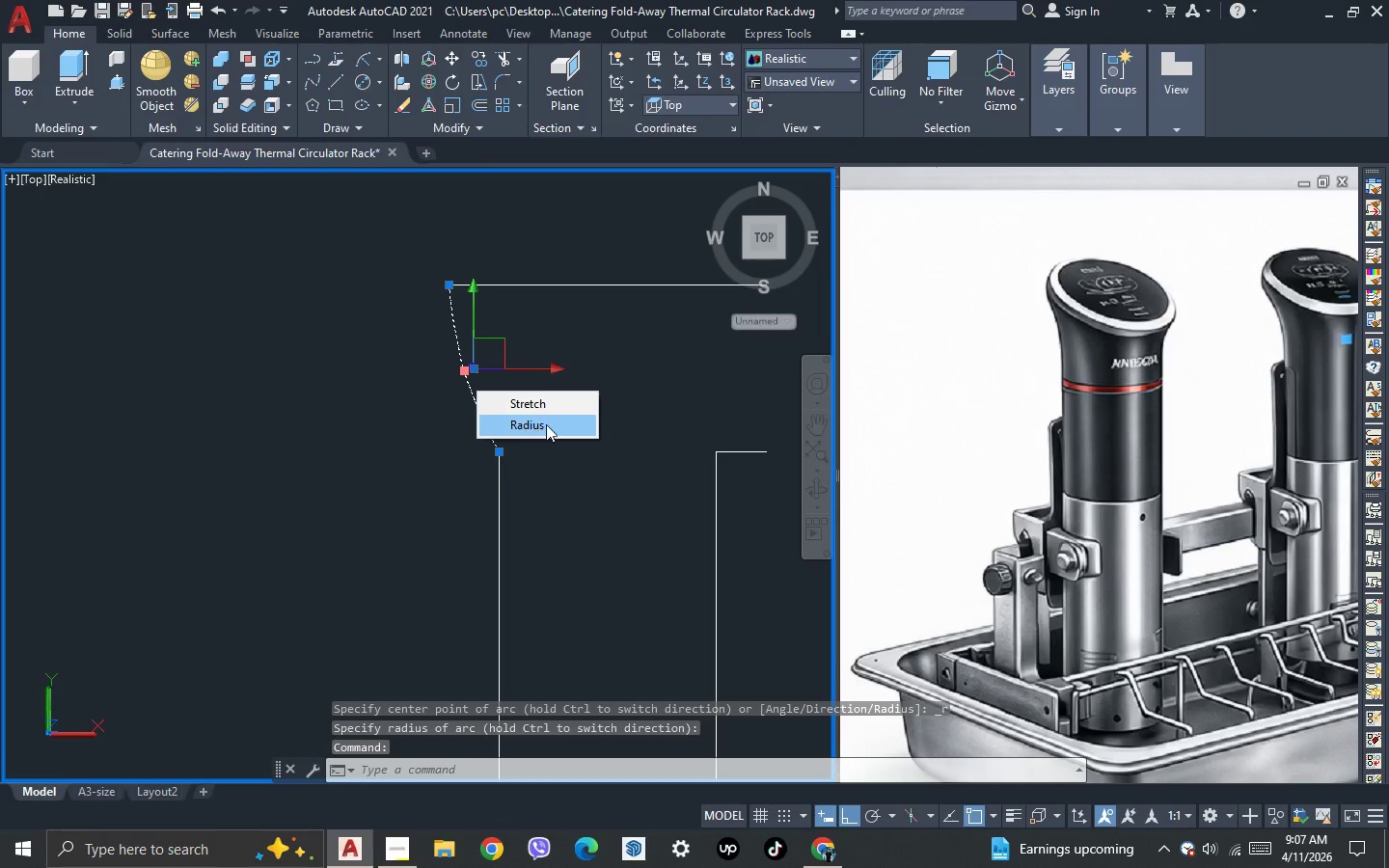 
left_click([464, 367])
 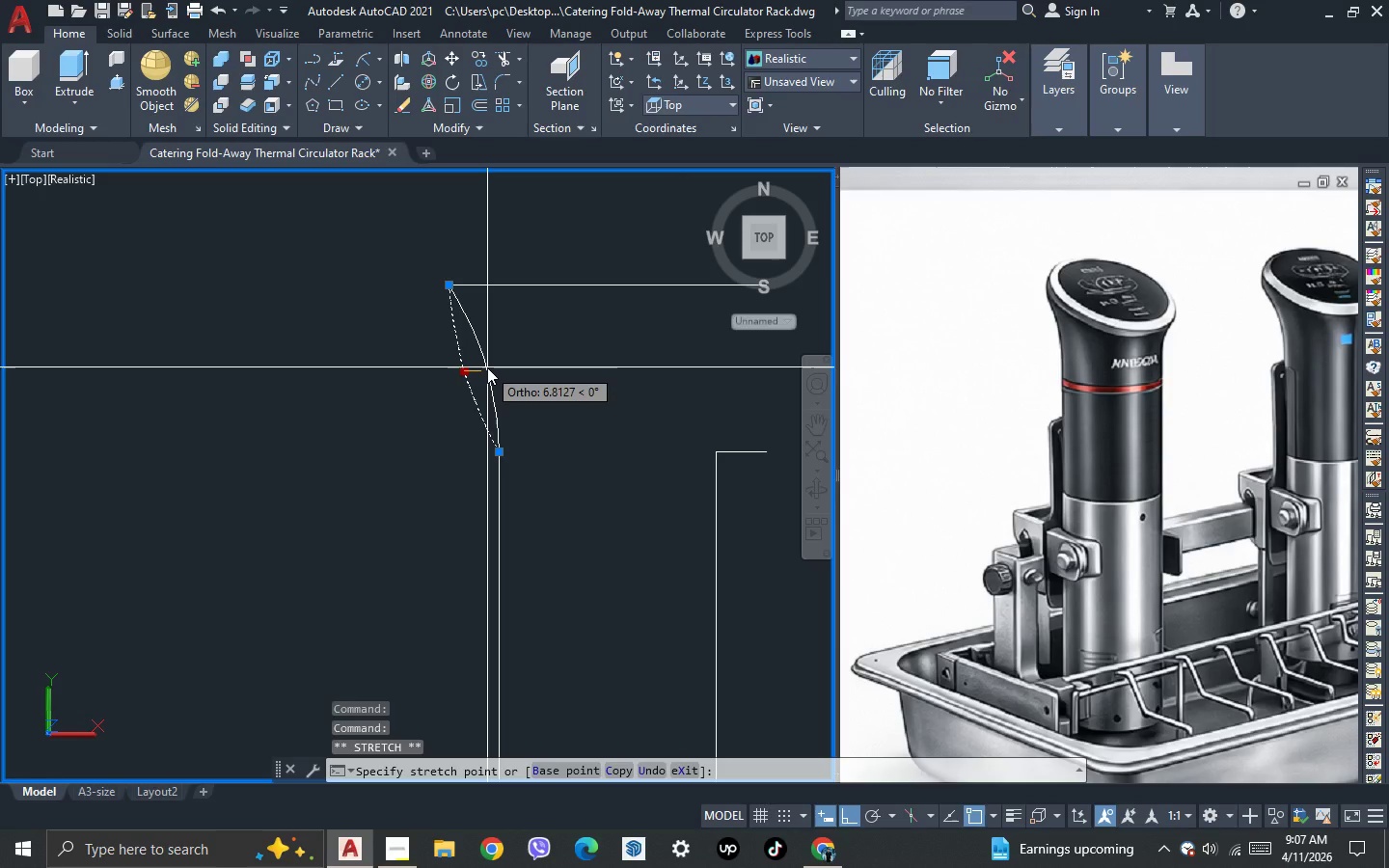 
scroll: coordinate [487, 367], scroll_direction: up, amount: 1.0
 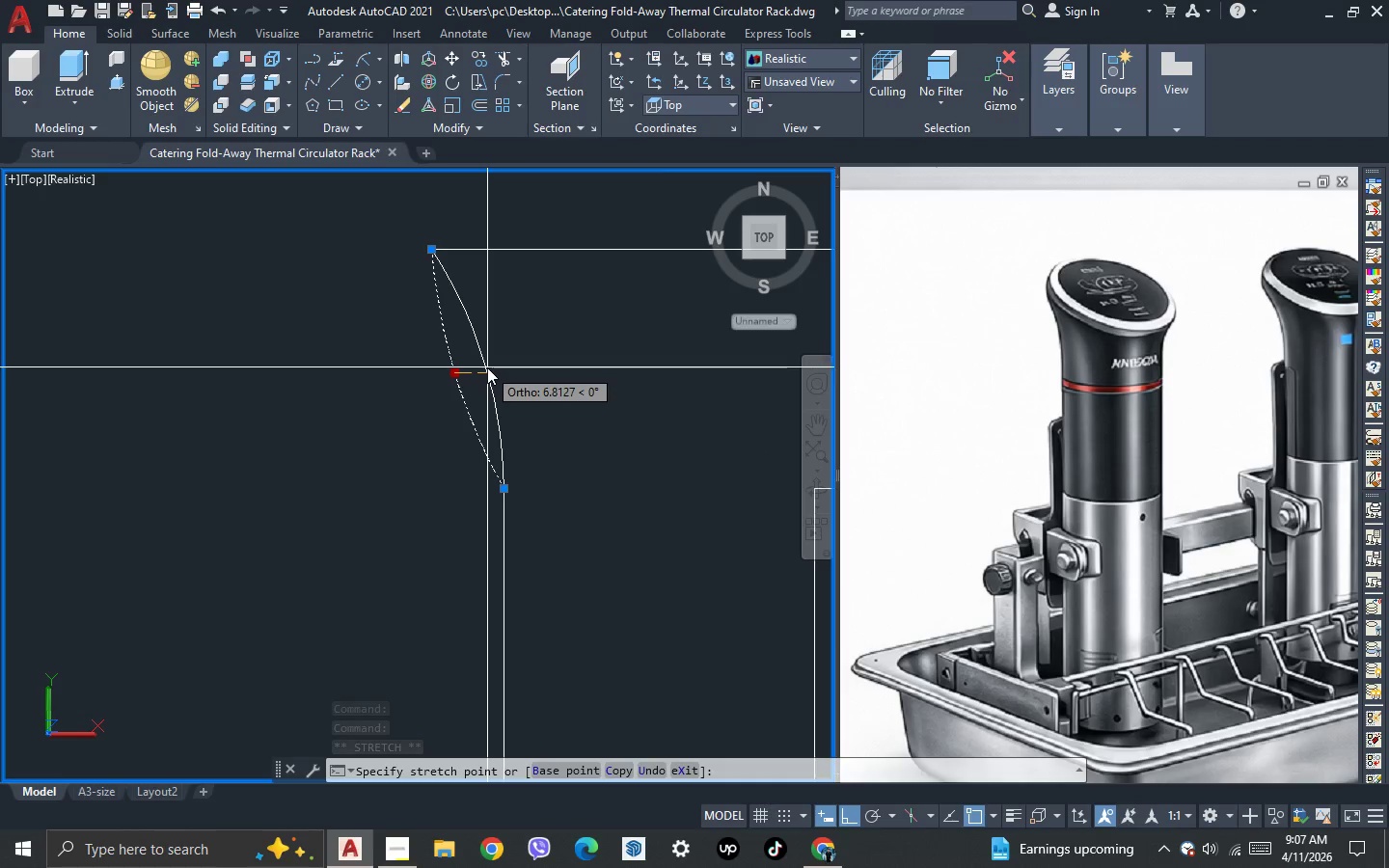 
left_click([487, 367])
 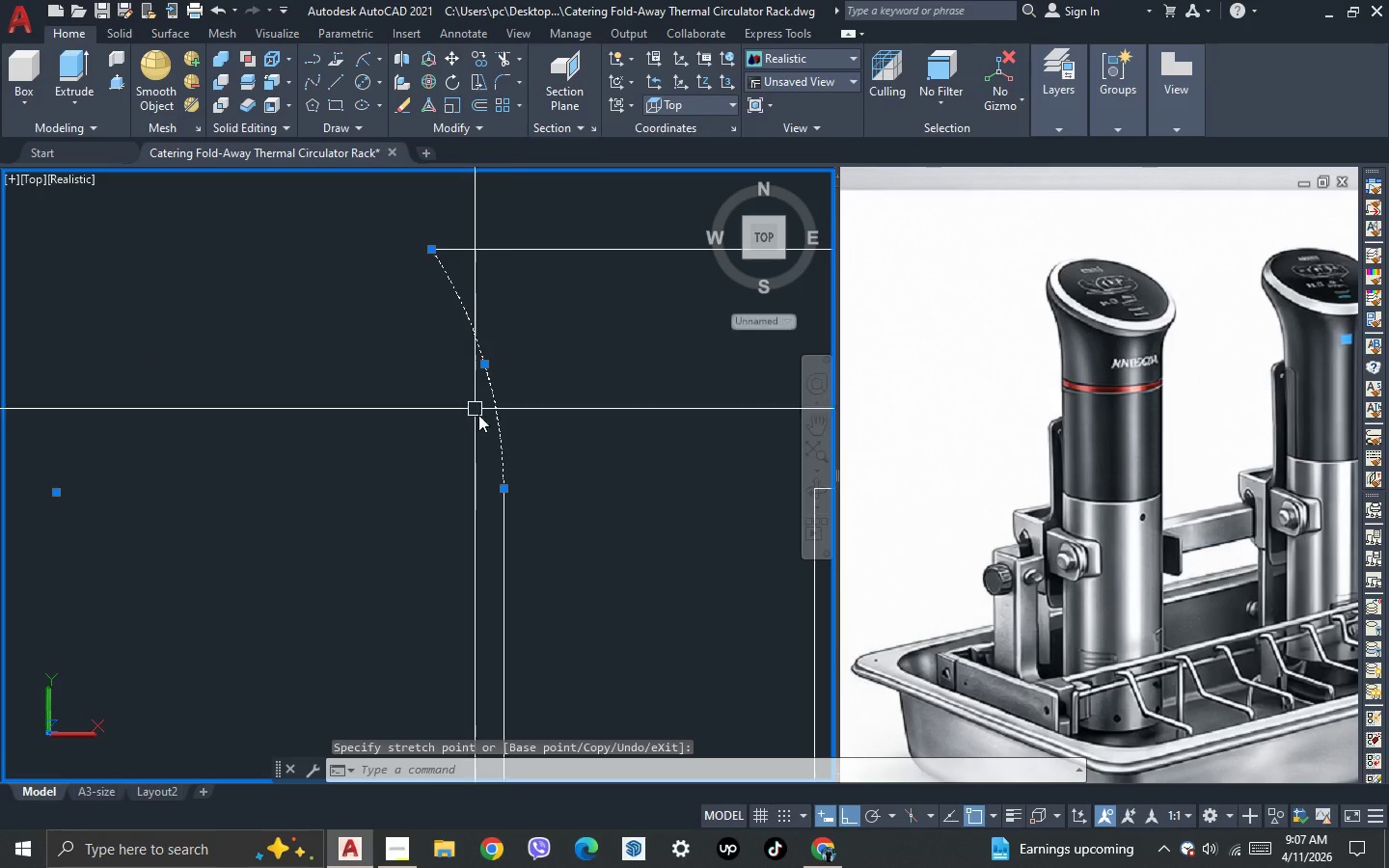 
key(Escape)
 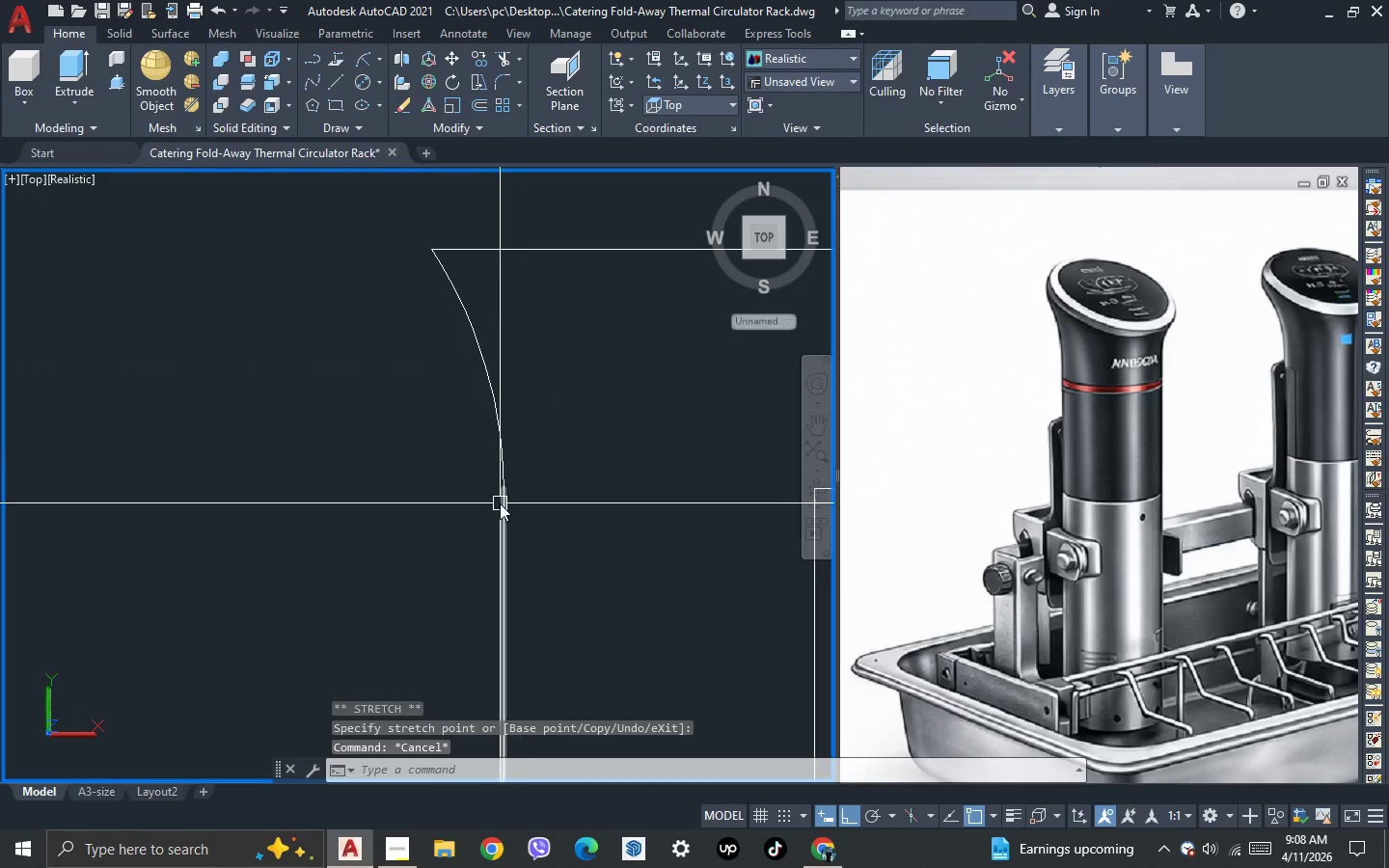 
scroll: coordinate [505, 447], scroll_direction: up, amount: 8.0
 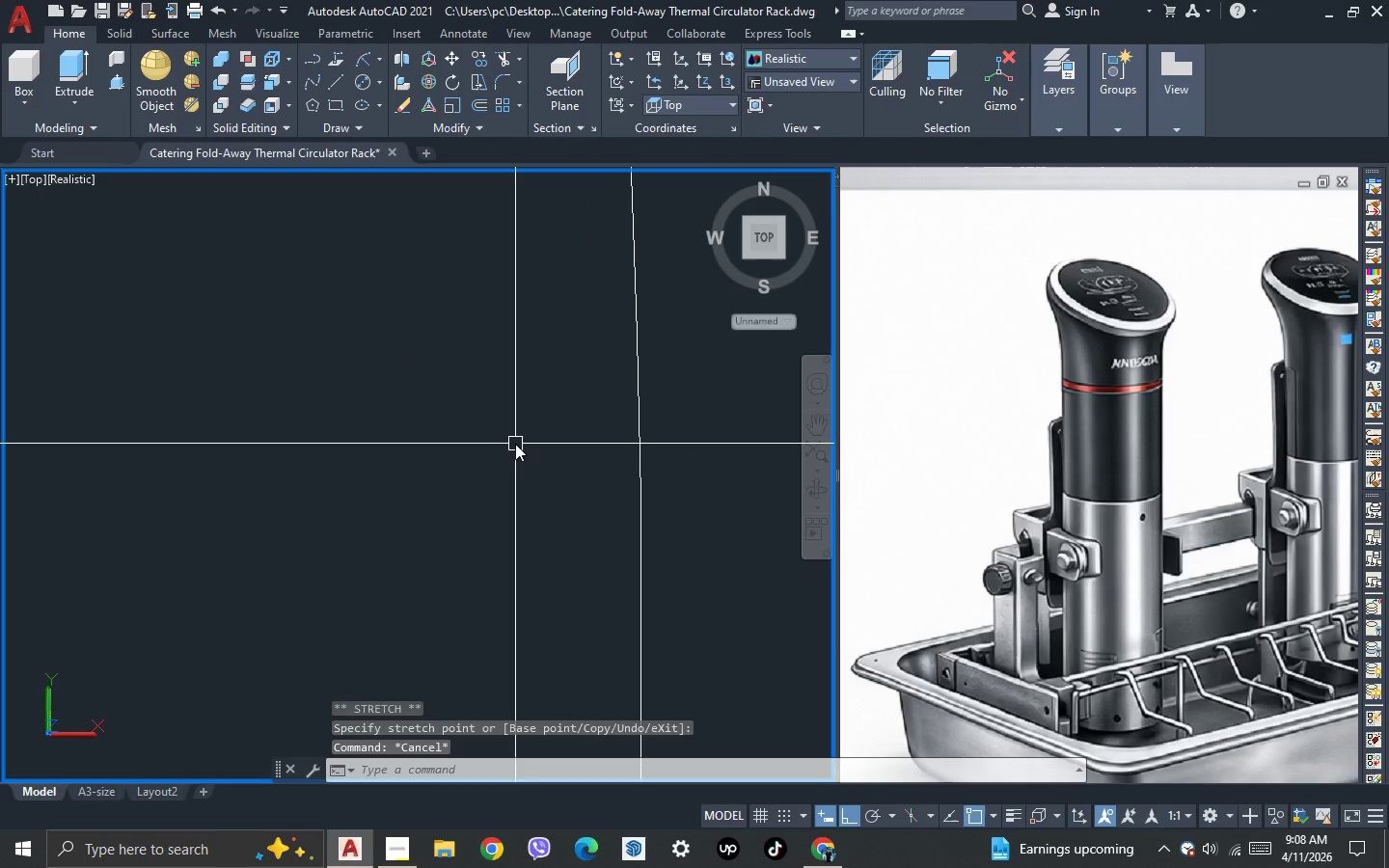 
scroll: coordinate [552, 437], scroll_direction: down, amount: 7.0
 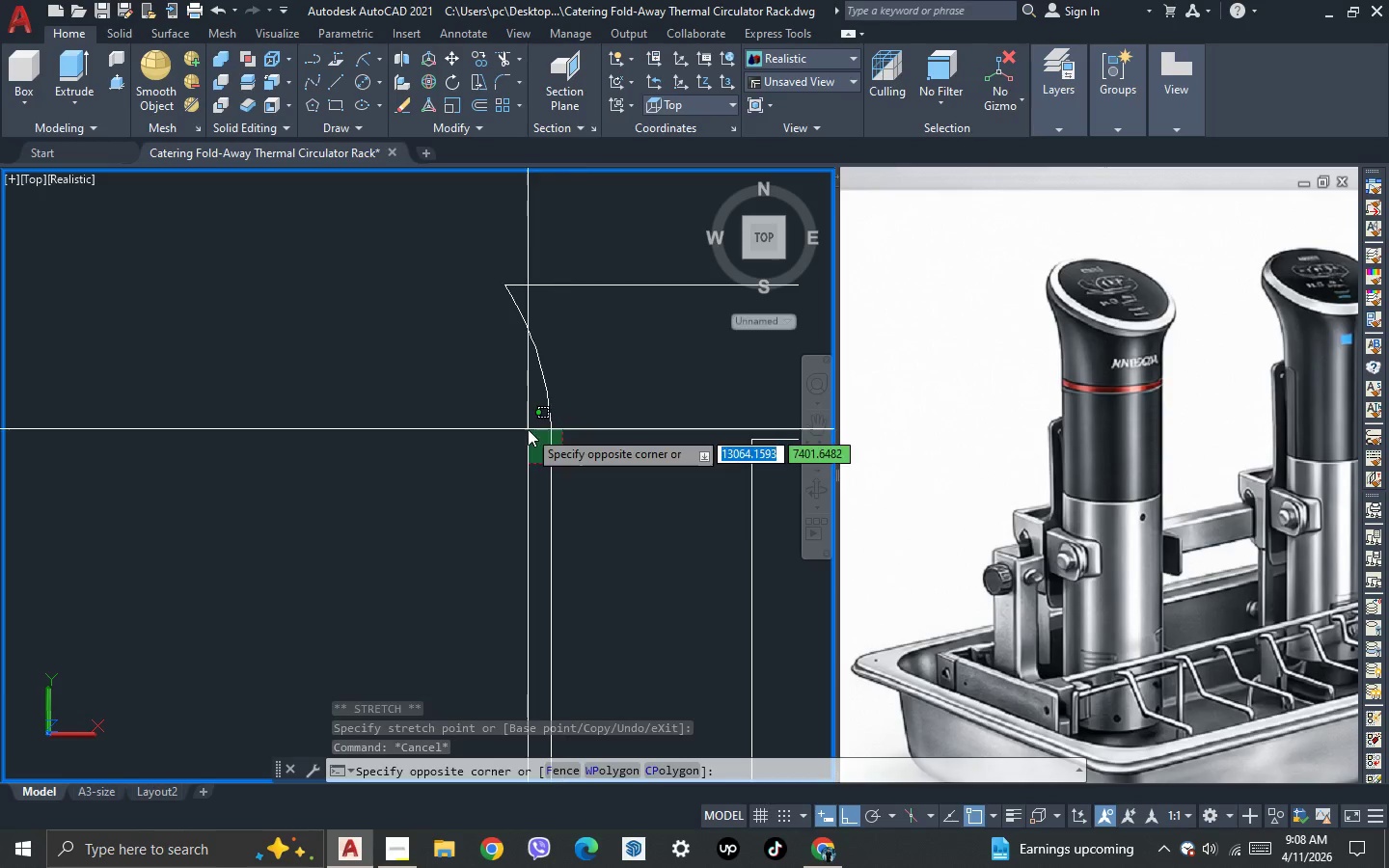 
double_click([528, 429])
 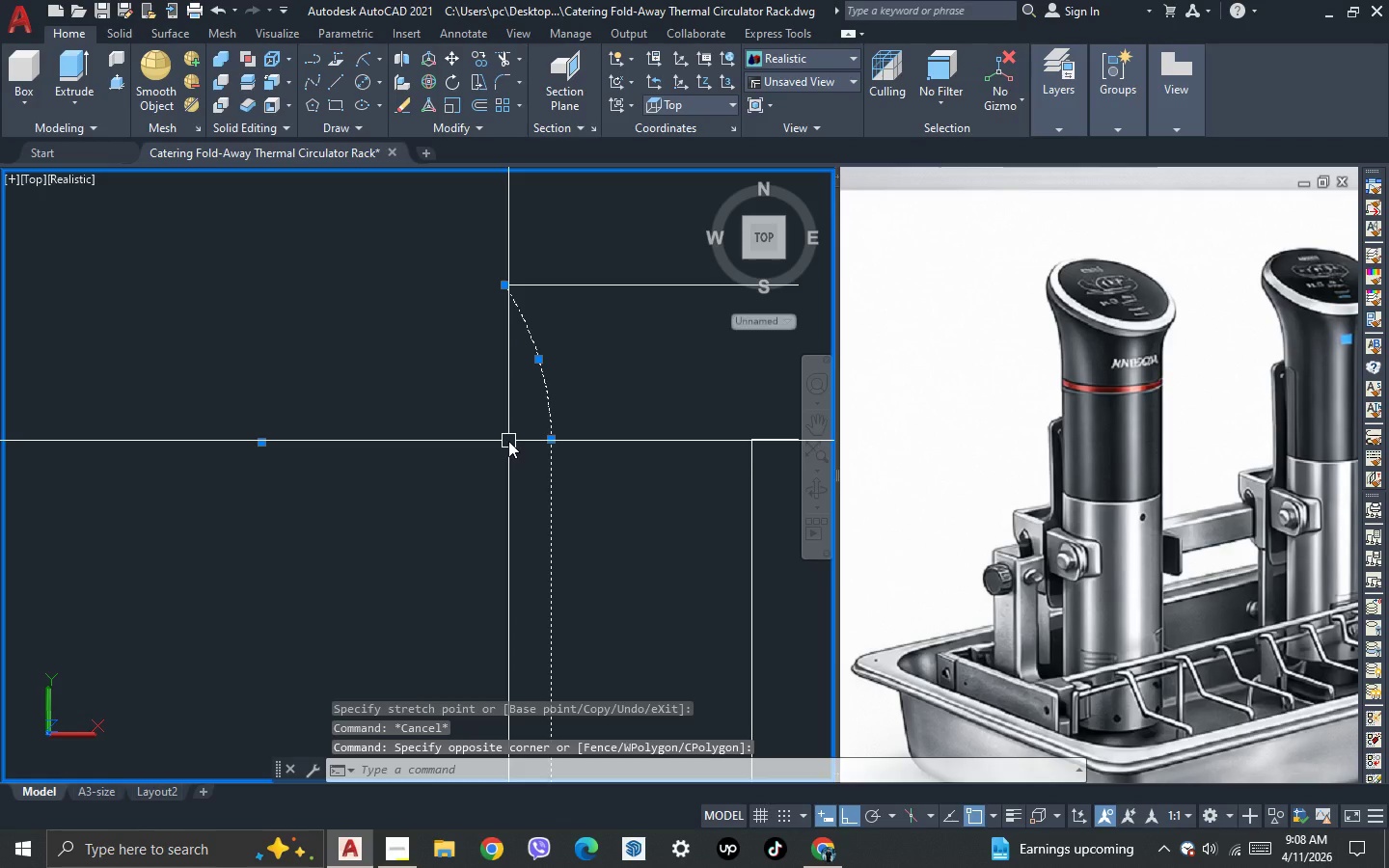 
key(J)
 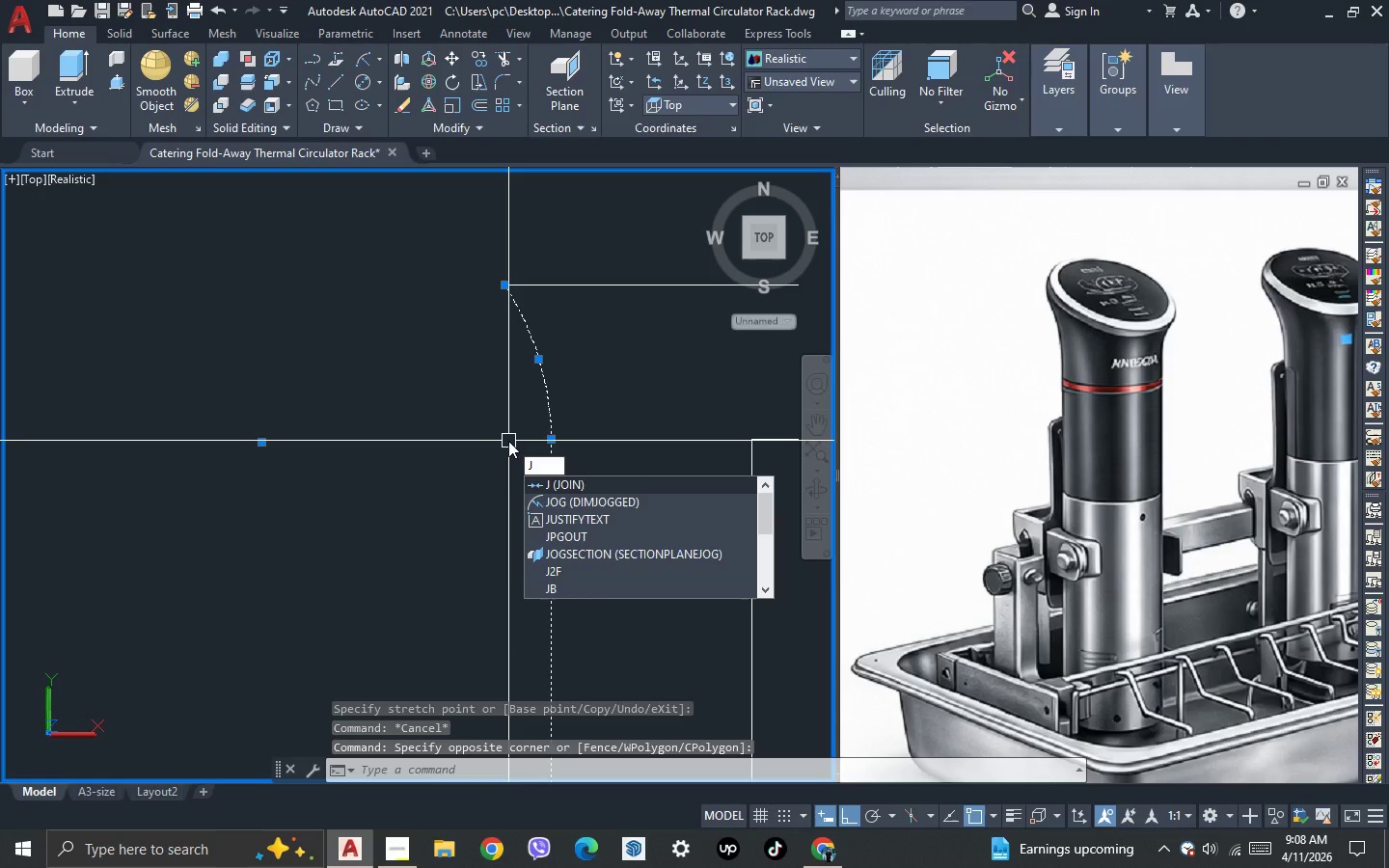 
key(Escape)
 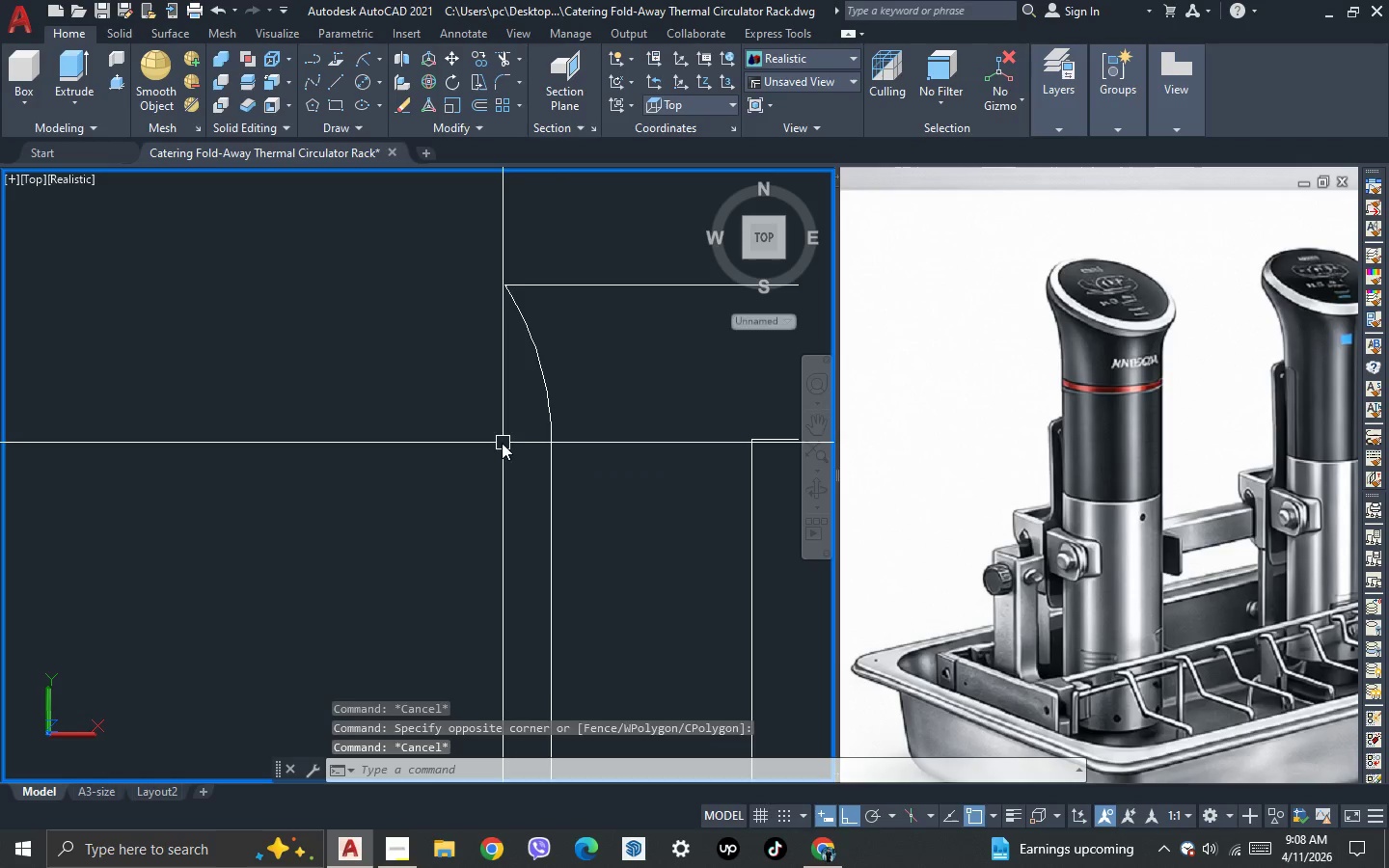 
key(Escape)
 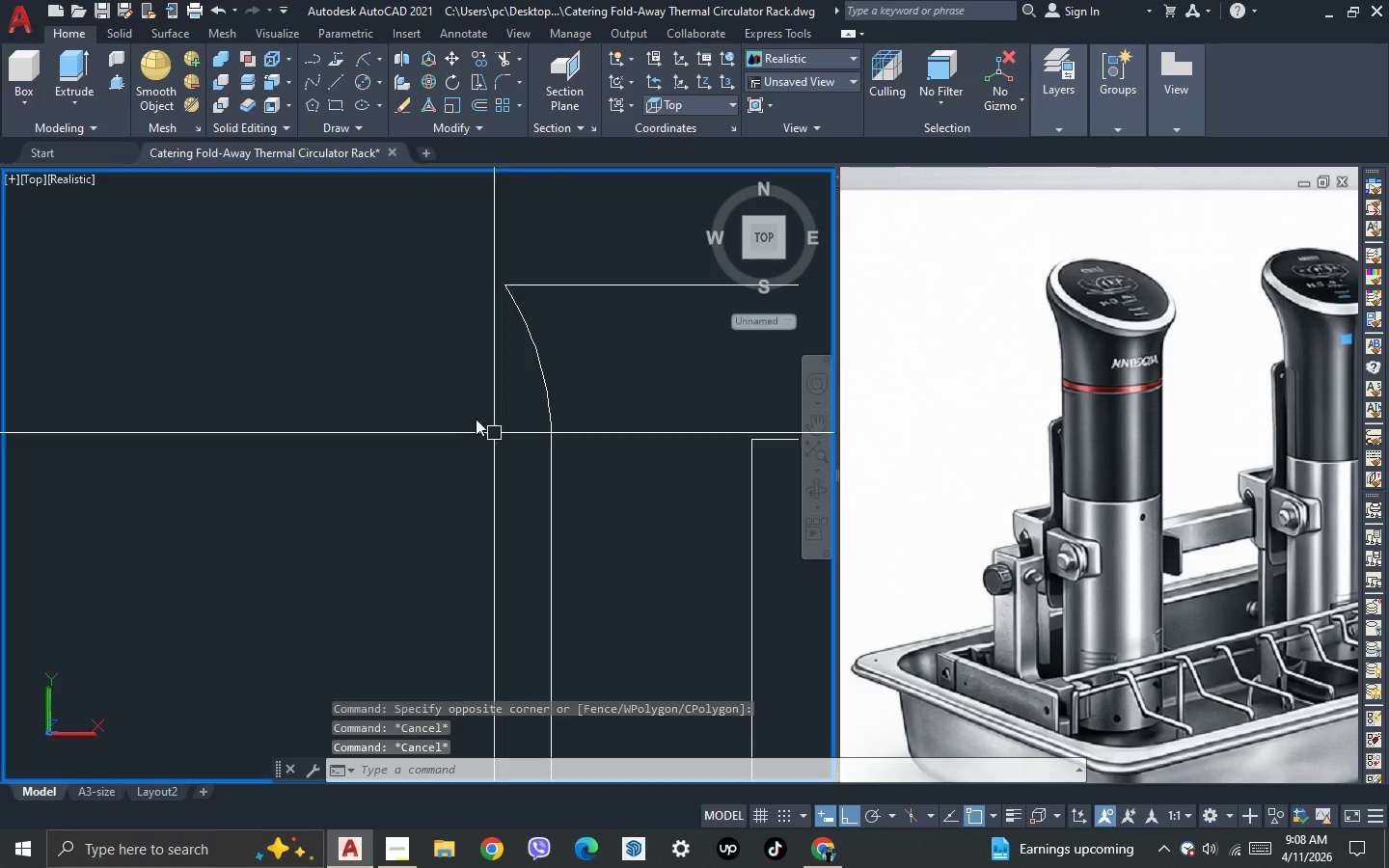 
scroll: coordinate [453, 329], scroll_direction: down, amount: 4.0
 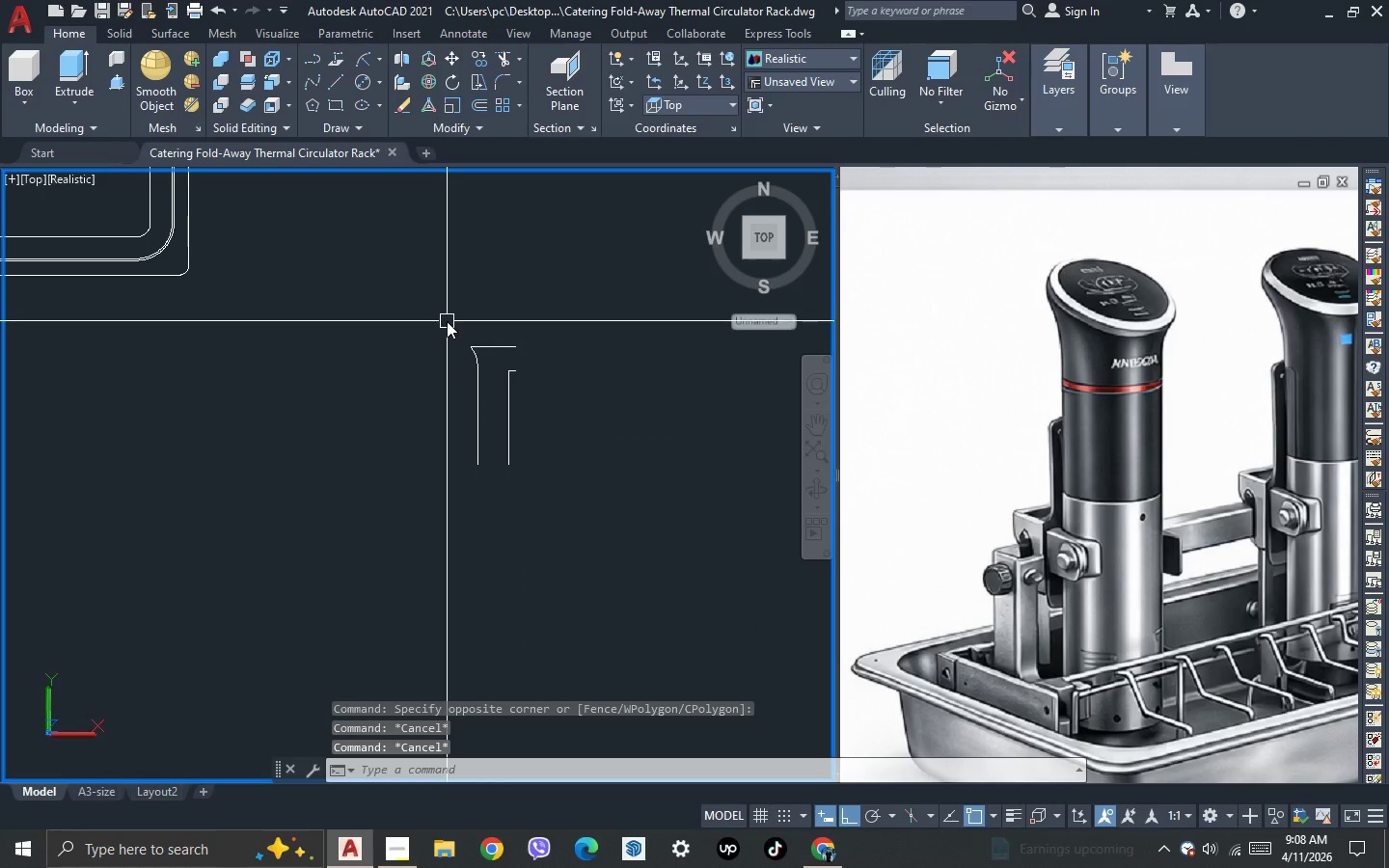 
scroll: coordinate [474, 391], scroll_direction: up, amount: 4.0
 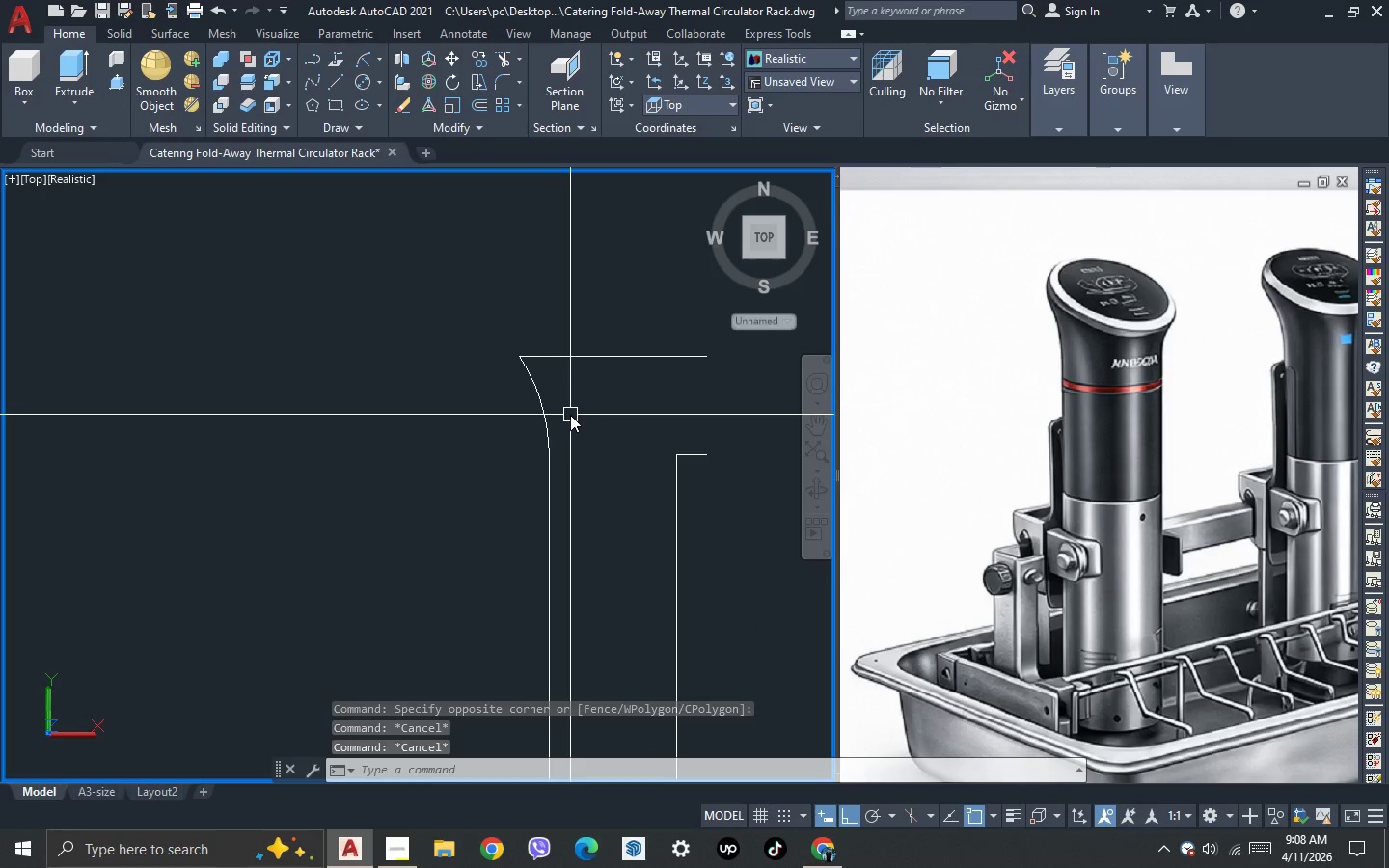 
type(dli)
 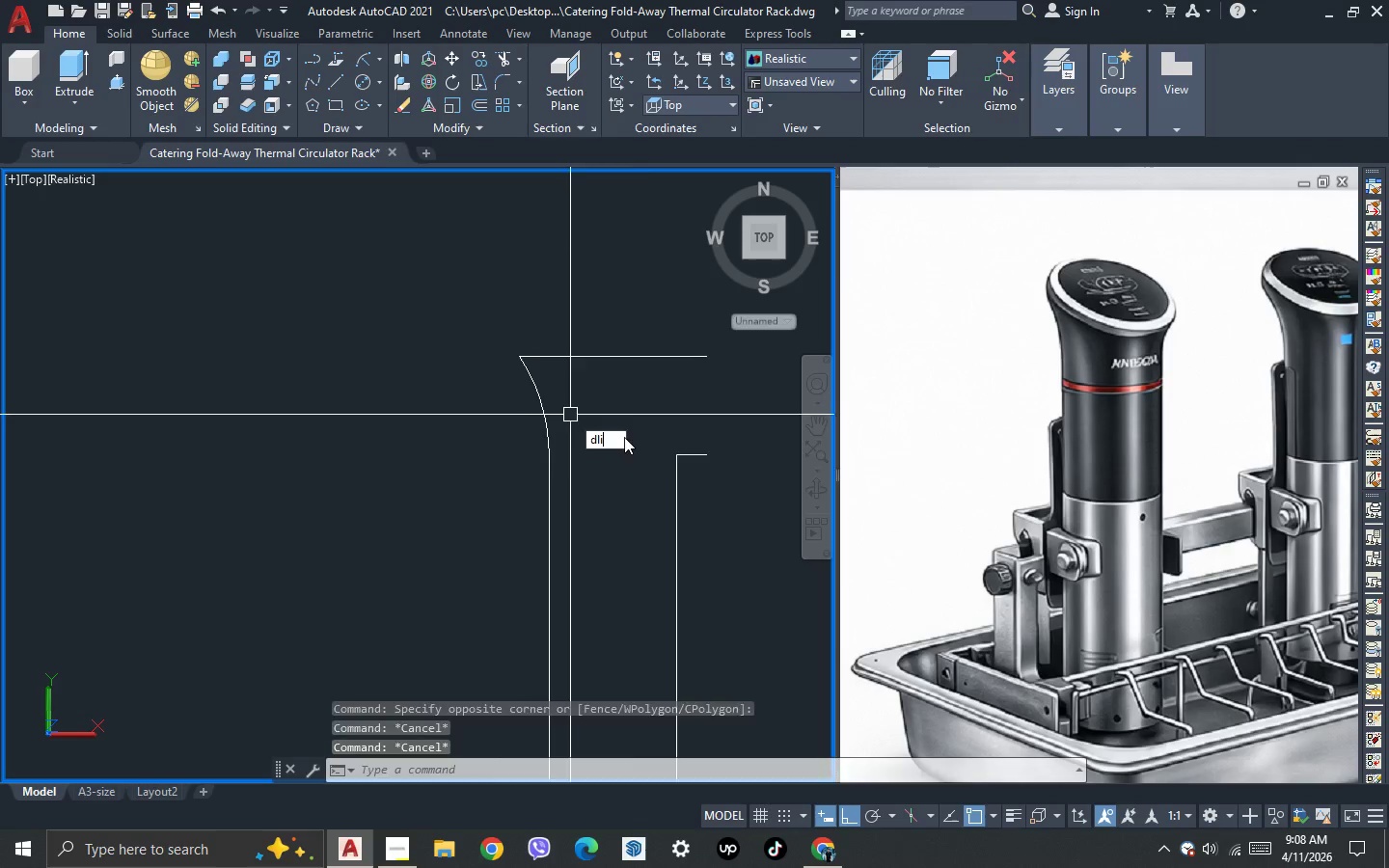 
key(Space)
 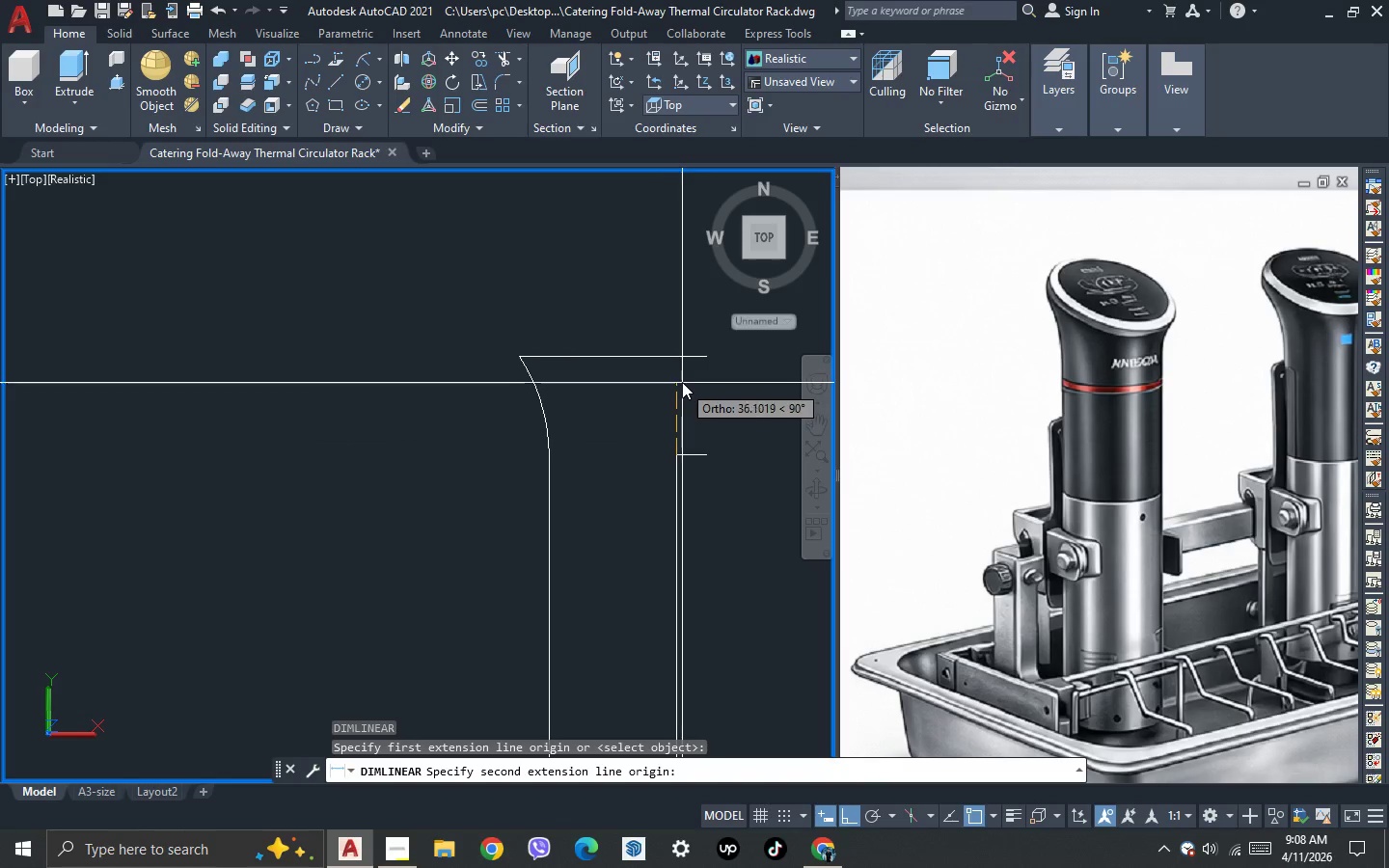 
left_click([674, 365])
 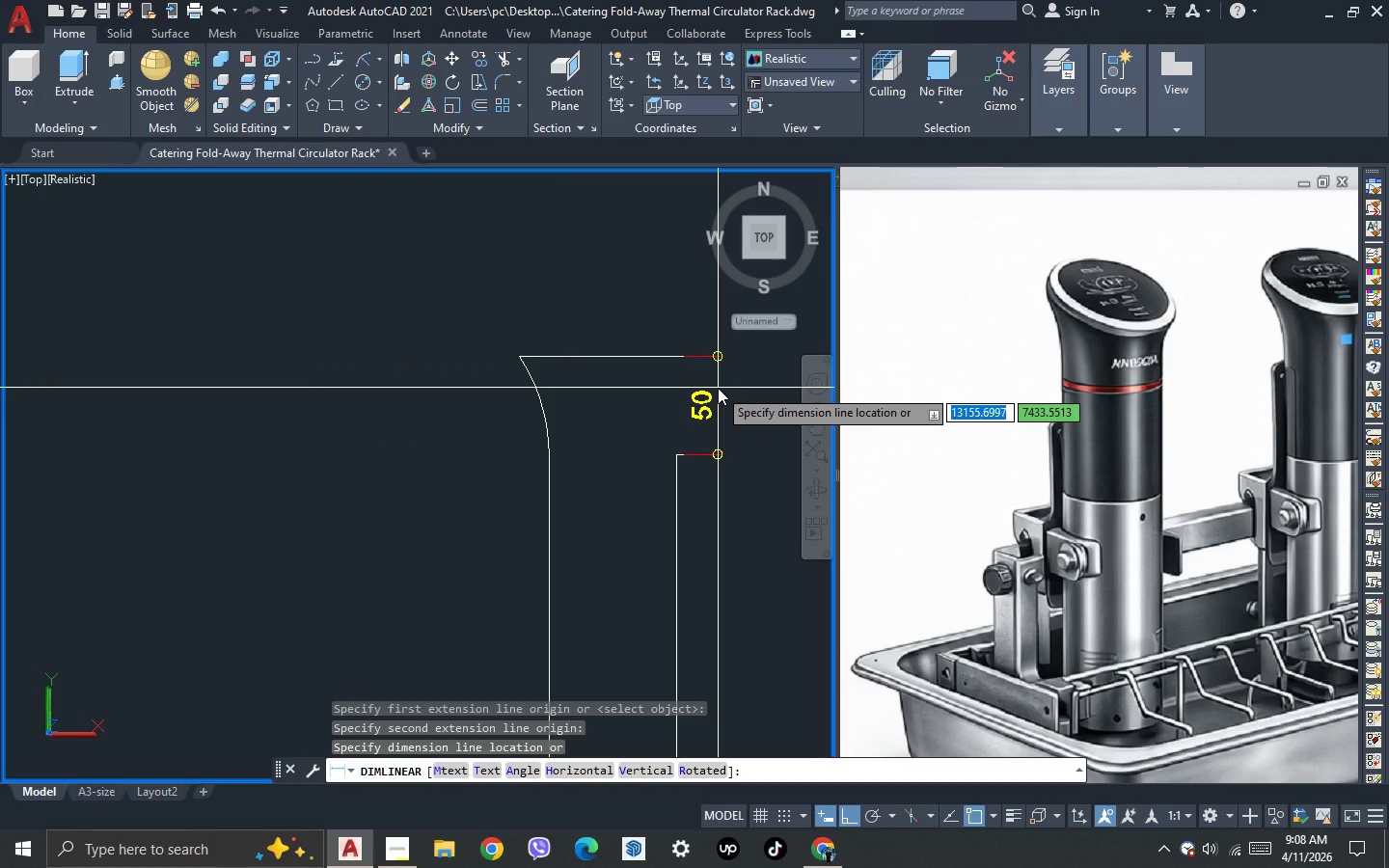 
key(Escape)
 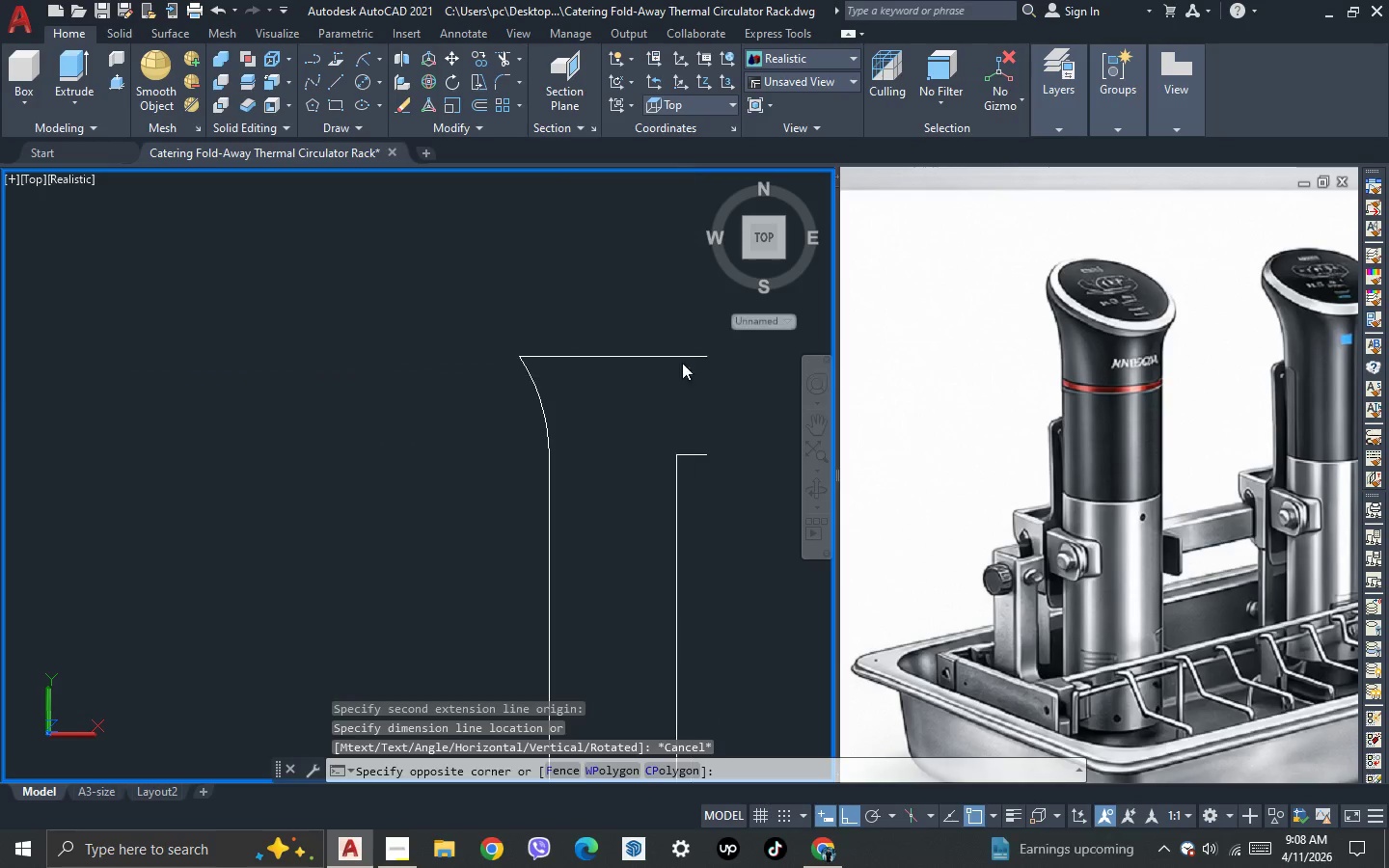 
double_click([668, 346])
 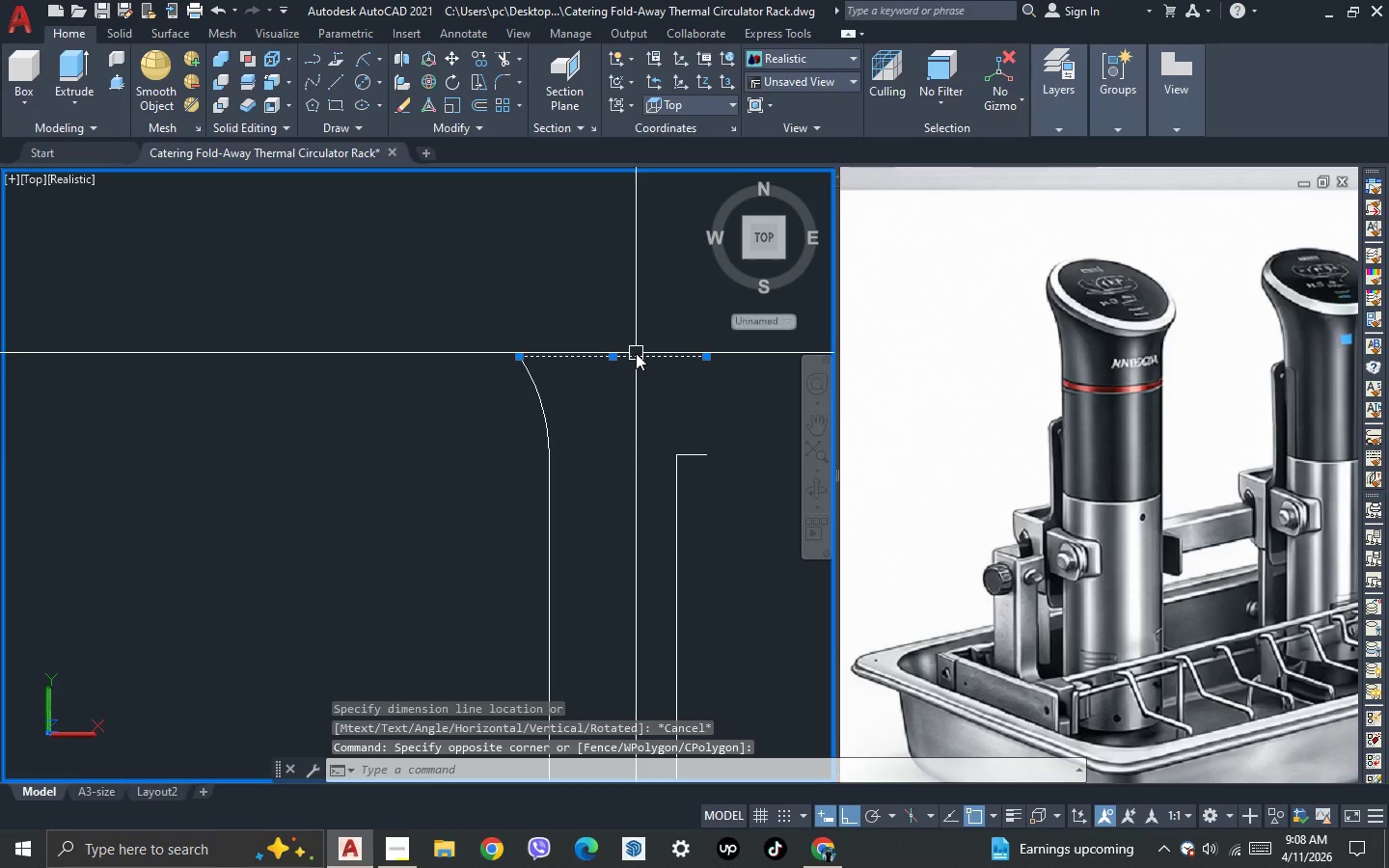 
key(M)
 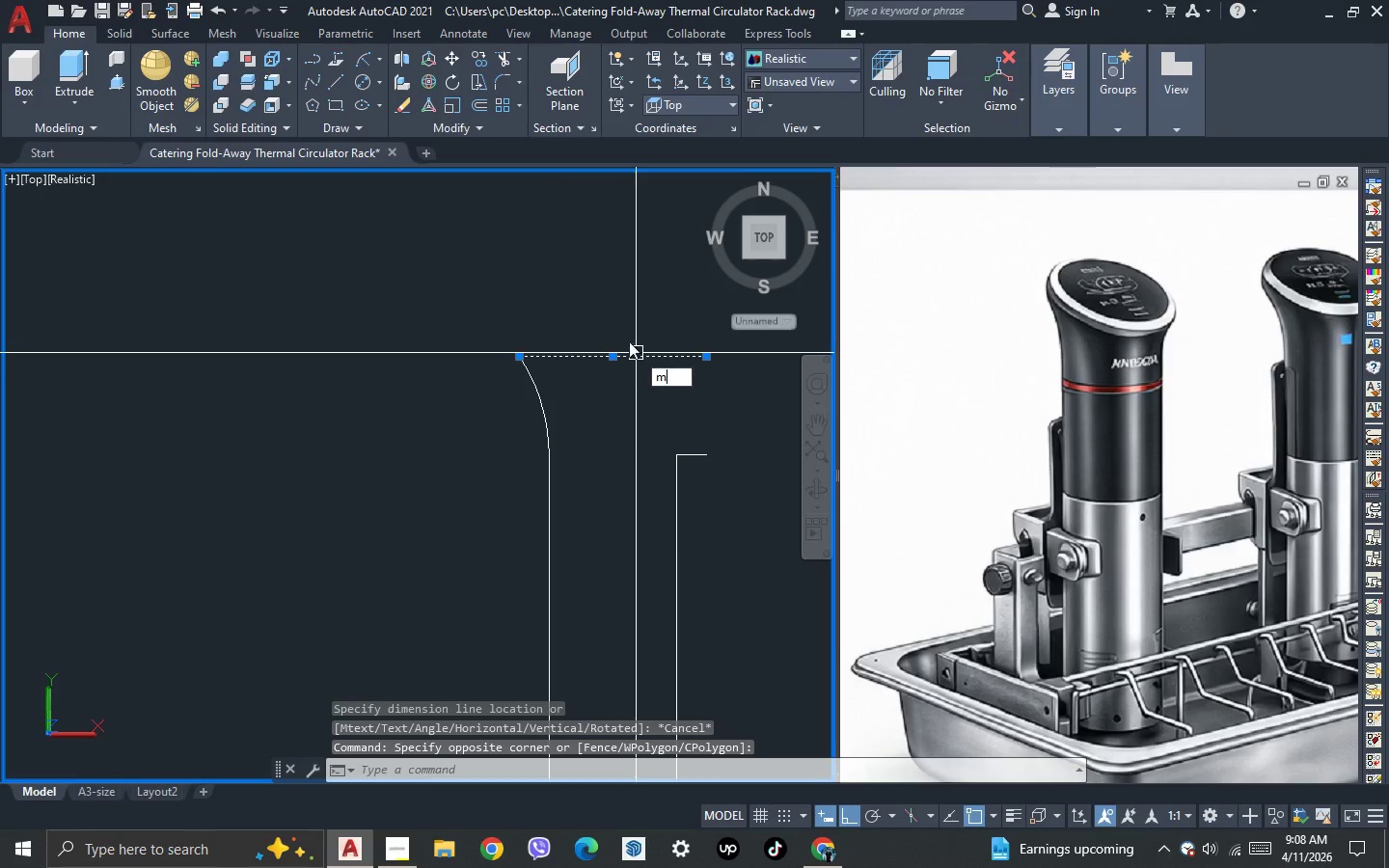 
key(Space)
 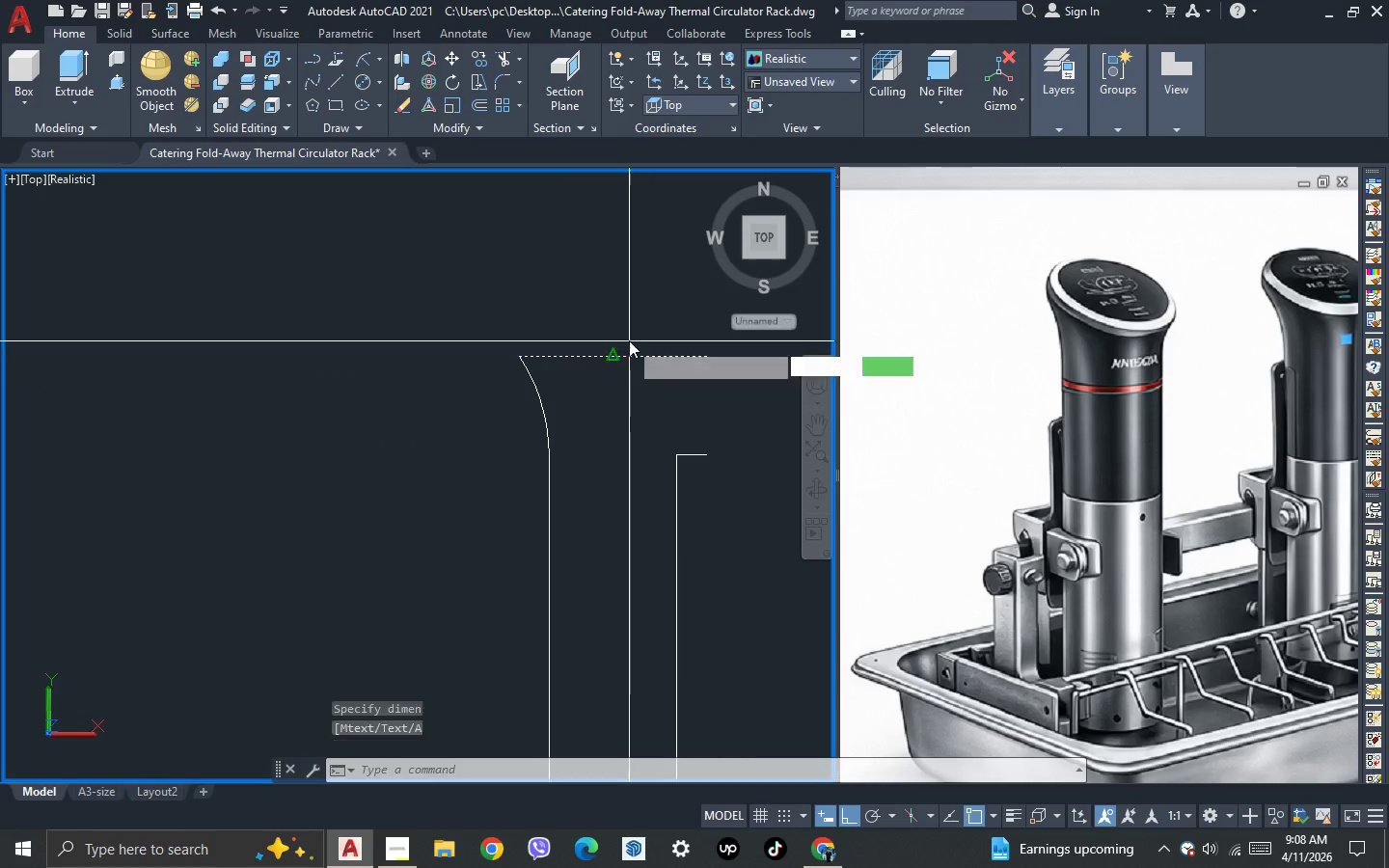 
left_click([629, 340])
 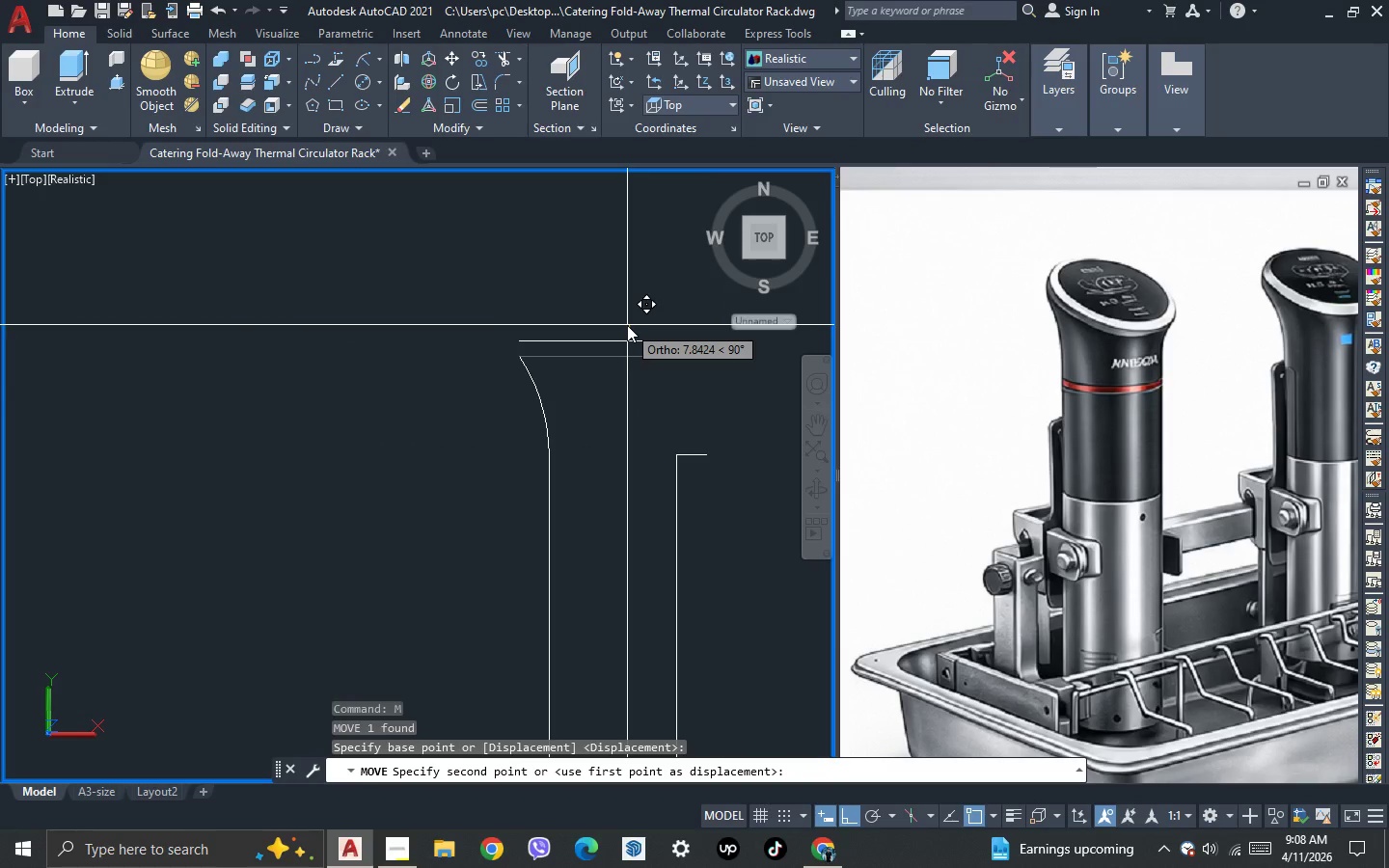 
type(20)
 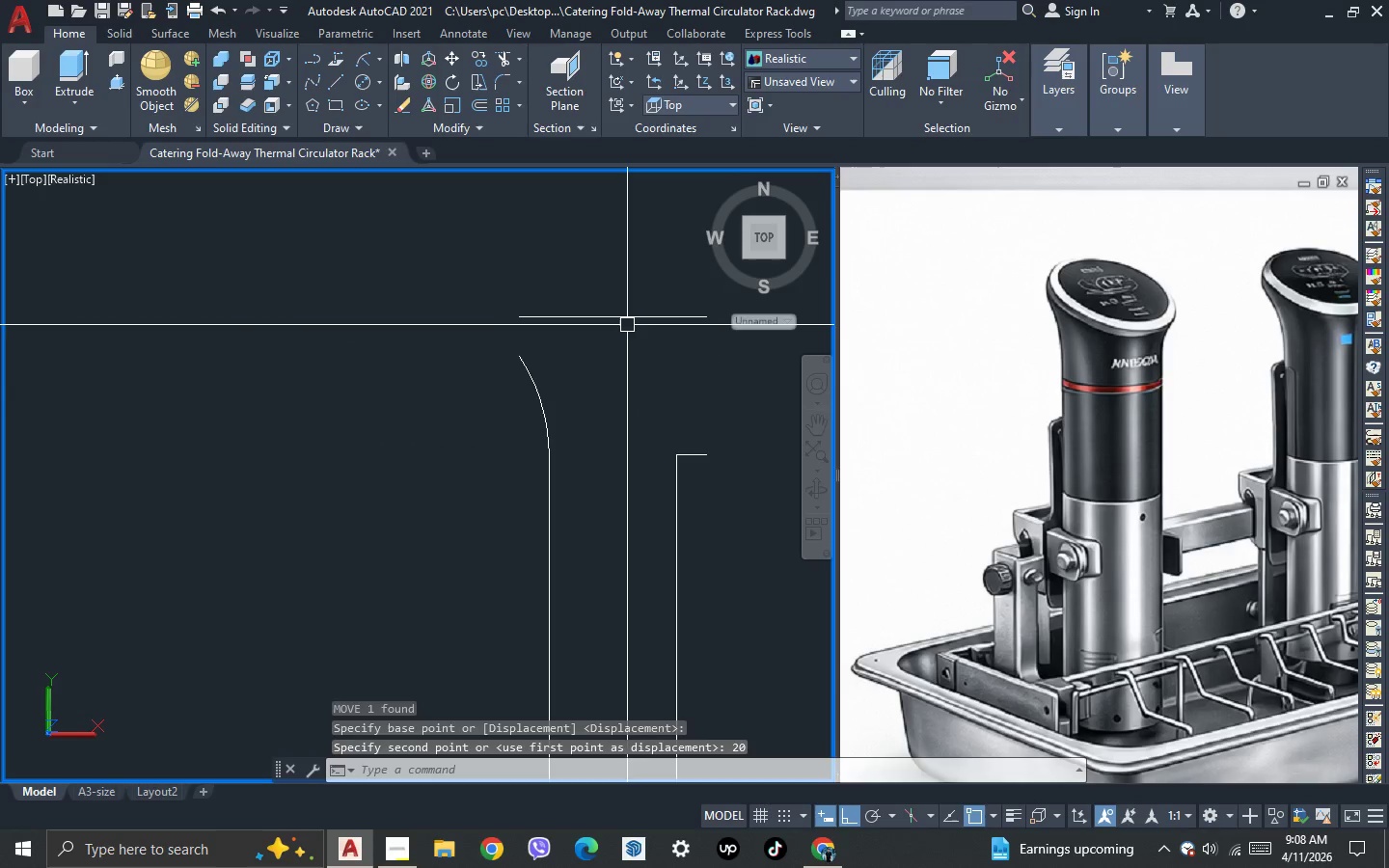 
key(Enter)
 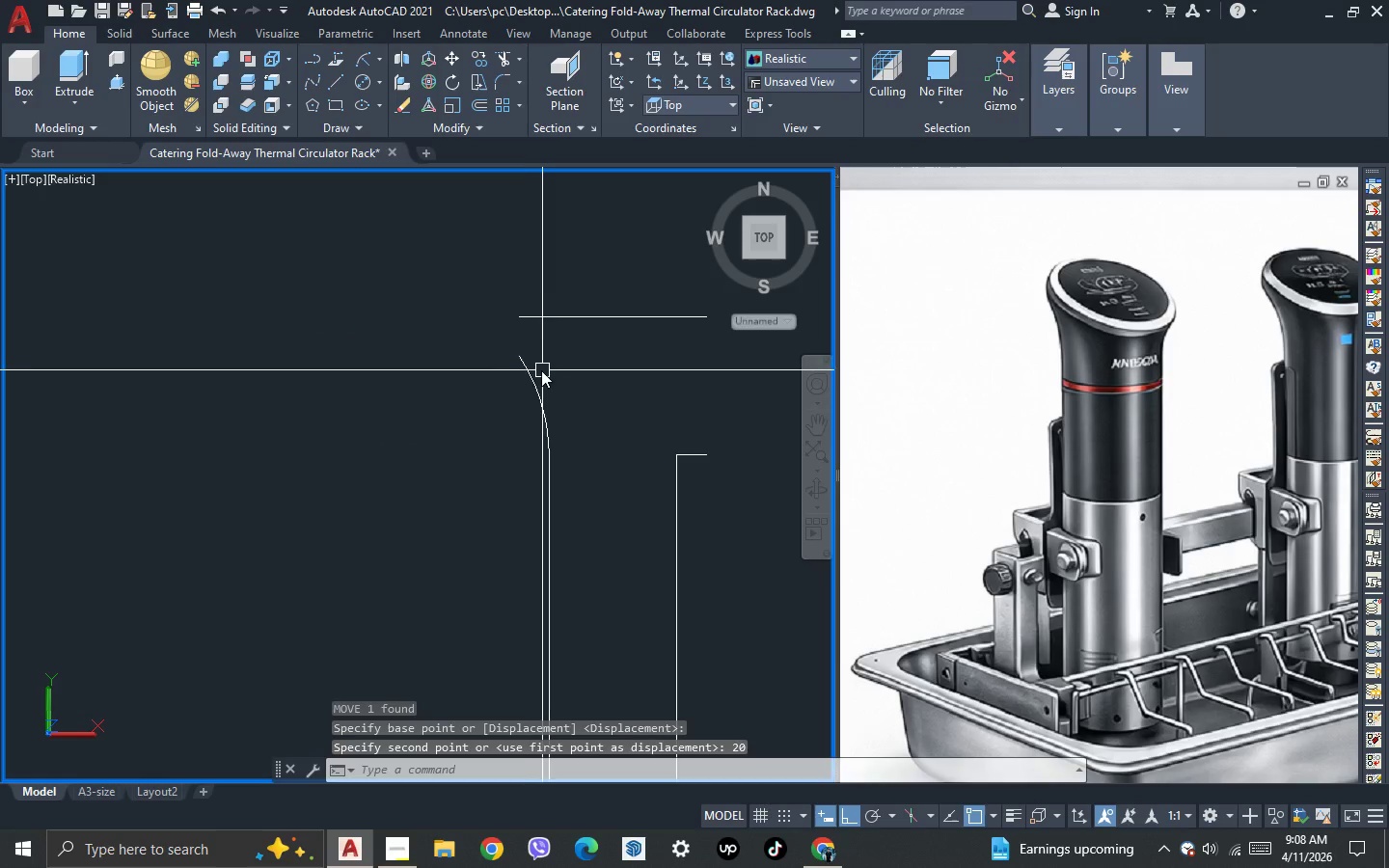 
left_click([534, 374])
 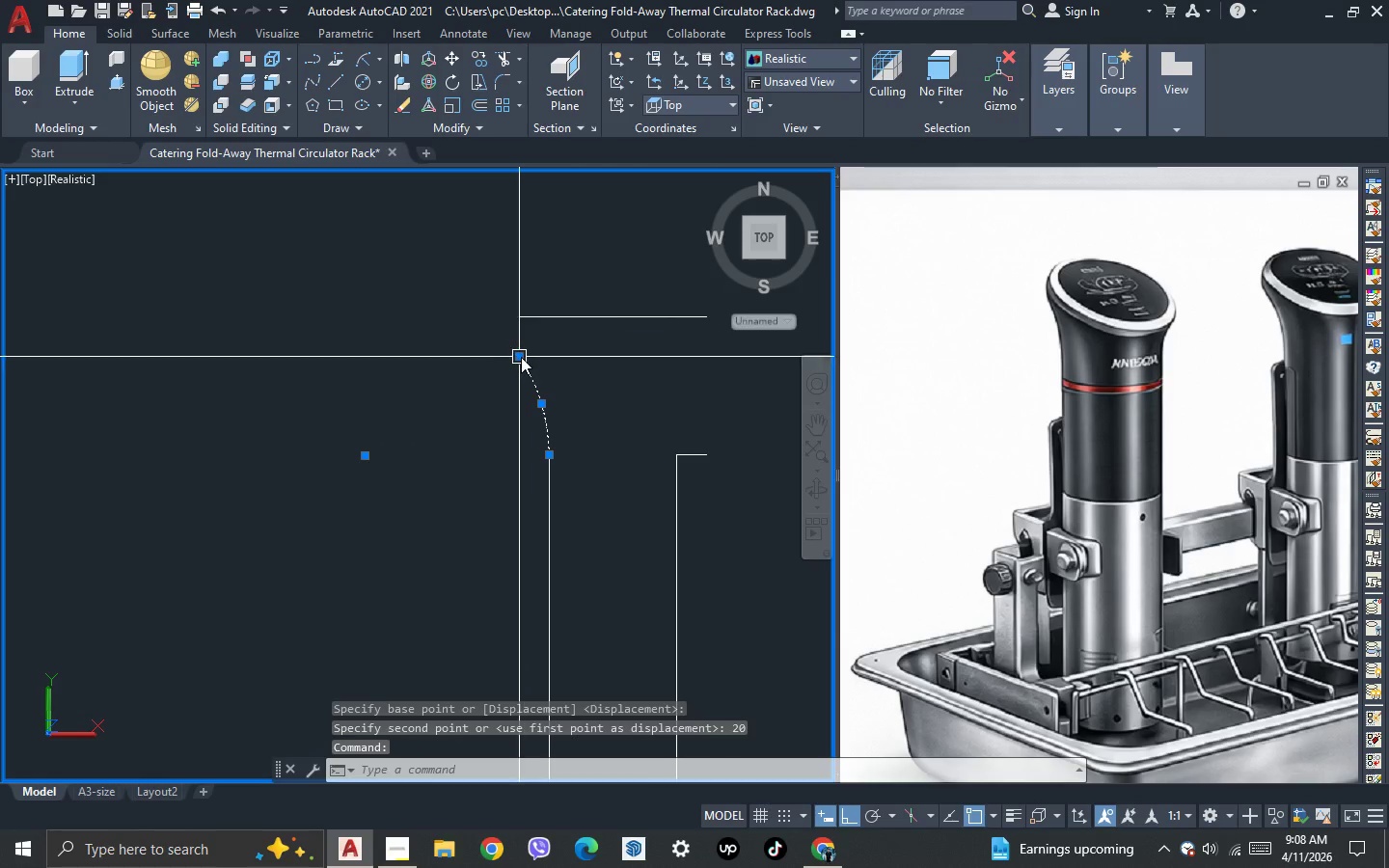 
left_click([521, 357])
 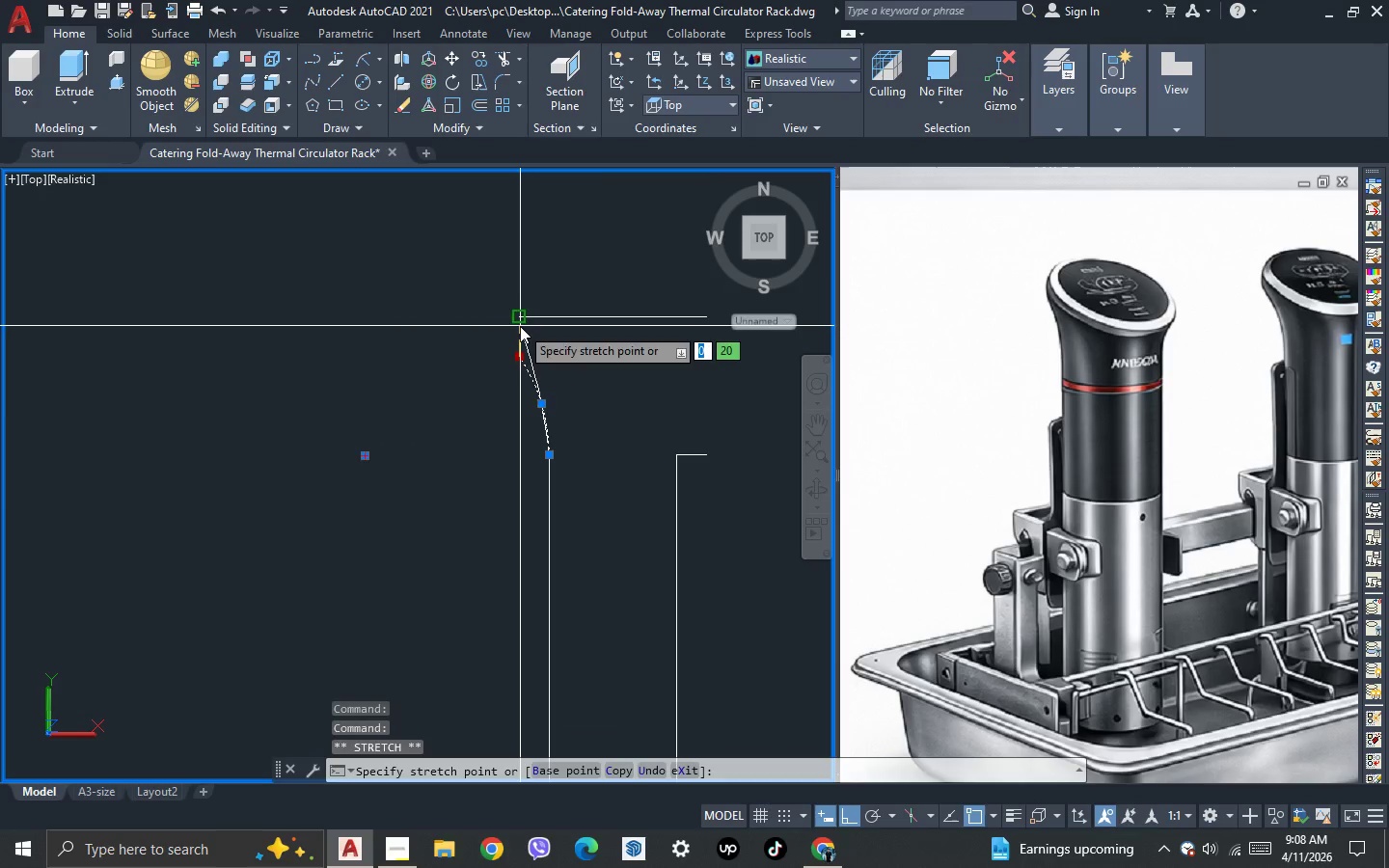 
left_click([520, 326])
 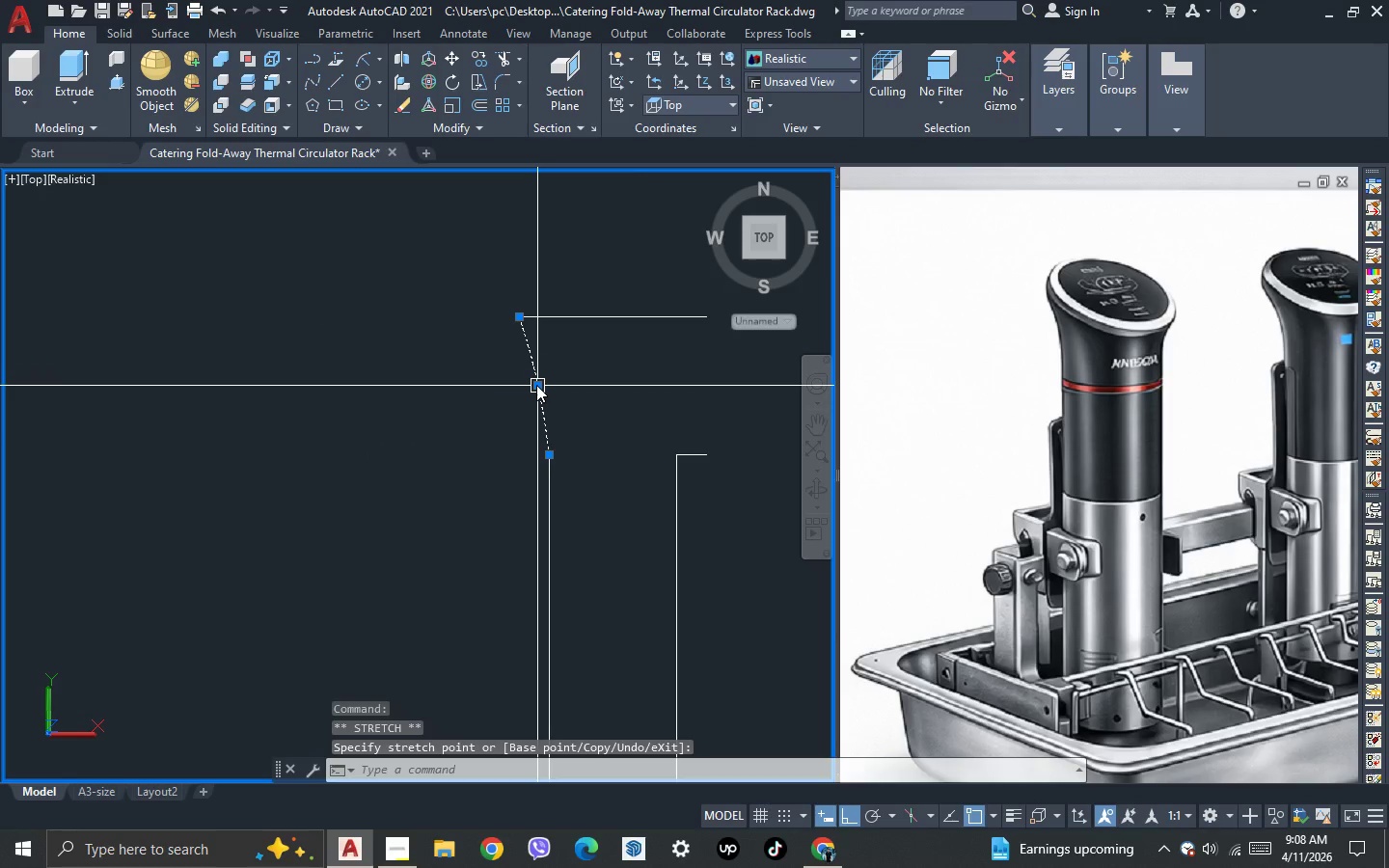 
left_click([536, 385])
 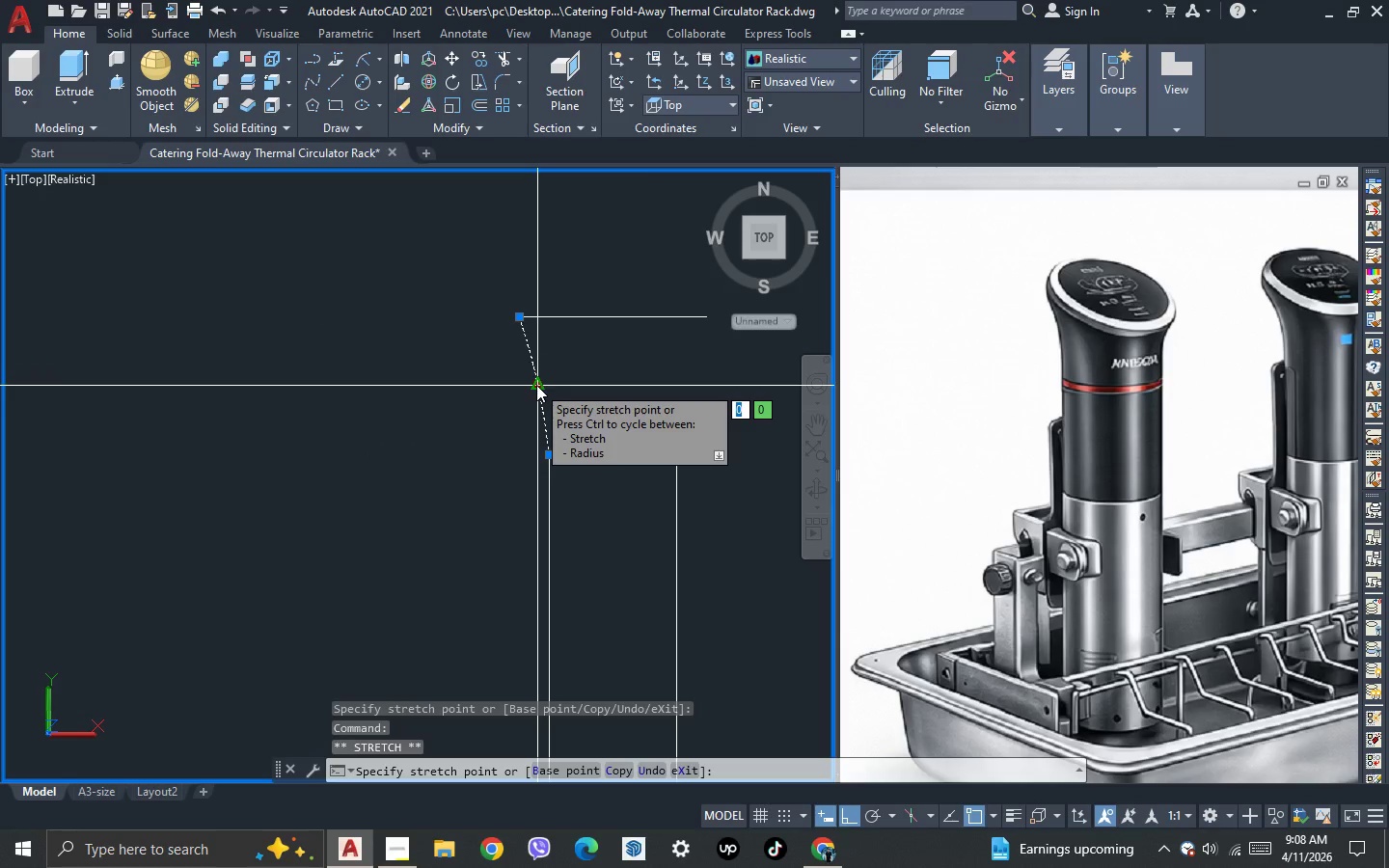 
scroll: coordinate [549, 380], scroll_direction: up, amount: 2.0
 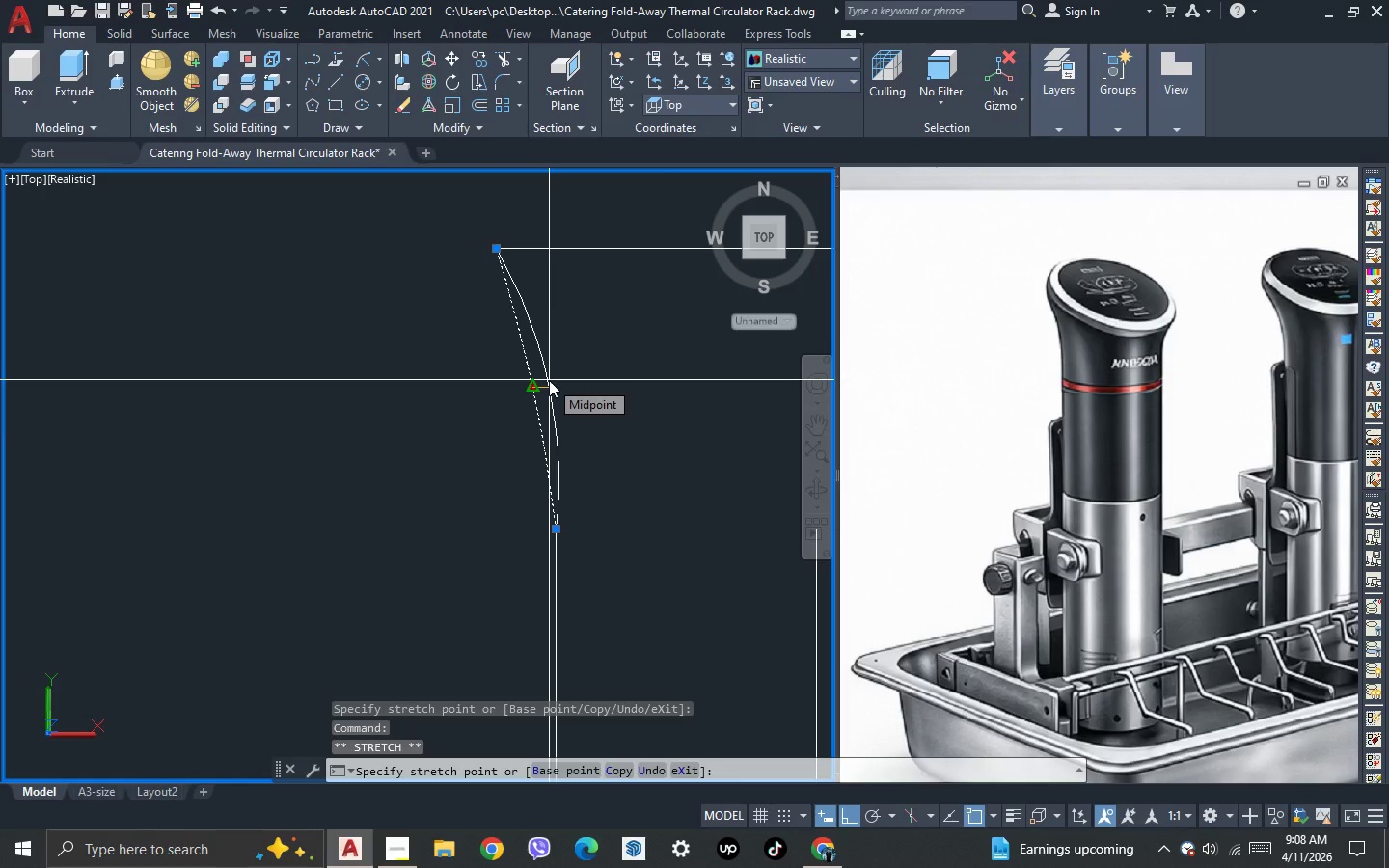 
key(Escape)
 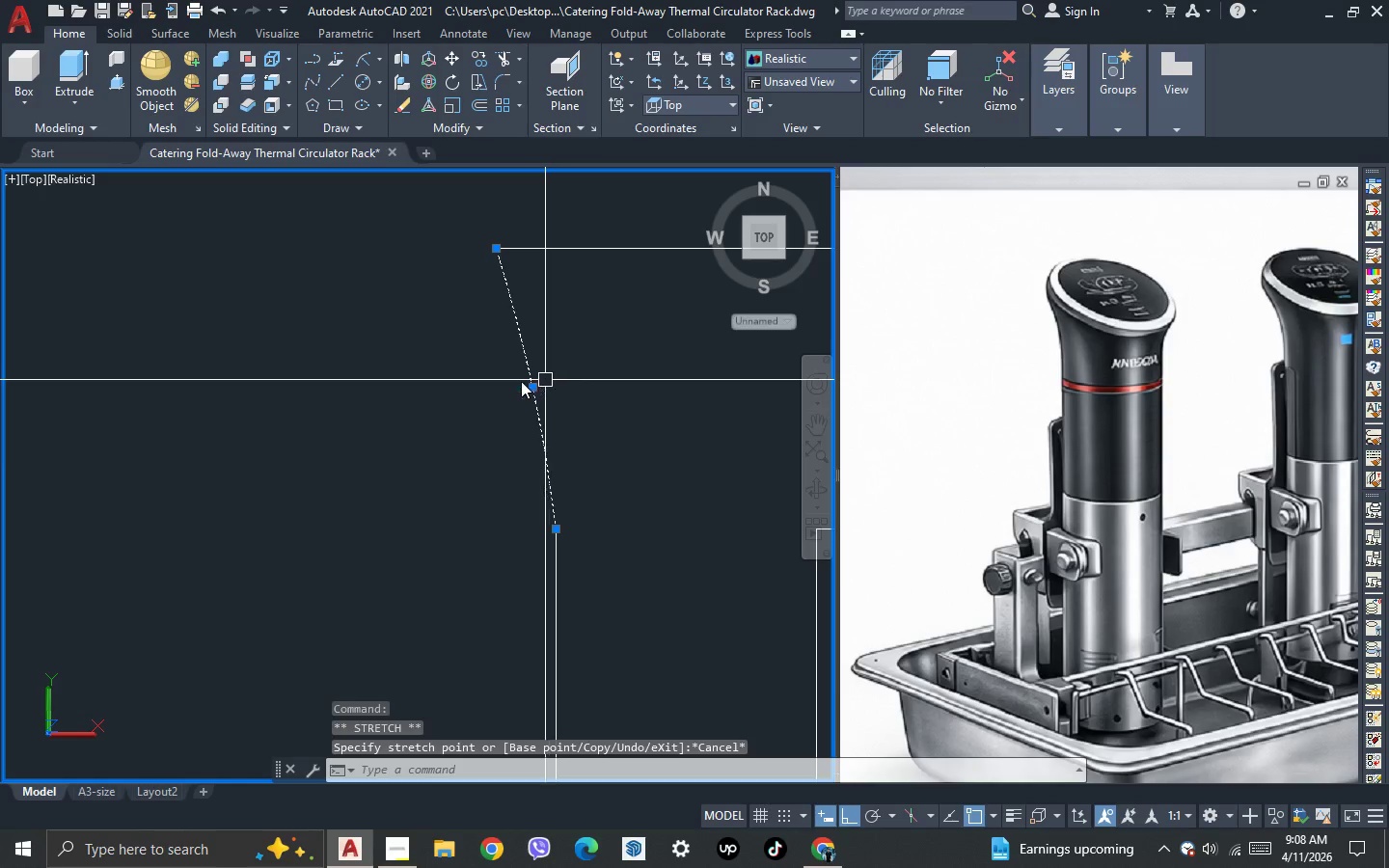 
key(Escape)
 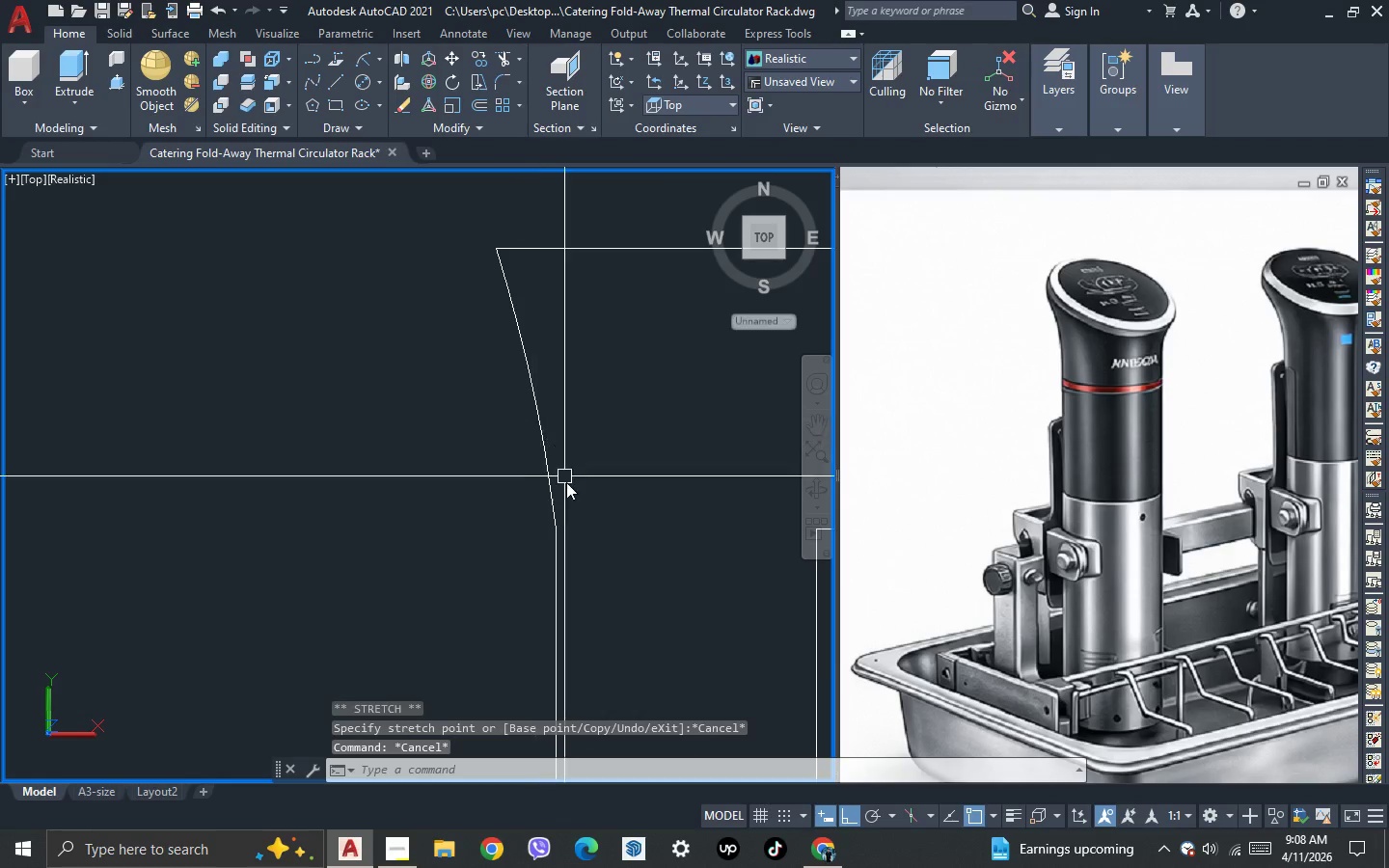 
scroll: coordinate [568, 493], scroll_direction: up, amount: 2.0
 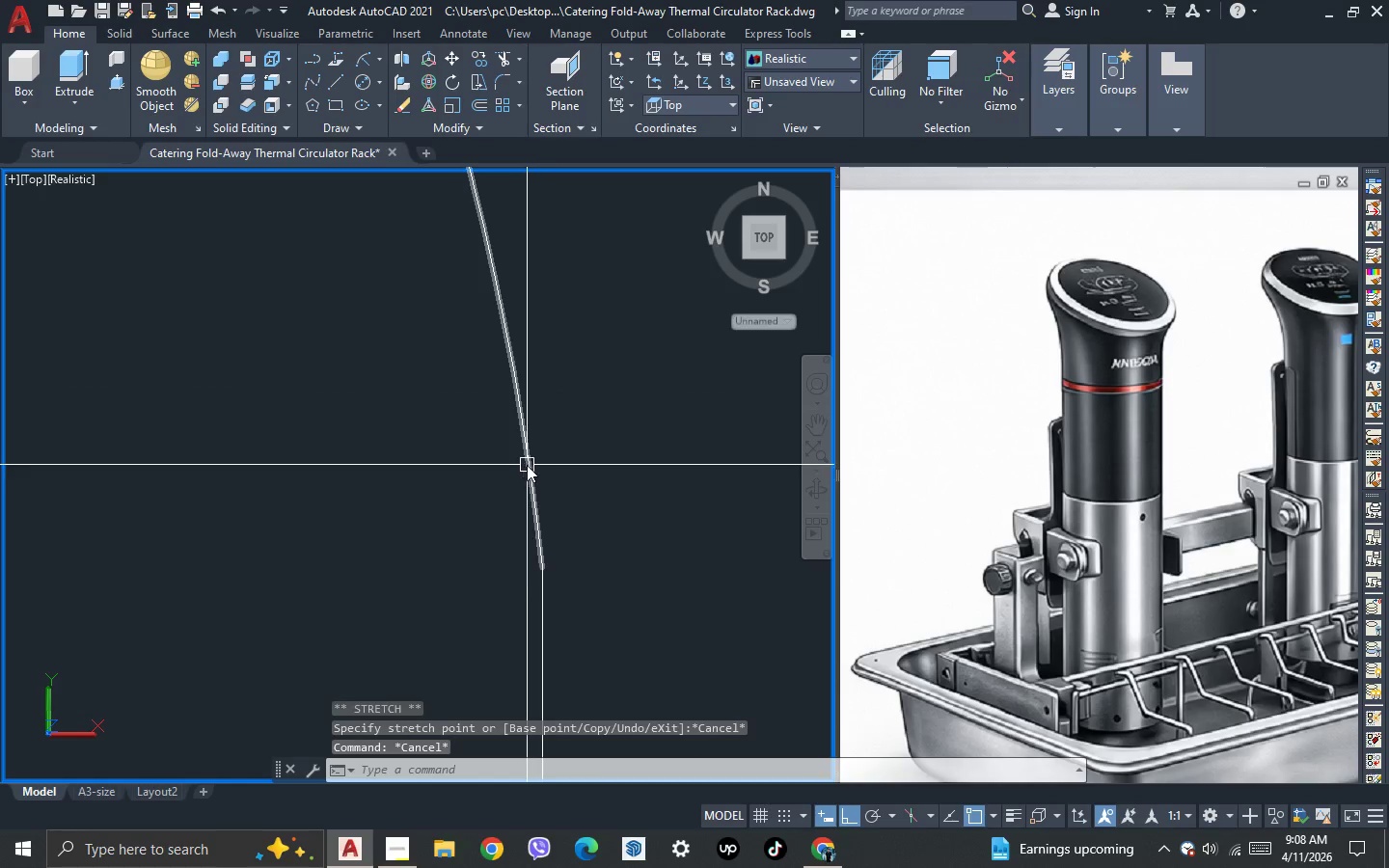 
left_click([526, 465])
 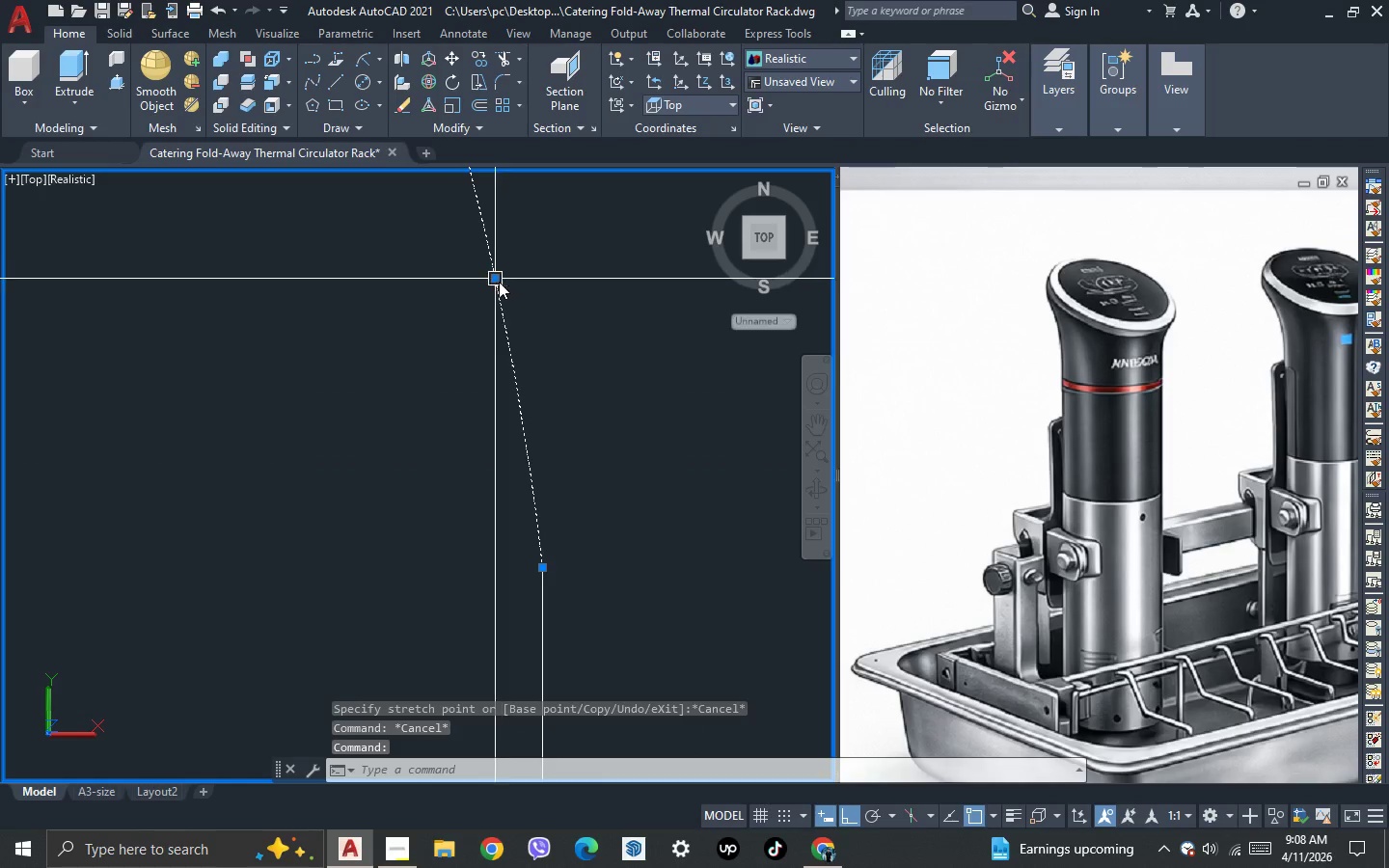 
left_click([497, 283])
 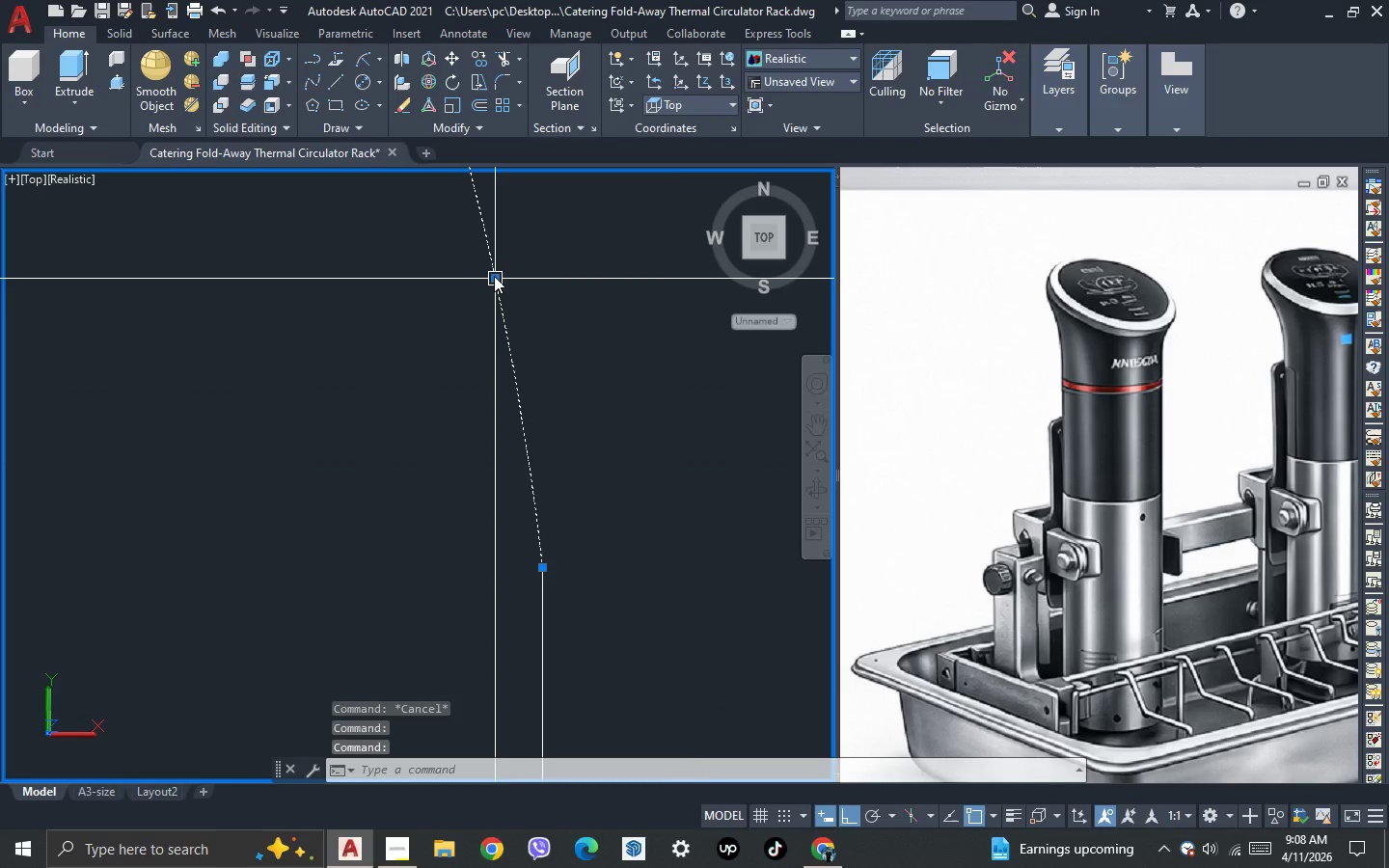 
left_click([494, 276])
 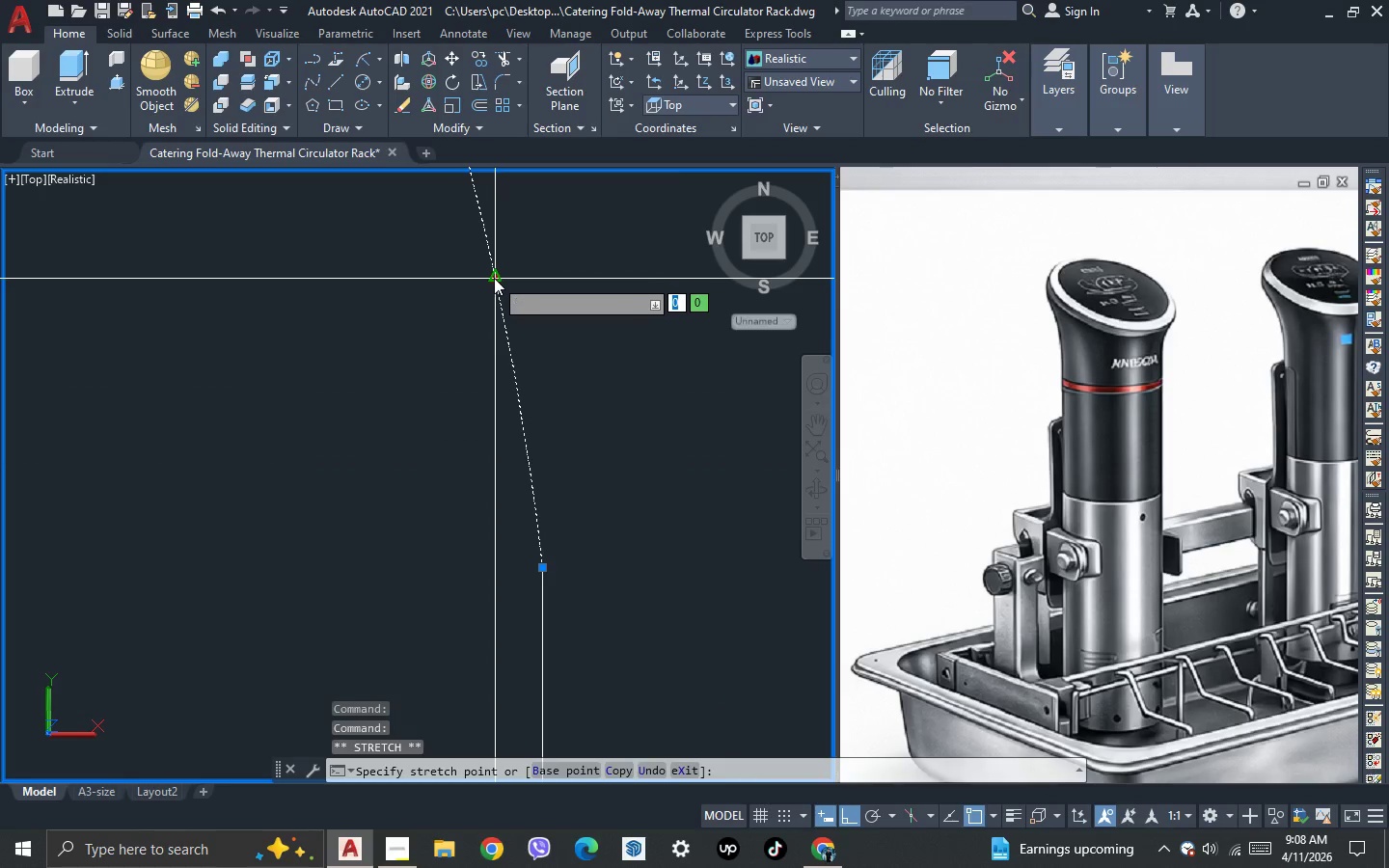 
scroll: coordinate [495, 279], scroll_direction: up, amount: 2.0
 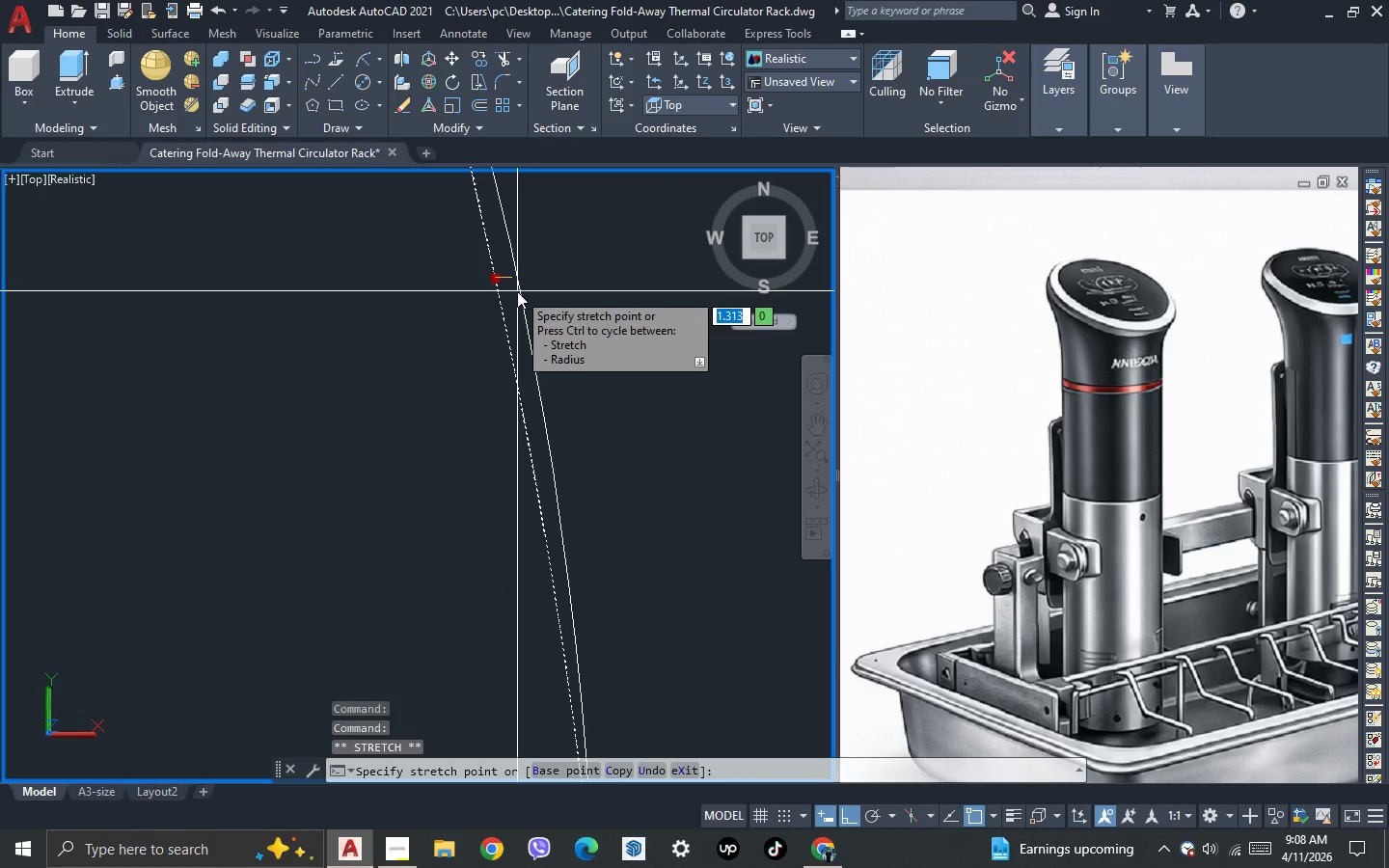 
left_click([517, 291])
 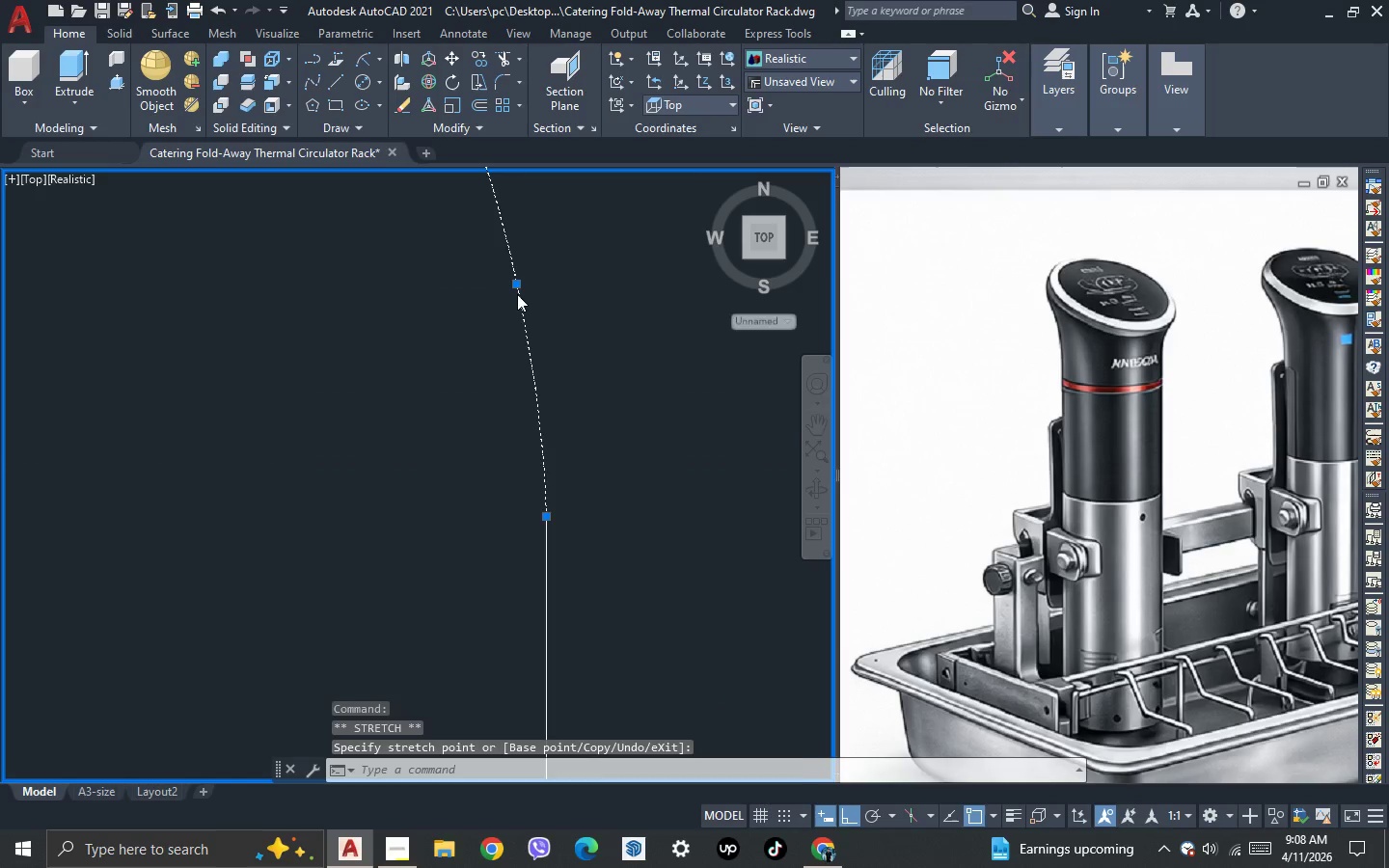 
key(Escape)
 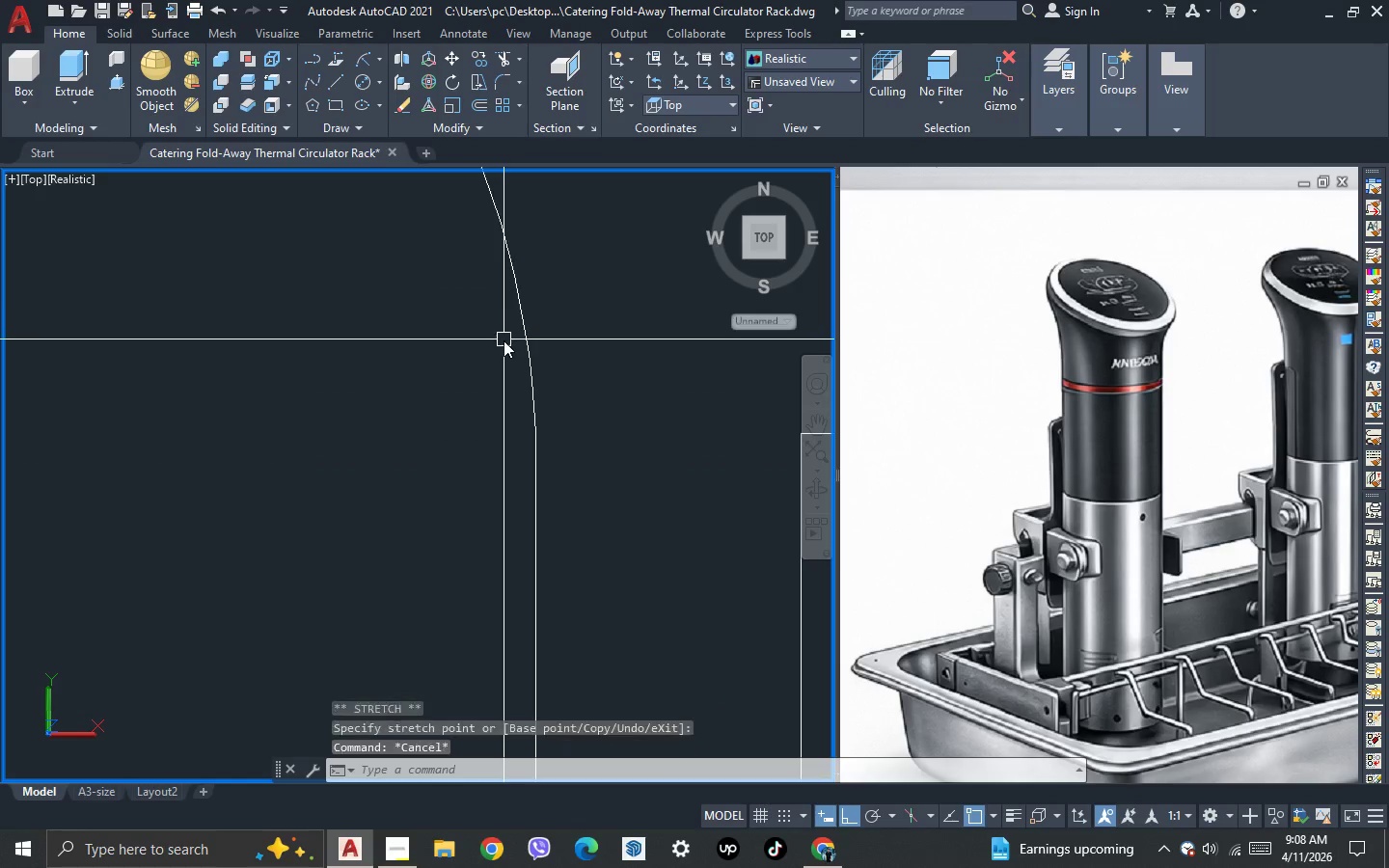 
key(Escape)
 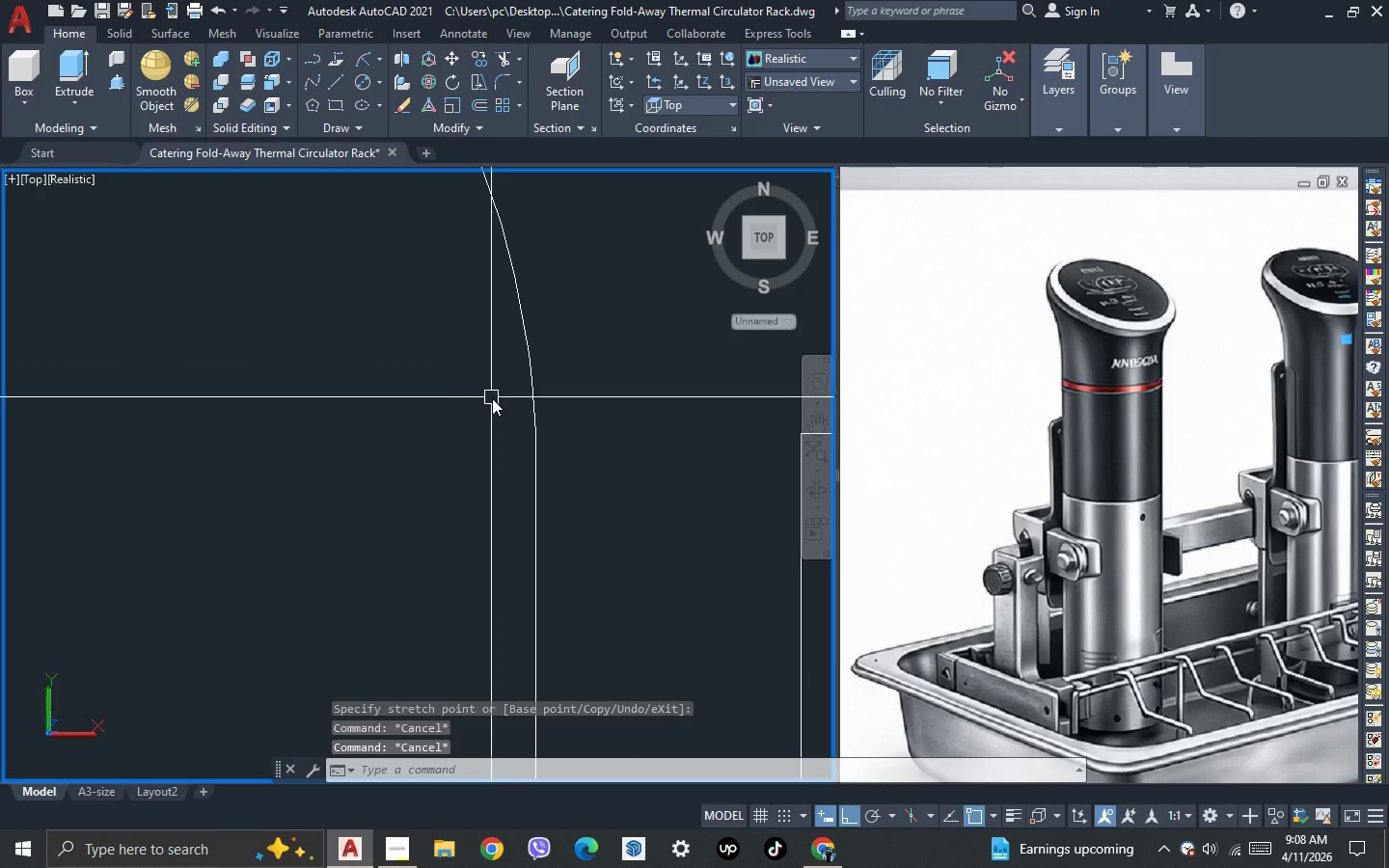 
scroll: coordinate [493, 406], scroll_direction: down, amount: 6.0
 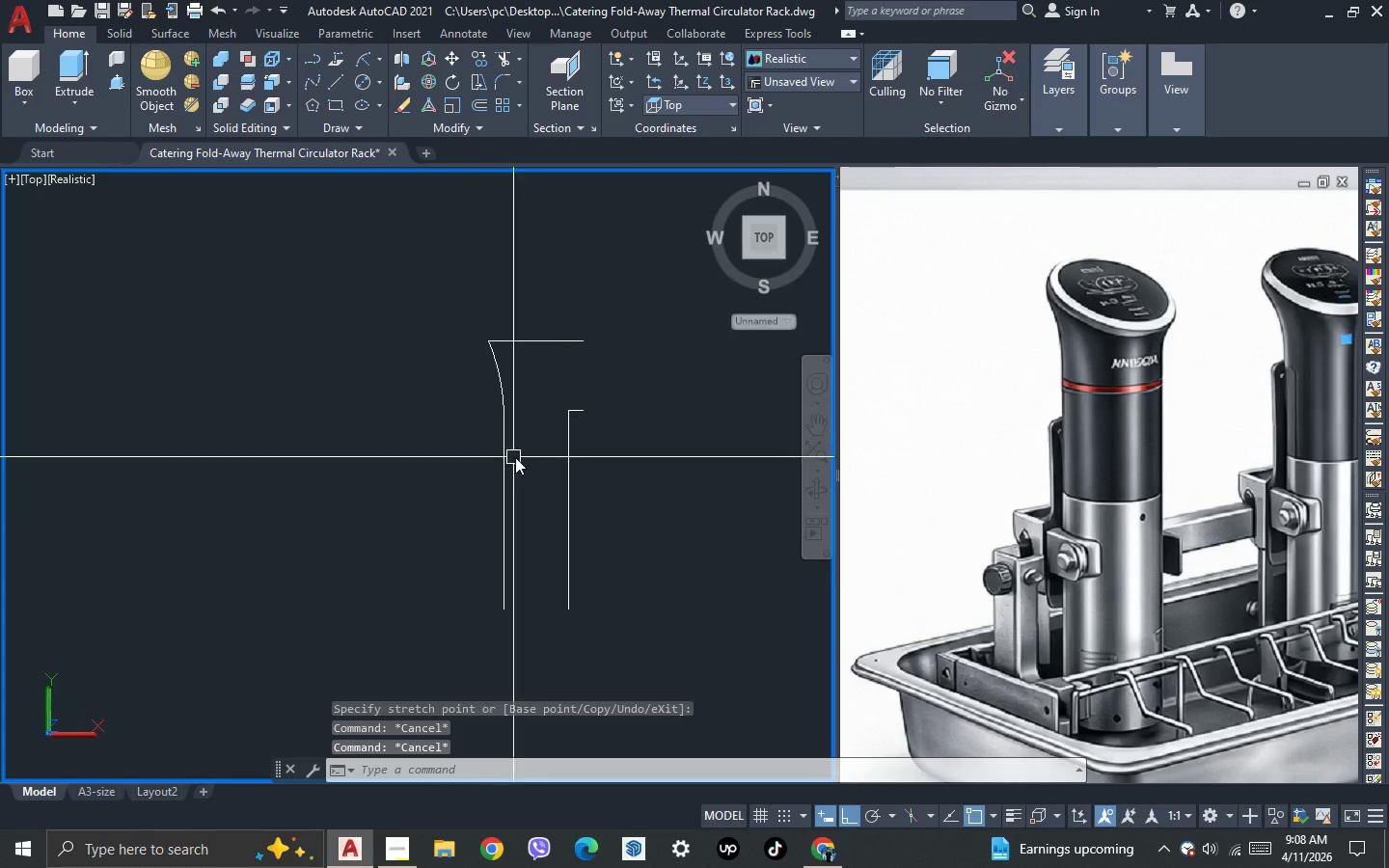 
left_click_drag(start_coordinate=[532, 454], to_coordinate=[511, 425])
 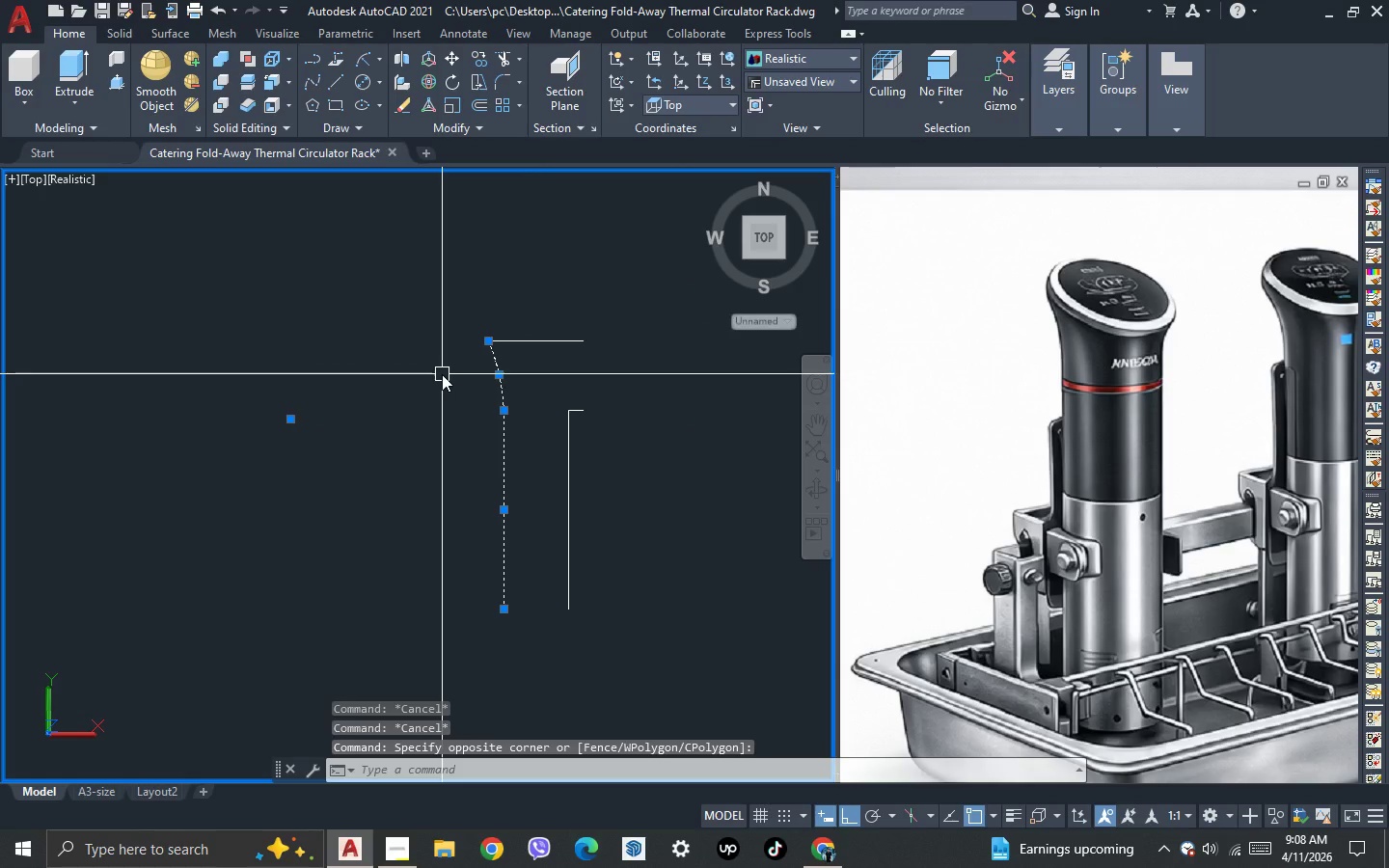 
key(J)
 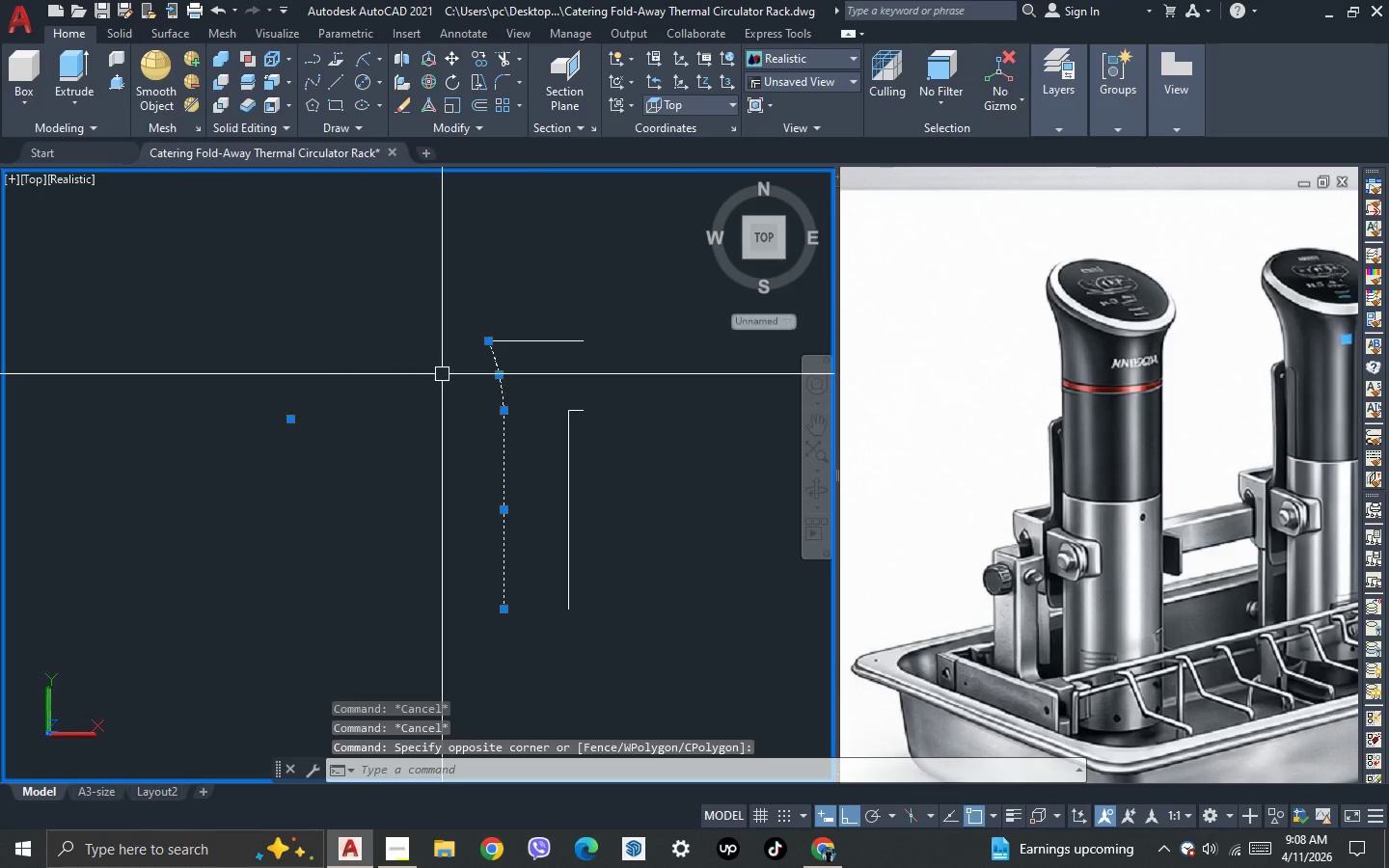 
key(Space)
 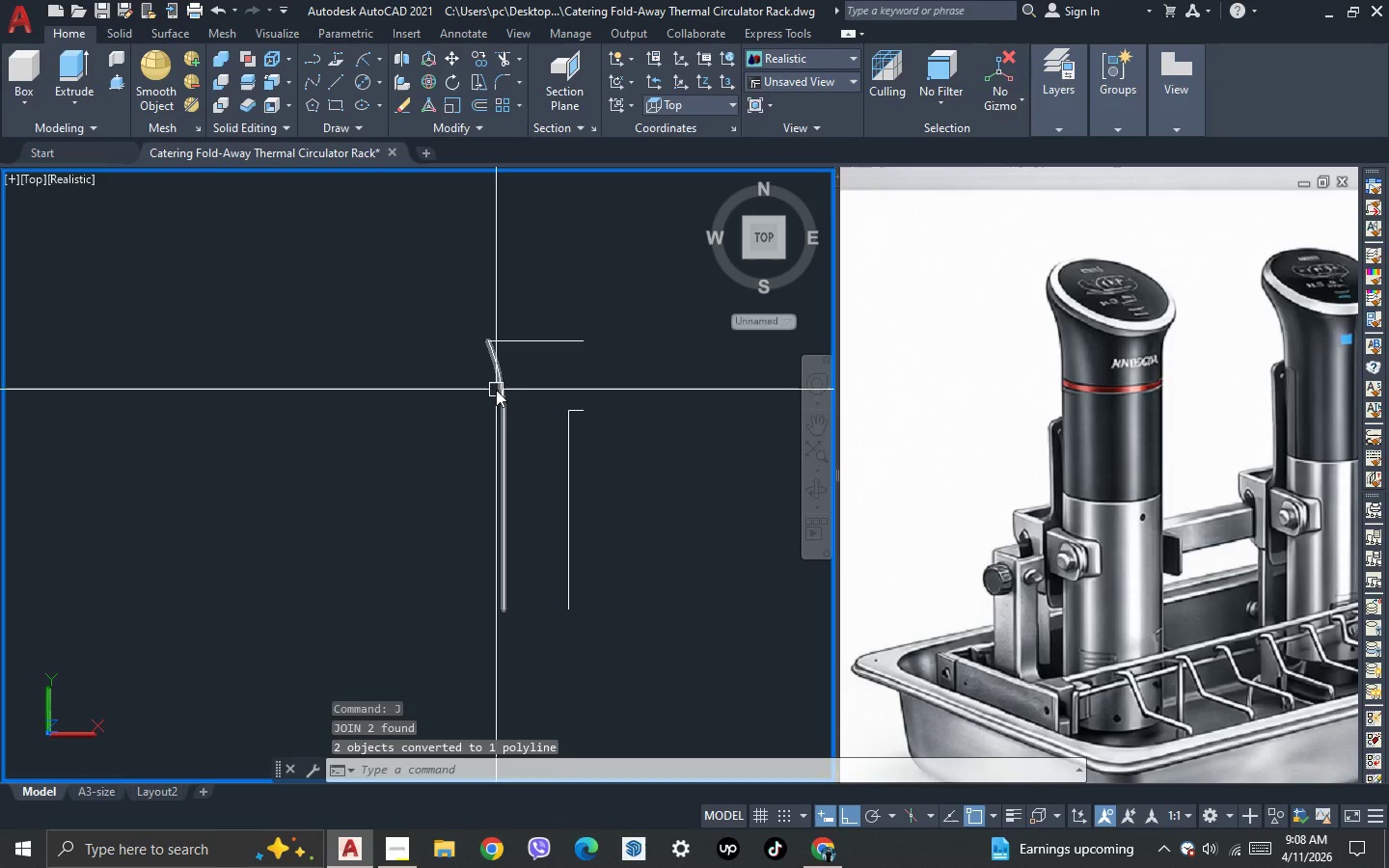 
left_click([496, 390])
 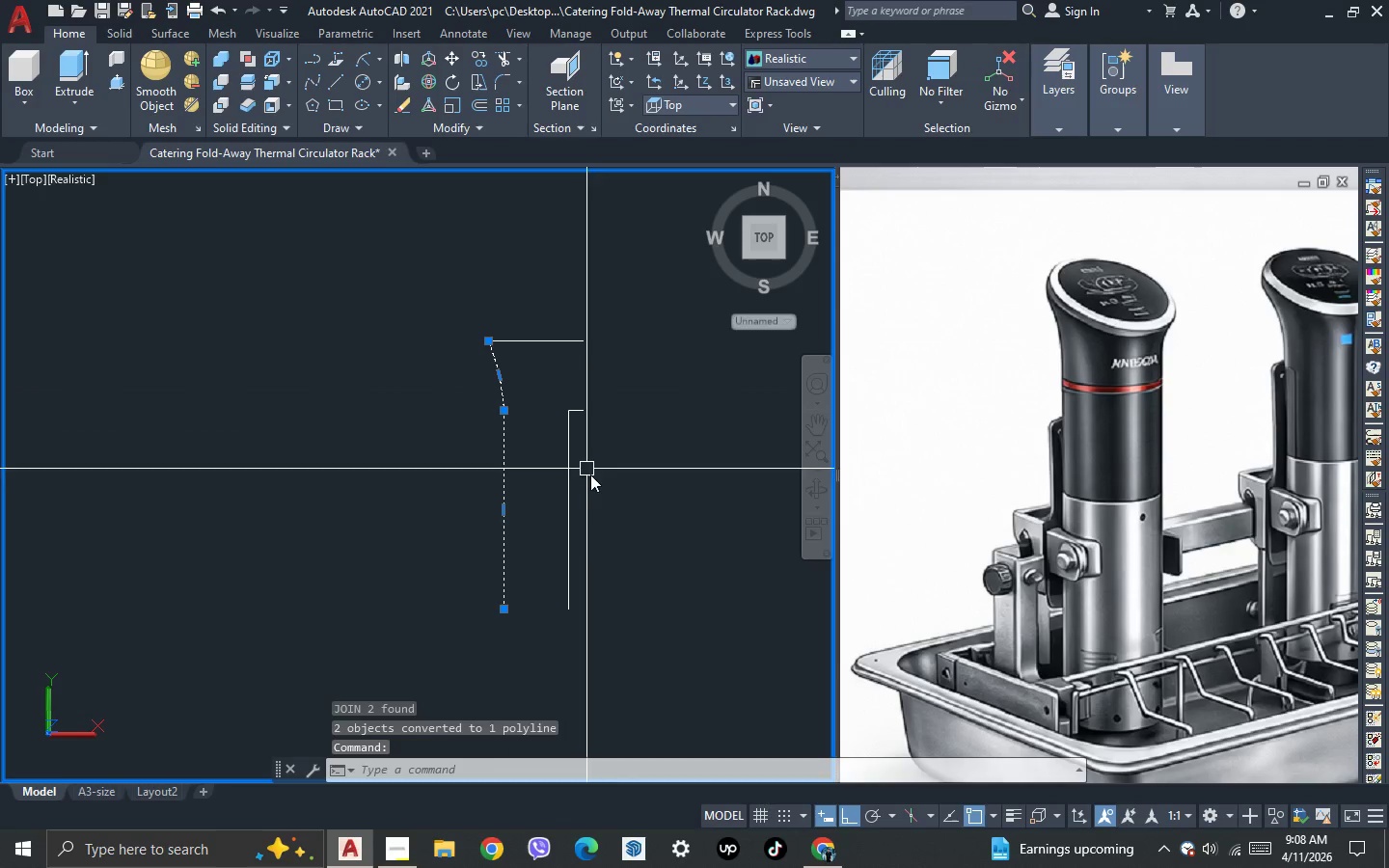 
left_click_drag(start_coordinate=[608, 519], to_coordinate=[574, 471])
 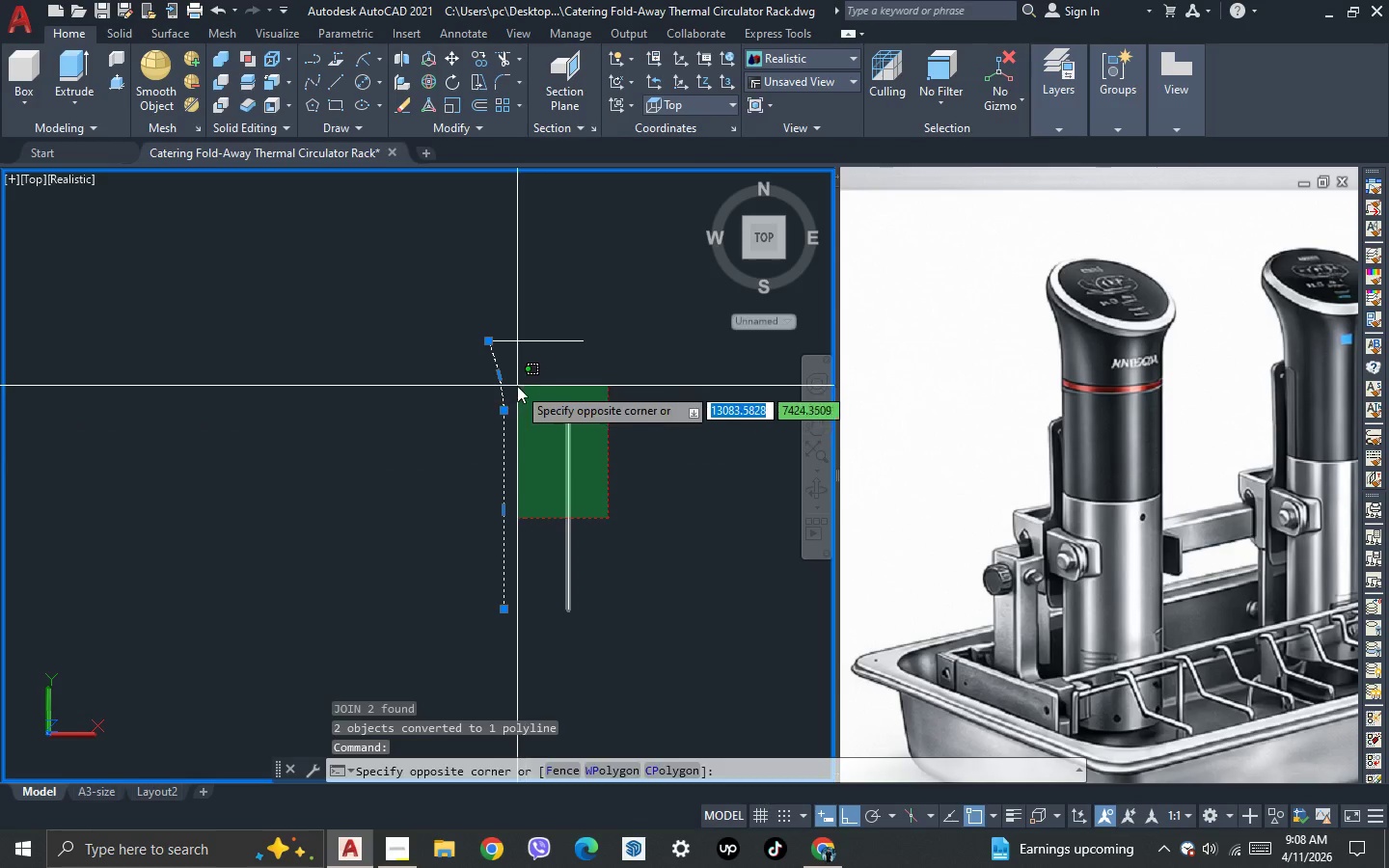 
double_click([517, 386])
 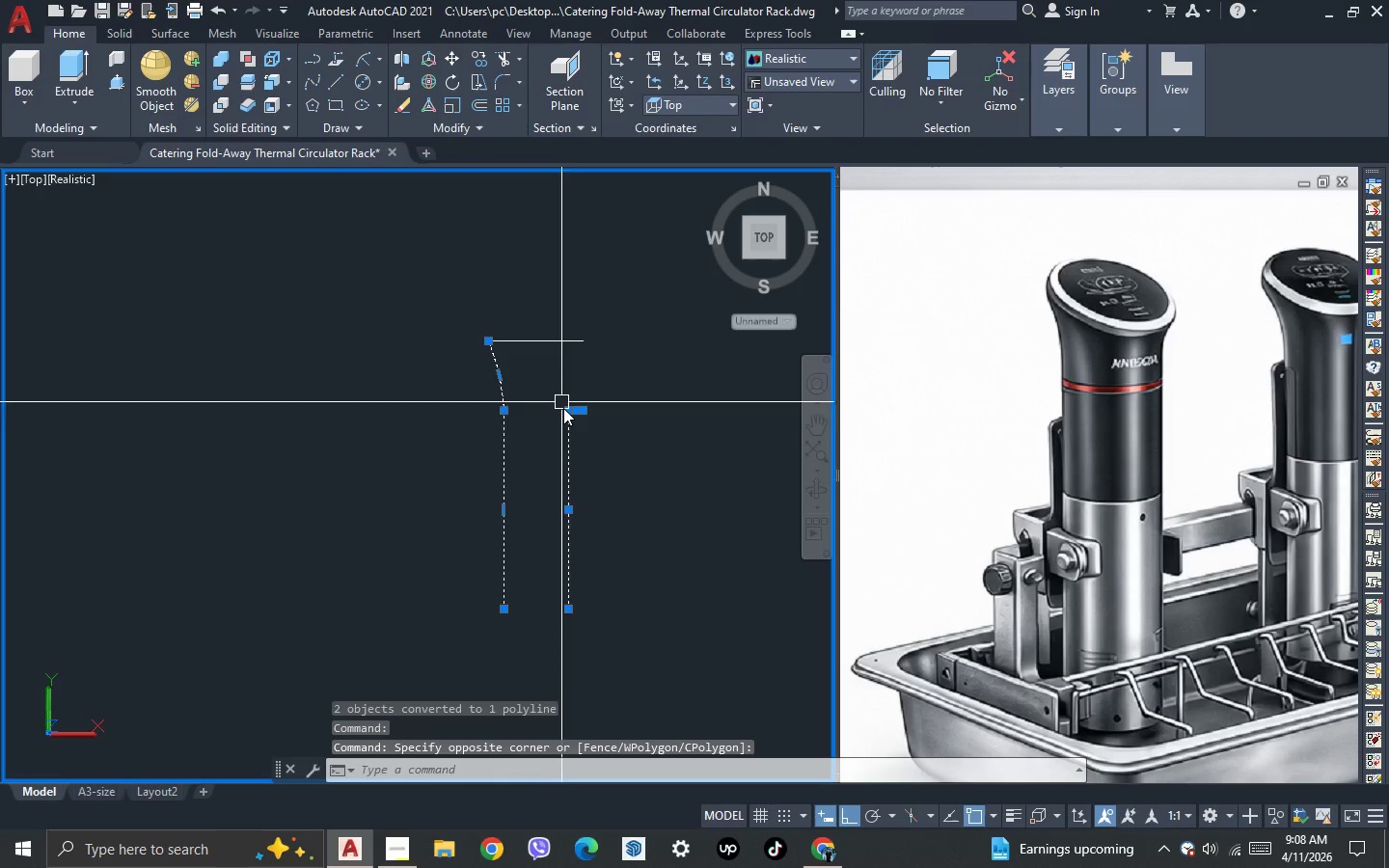 
key(Delete)
 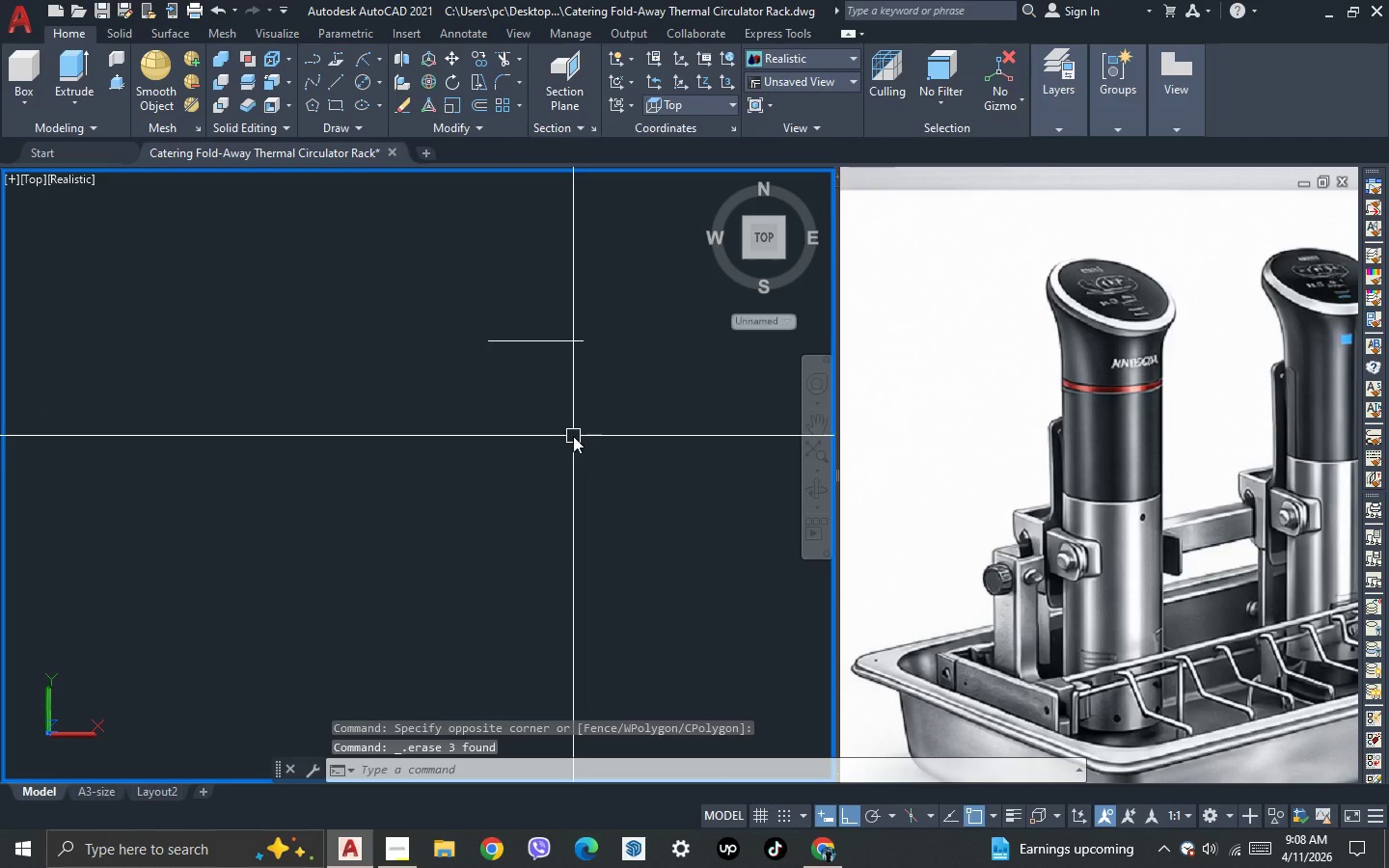 
key(Control+Z)
 